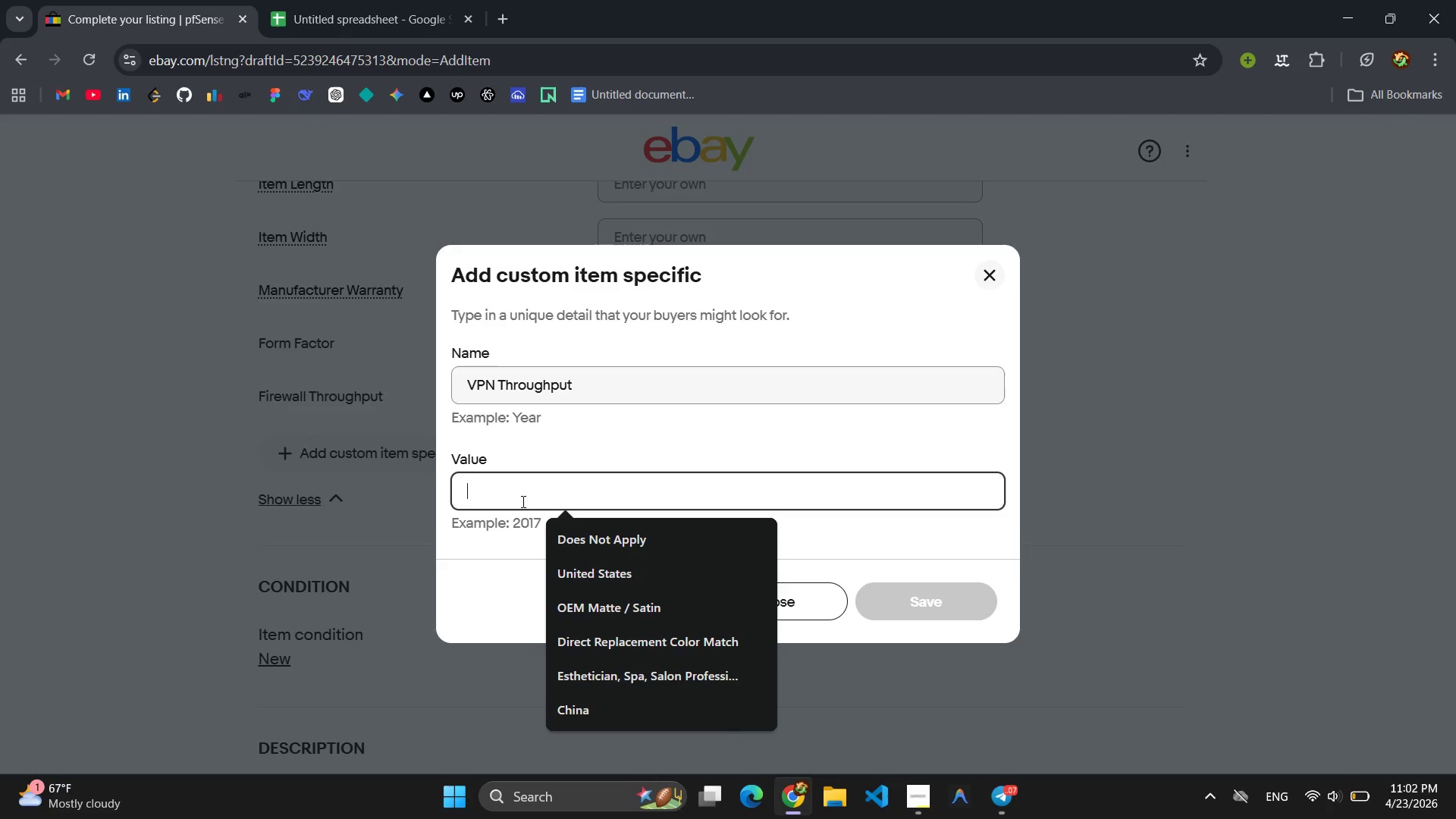 
type(210 Mv)
key(Backspace)
type(bps (IPsec))
 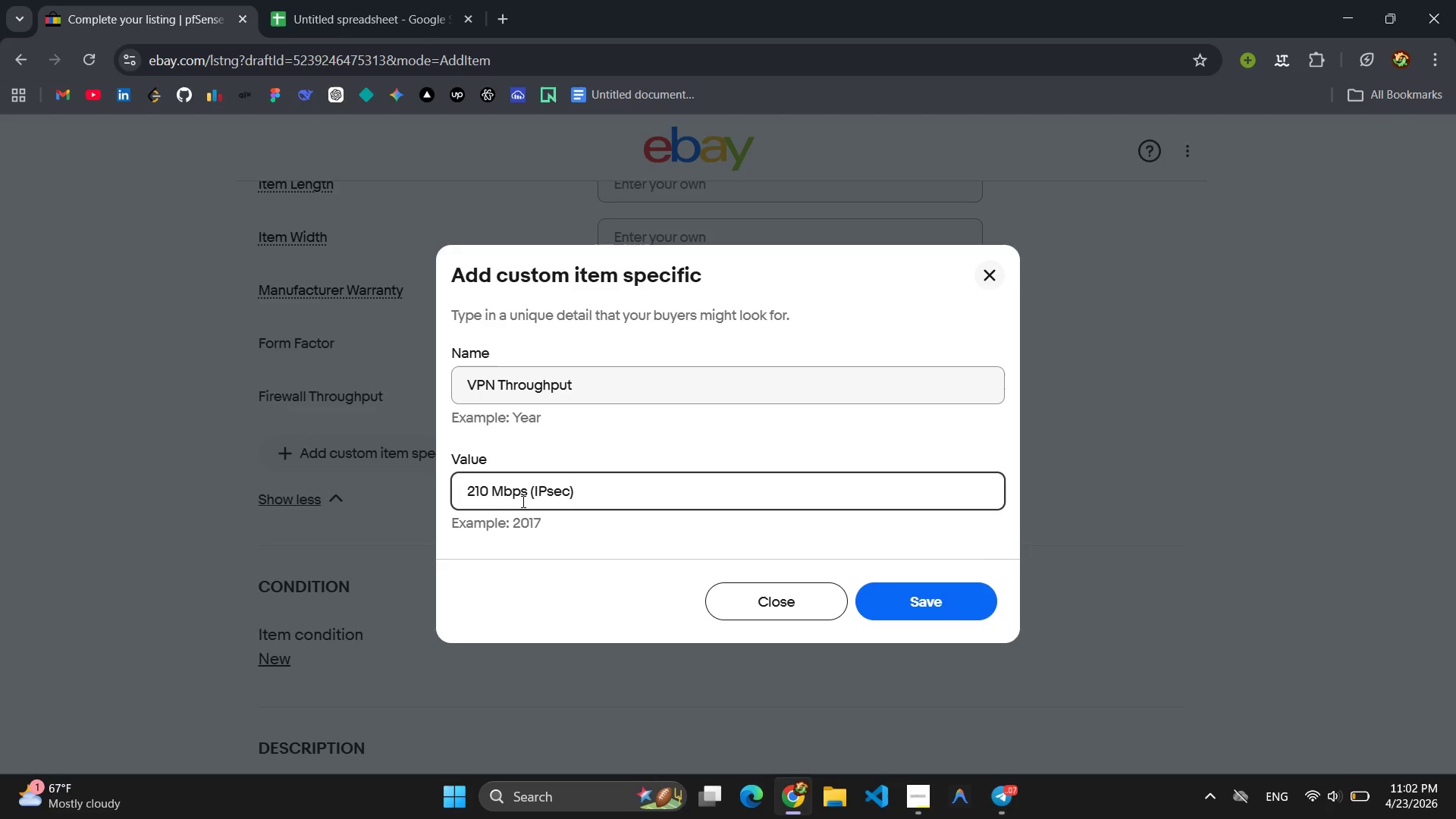 
key(Control+A)
 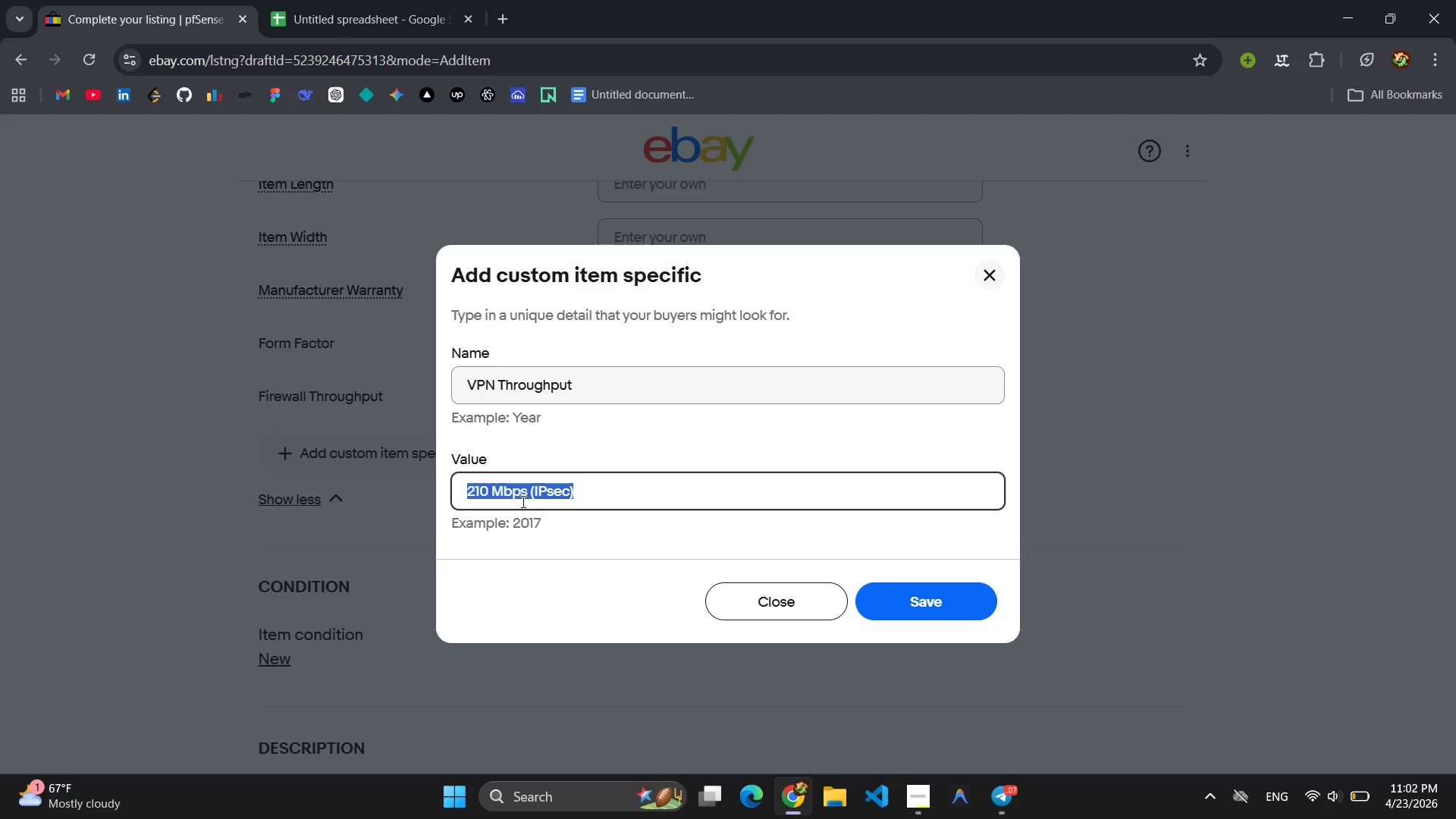 
key(Control+C)
 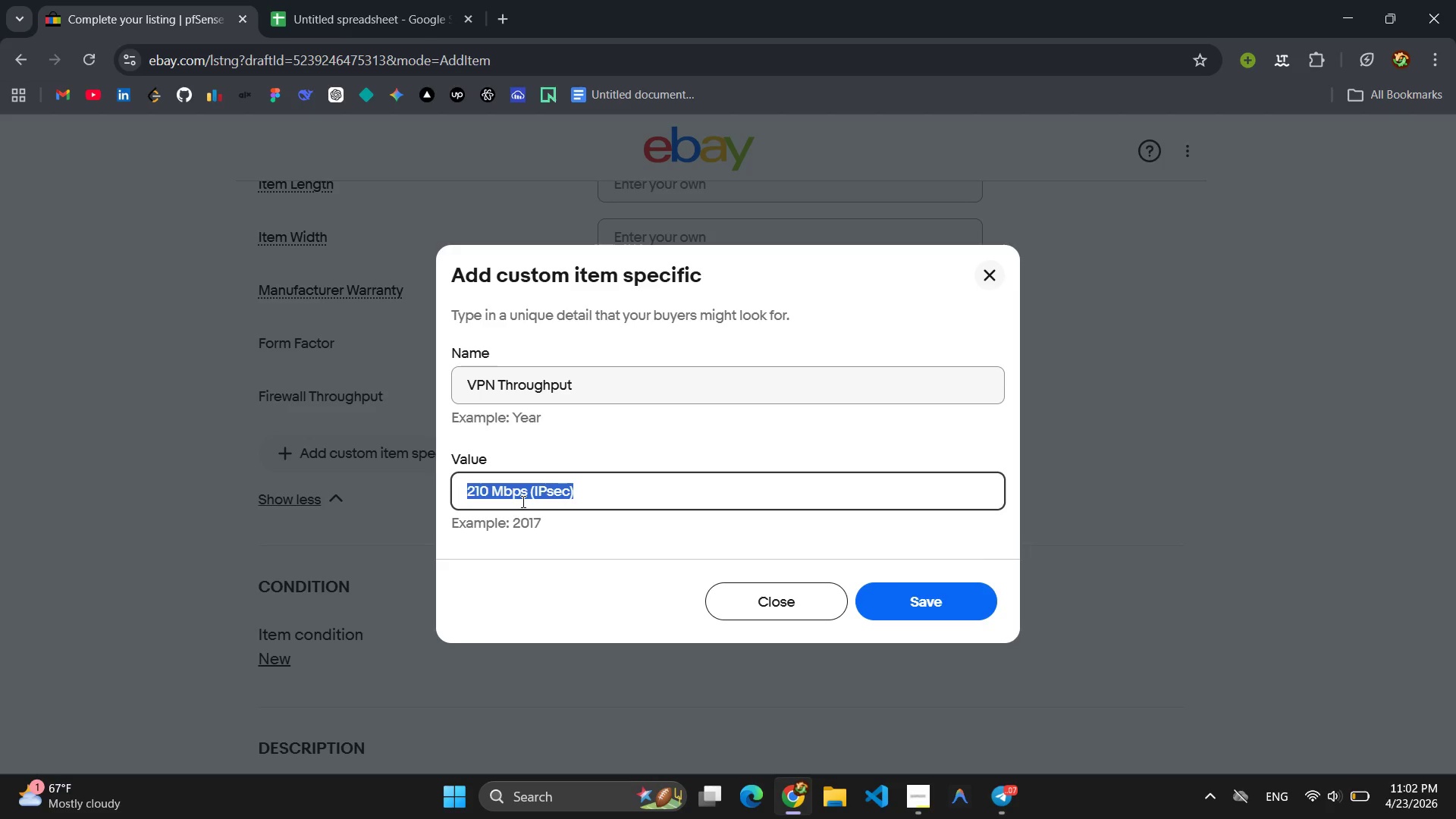 
key(Enter)
 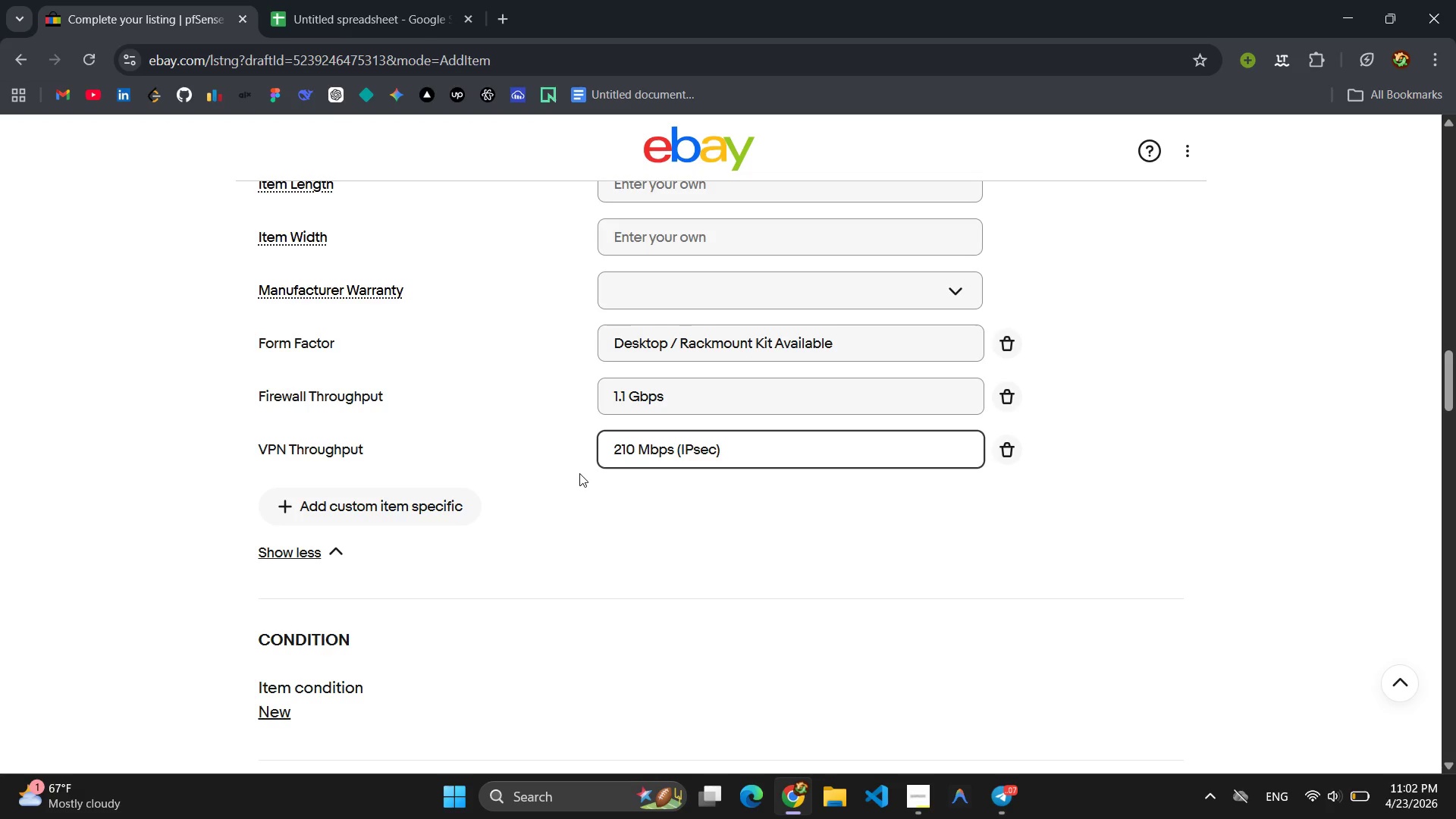 
left_click([347, 24])
 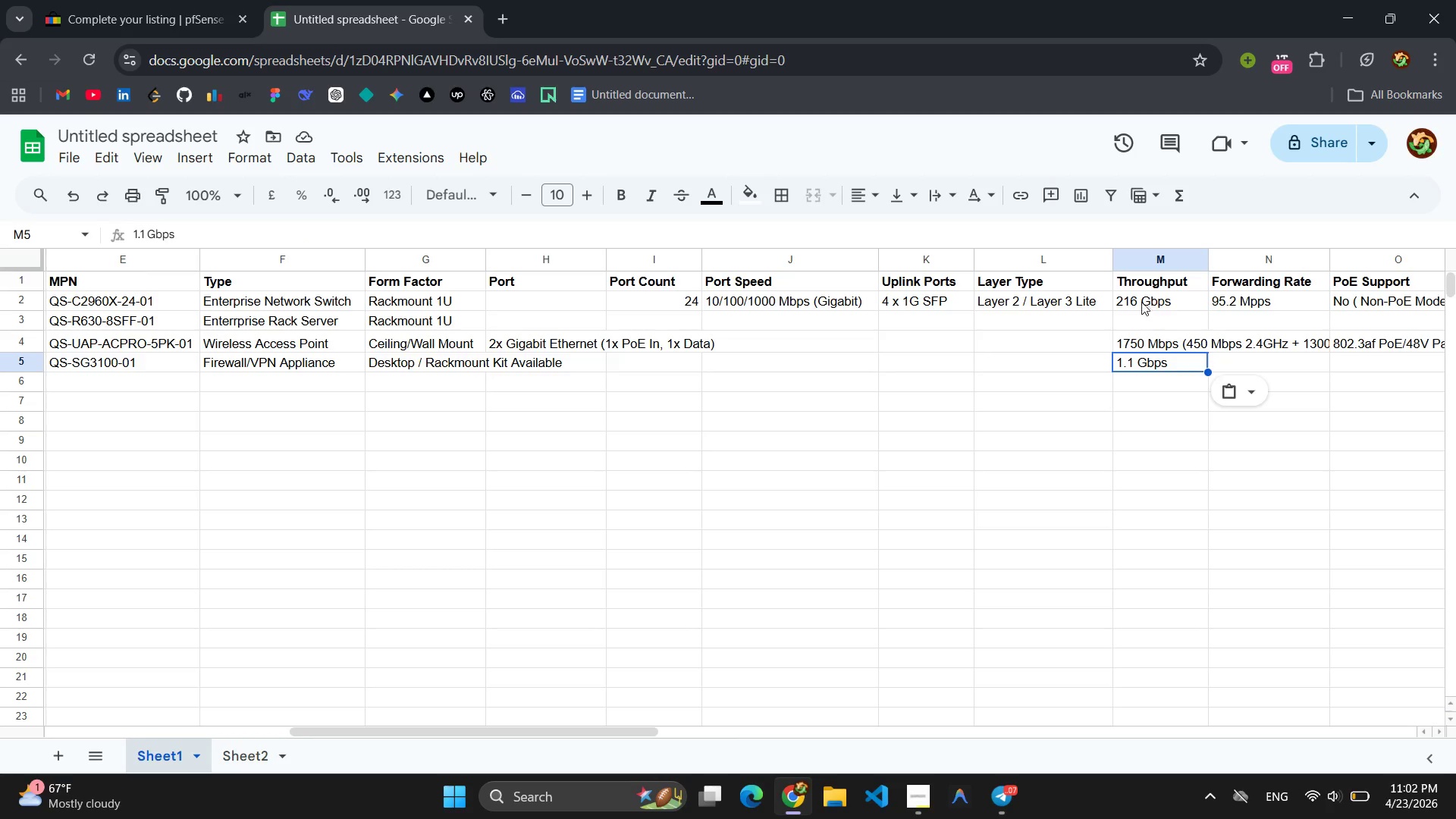 
mouse_move([1194, 383])
 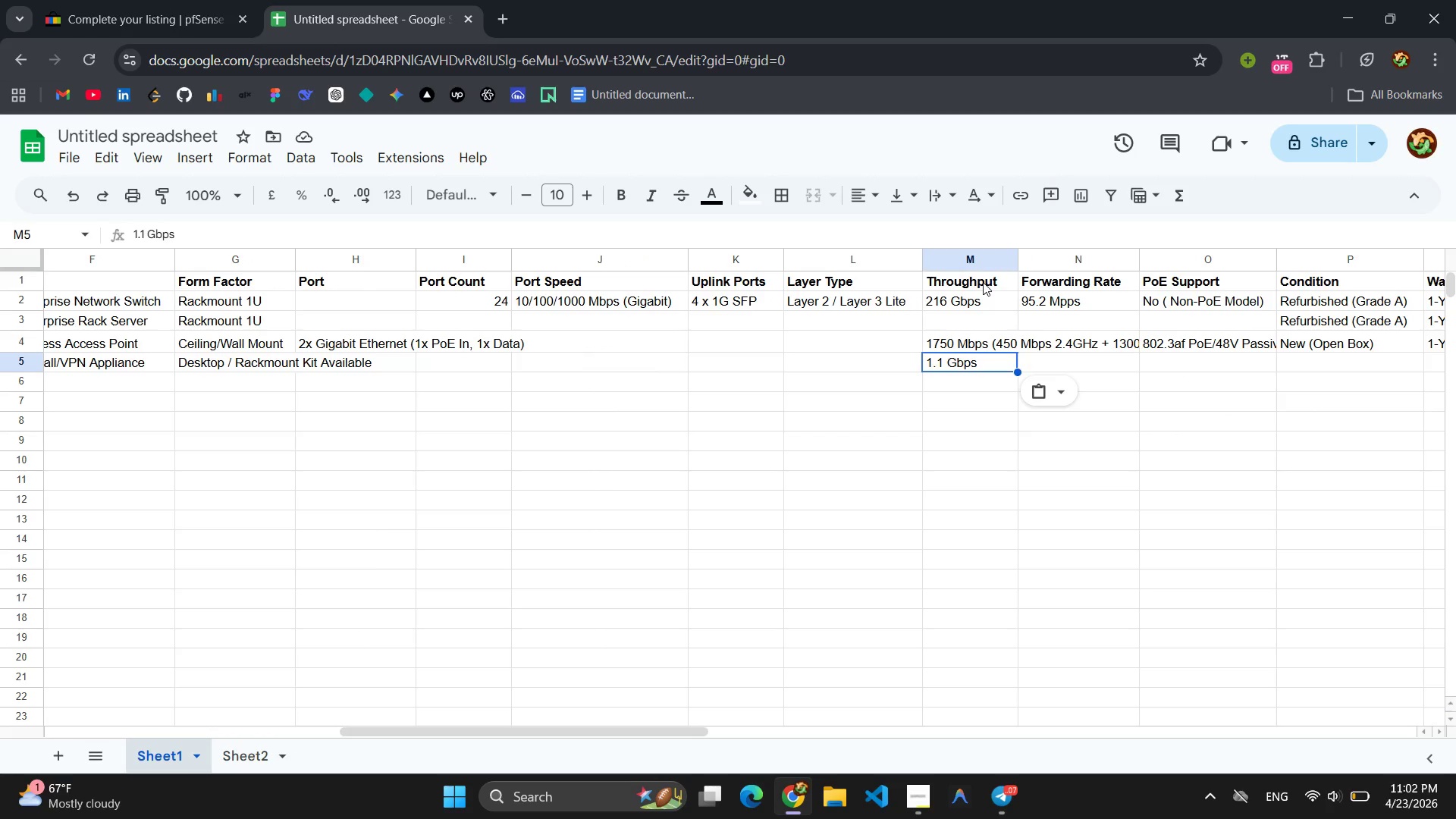 
right_click([983, 282])
 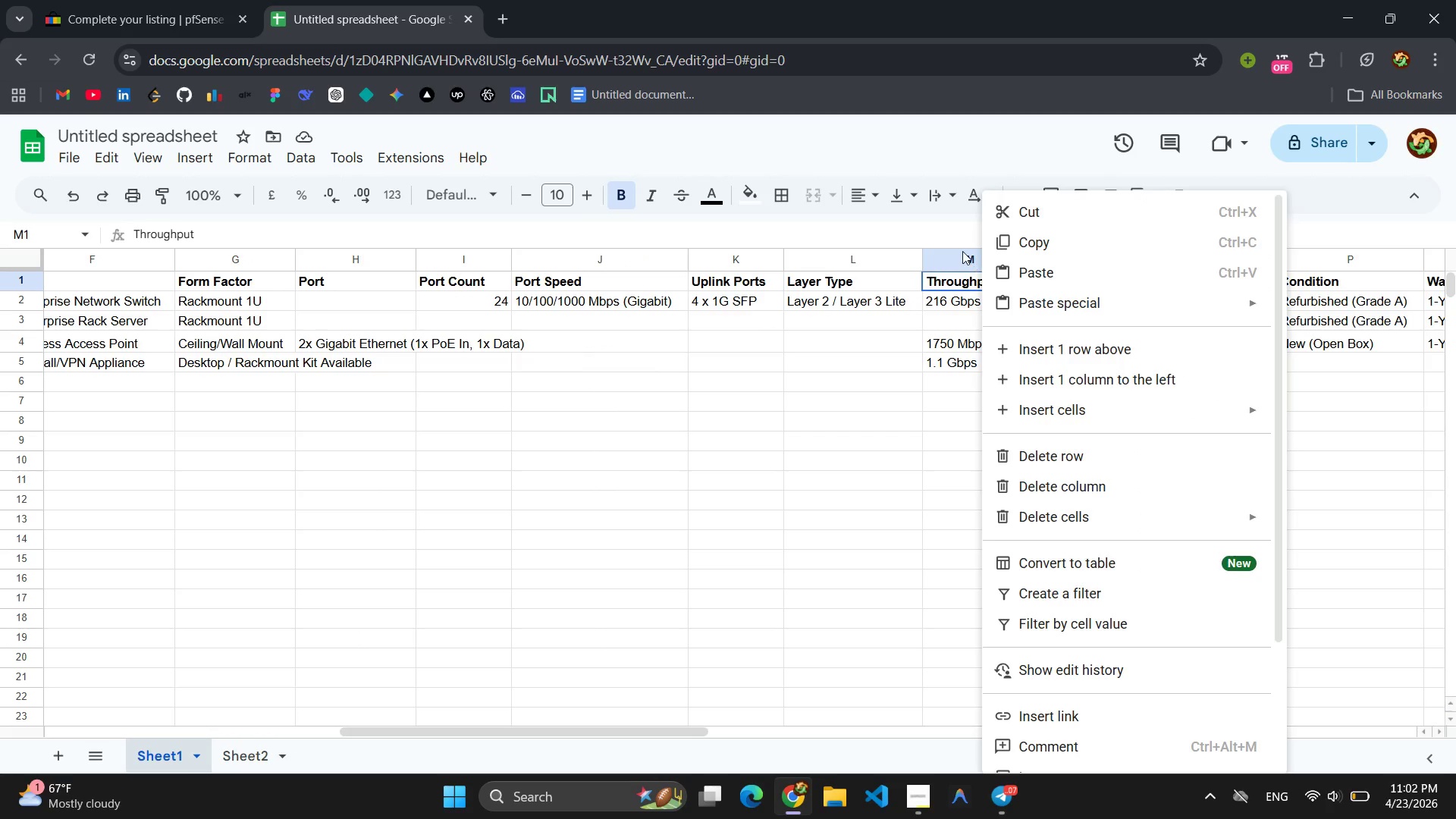 
left_click([962, 251])
 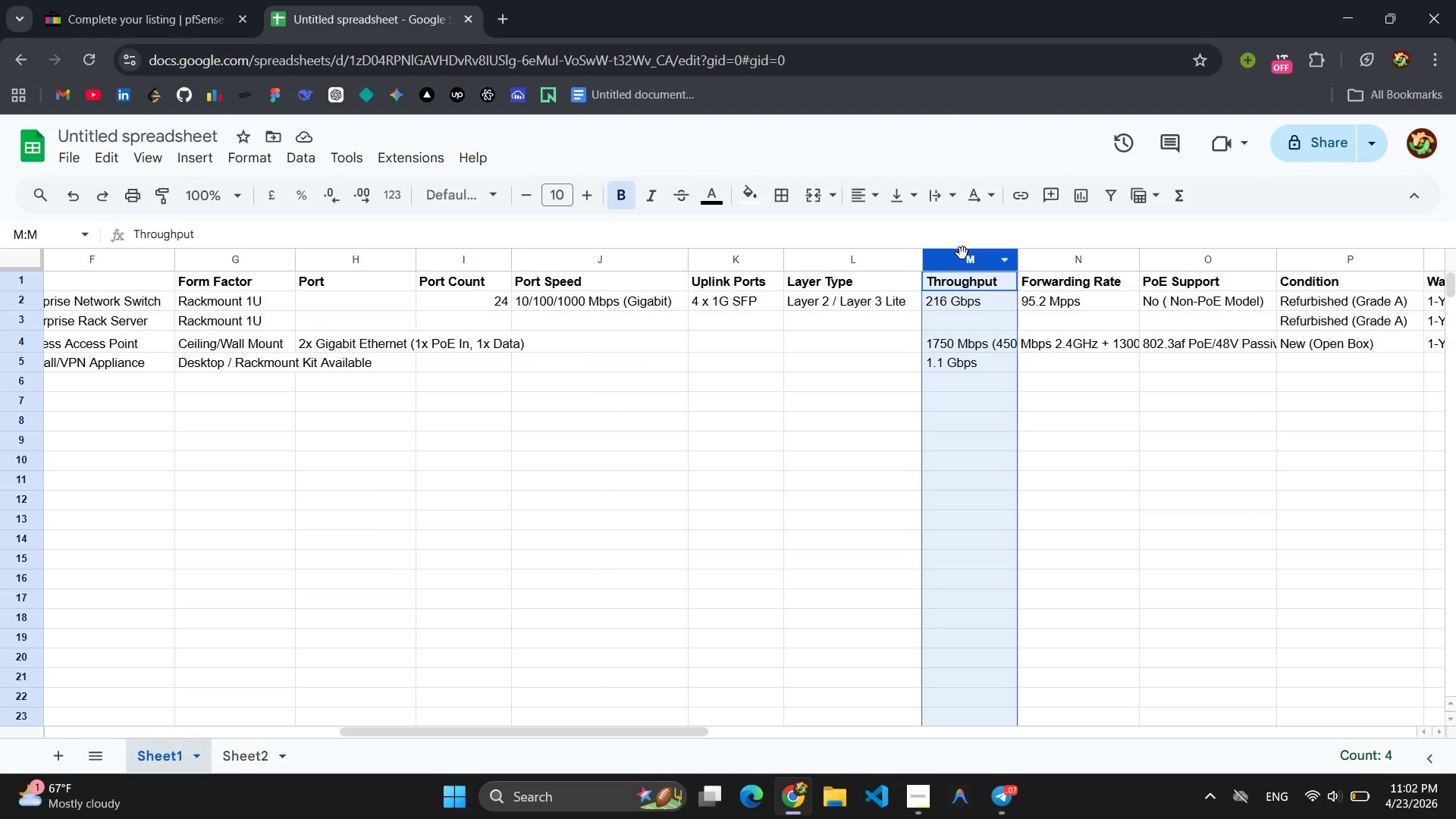 
right_click([962, 253])
 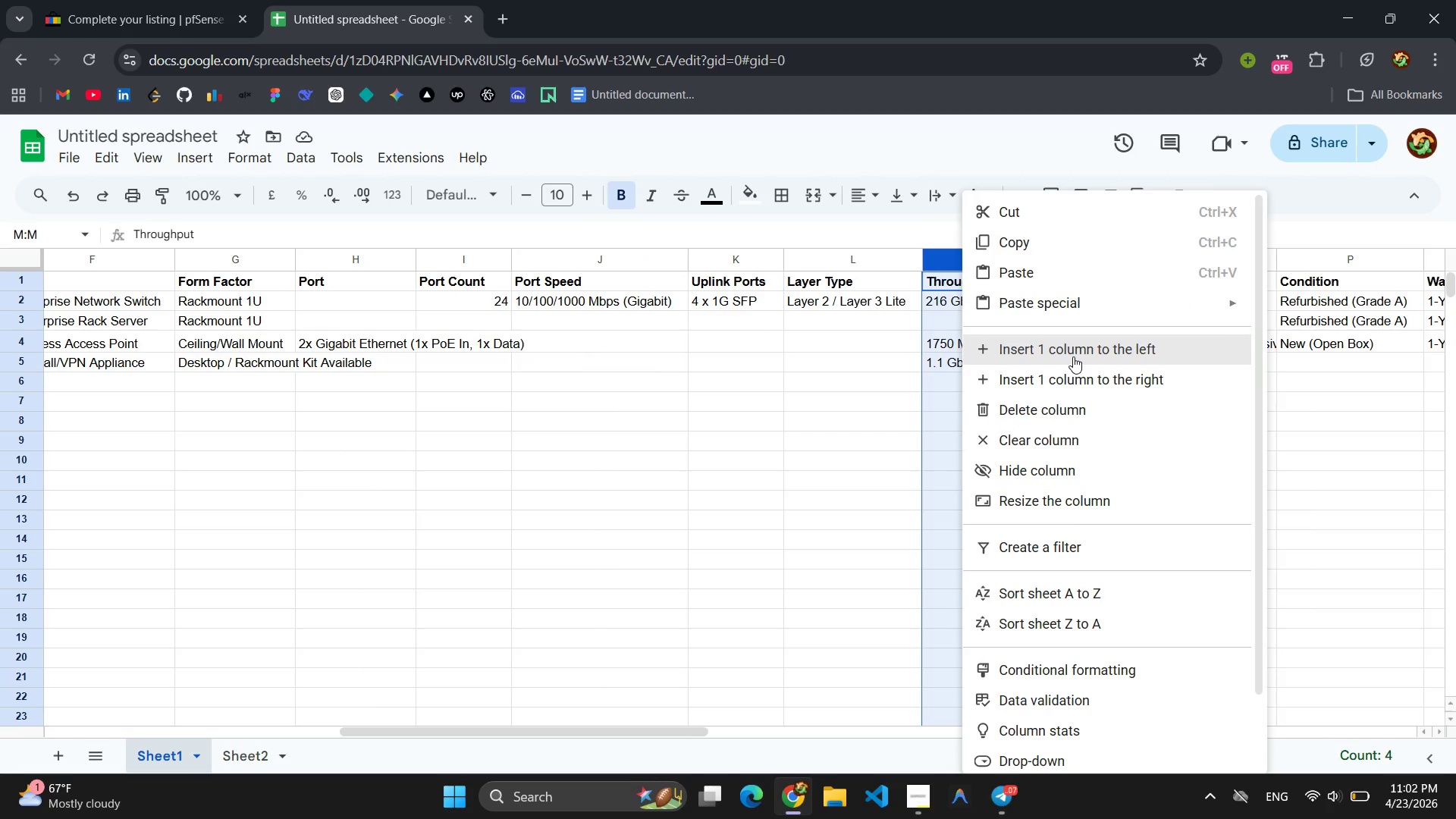 
left_click([1084, 376])
 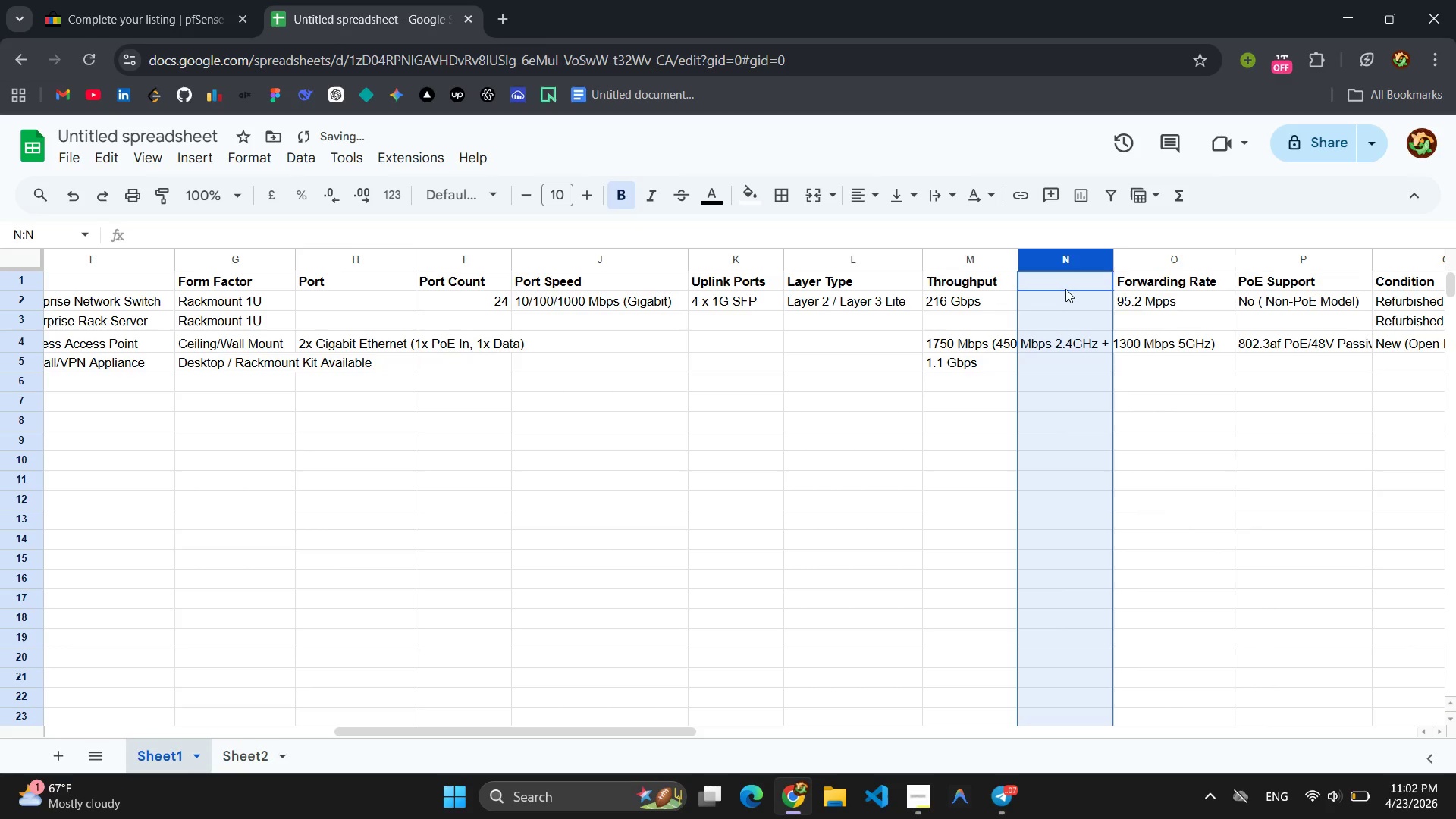 
left_click([1062, 284])
 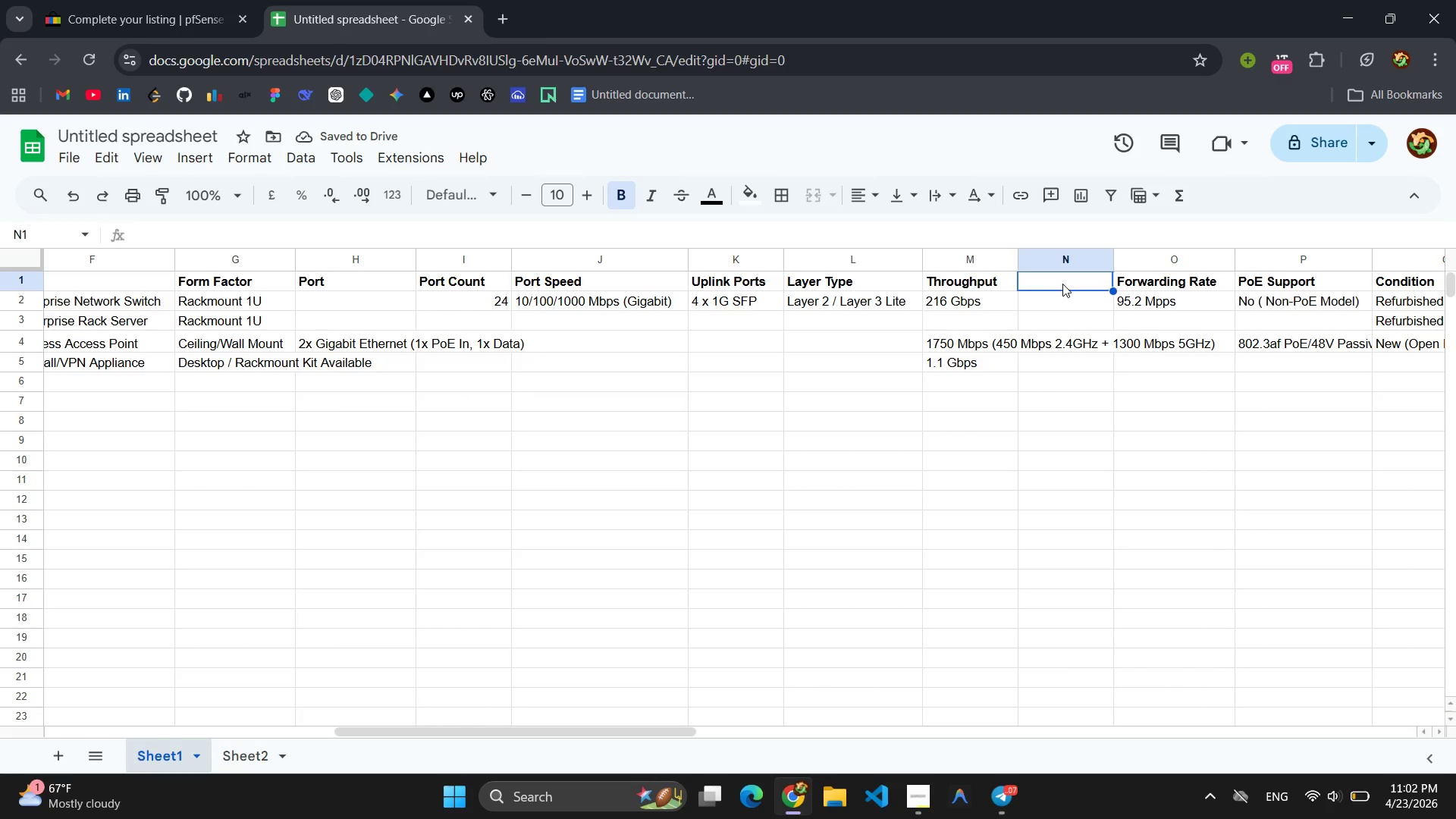 
type(Firewall Throuhg)
key(Backspace)
key(Backspace)
type(h)
key(Backspace)
type(ghput)
 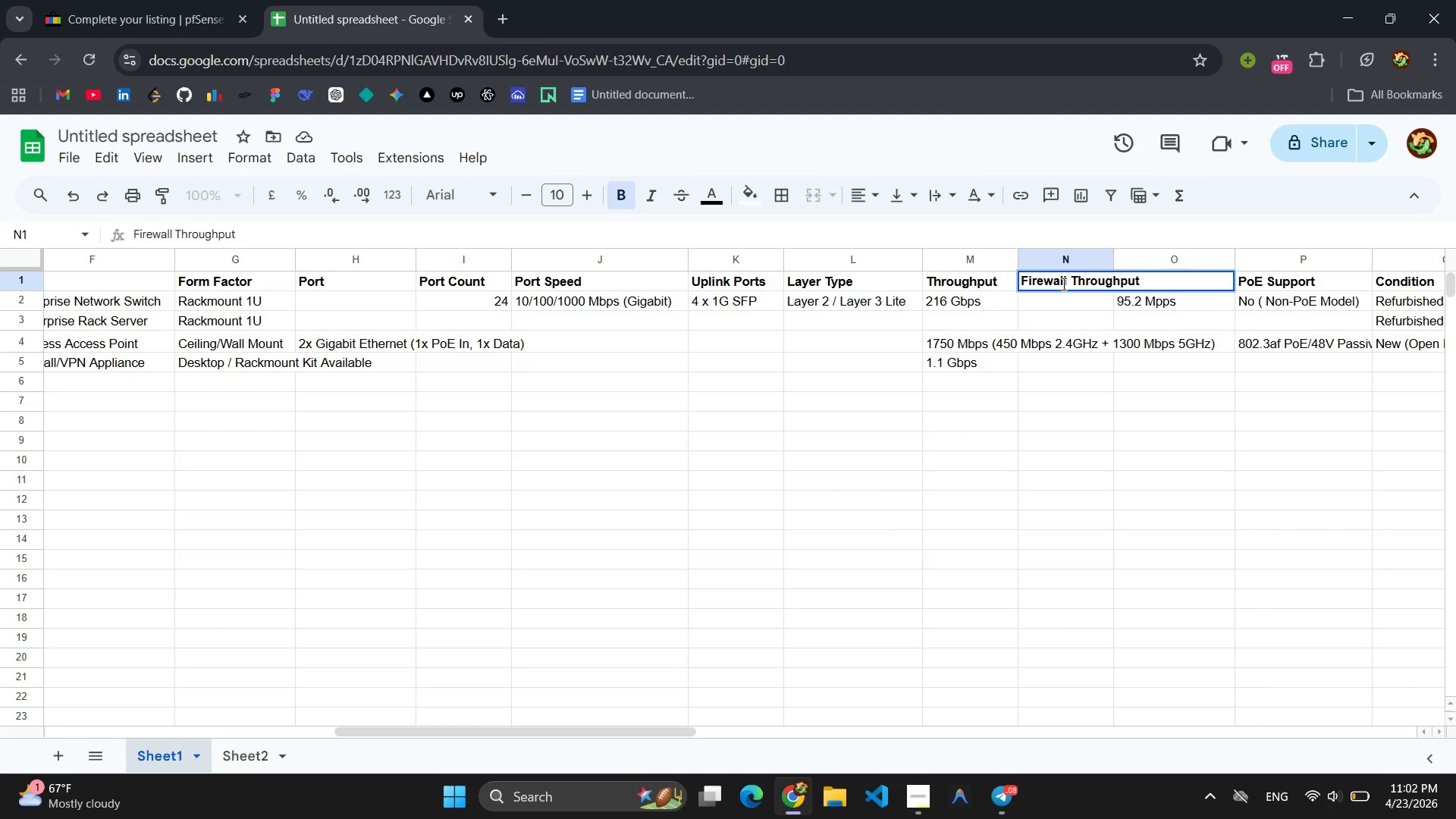 
key(Enter)
 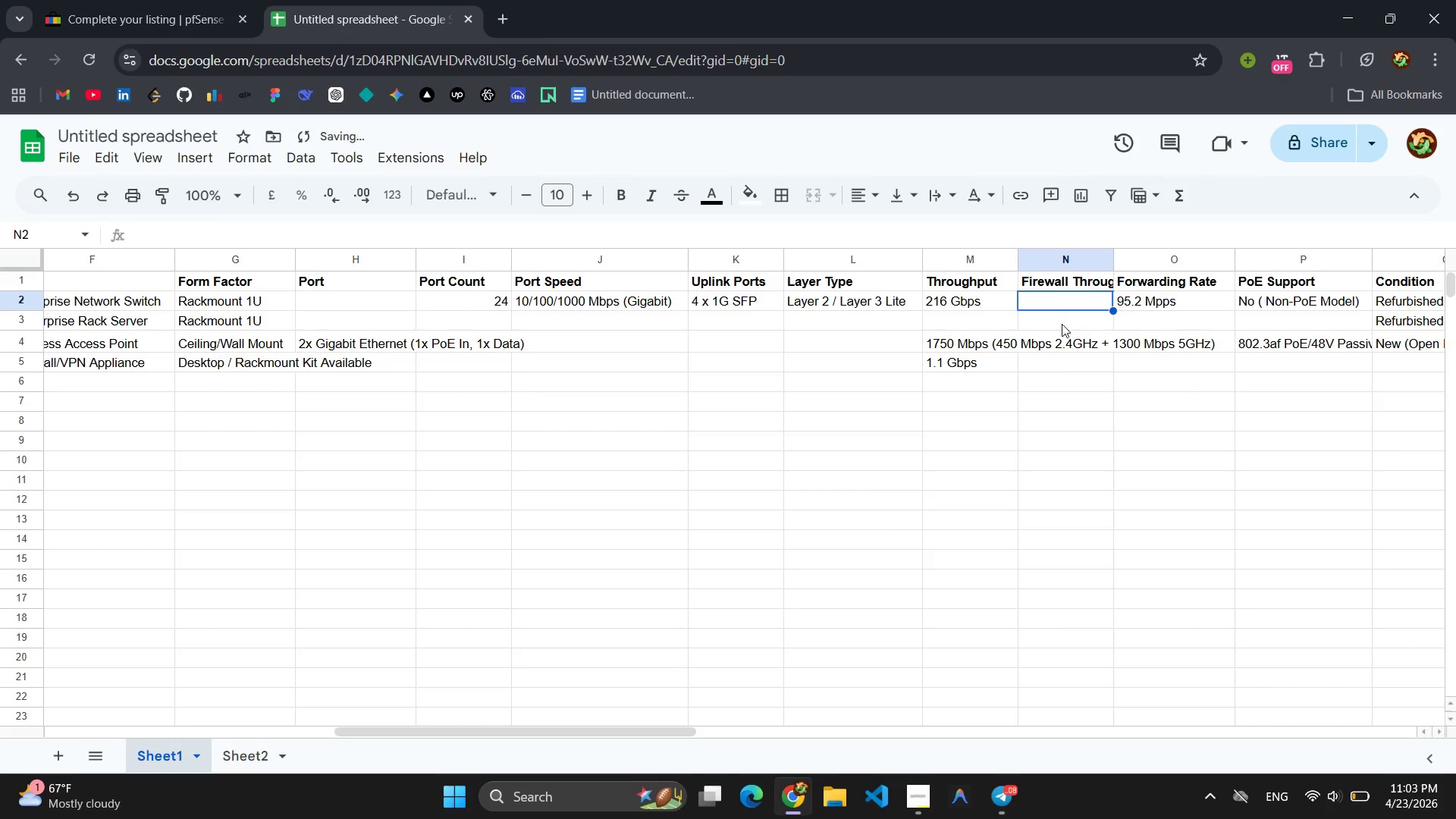 
left_click([1067, 361])
 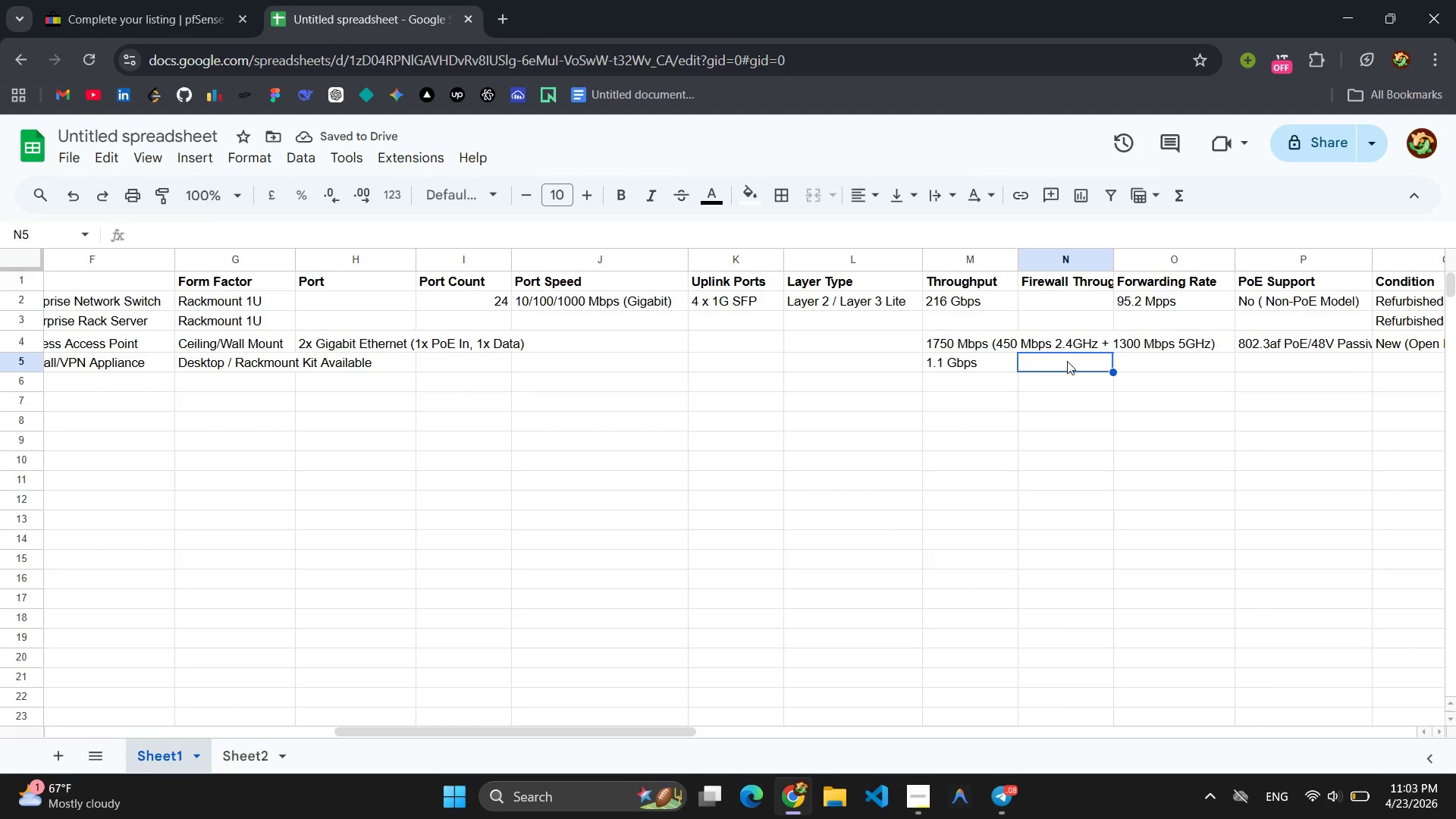 
key(Control+V)
 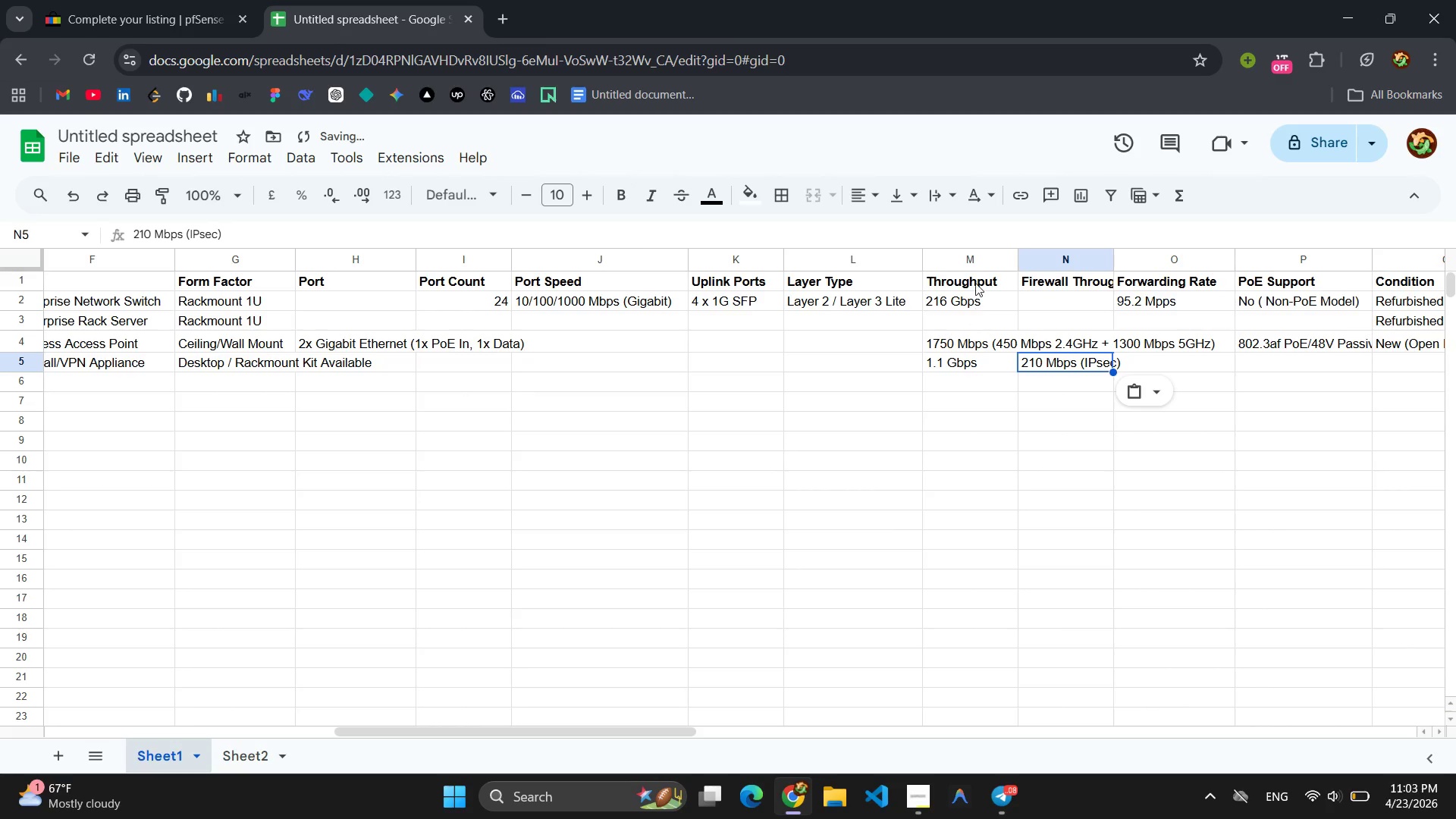 
left_click([975, 280])
 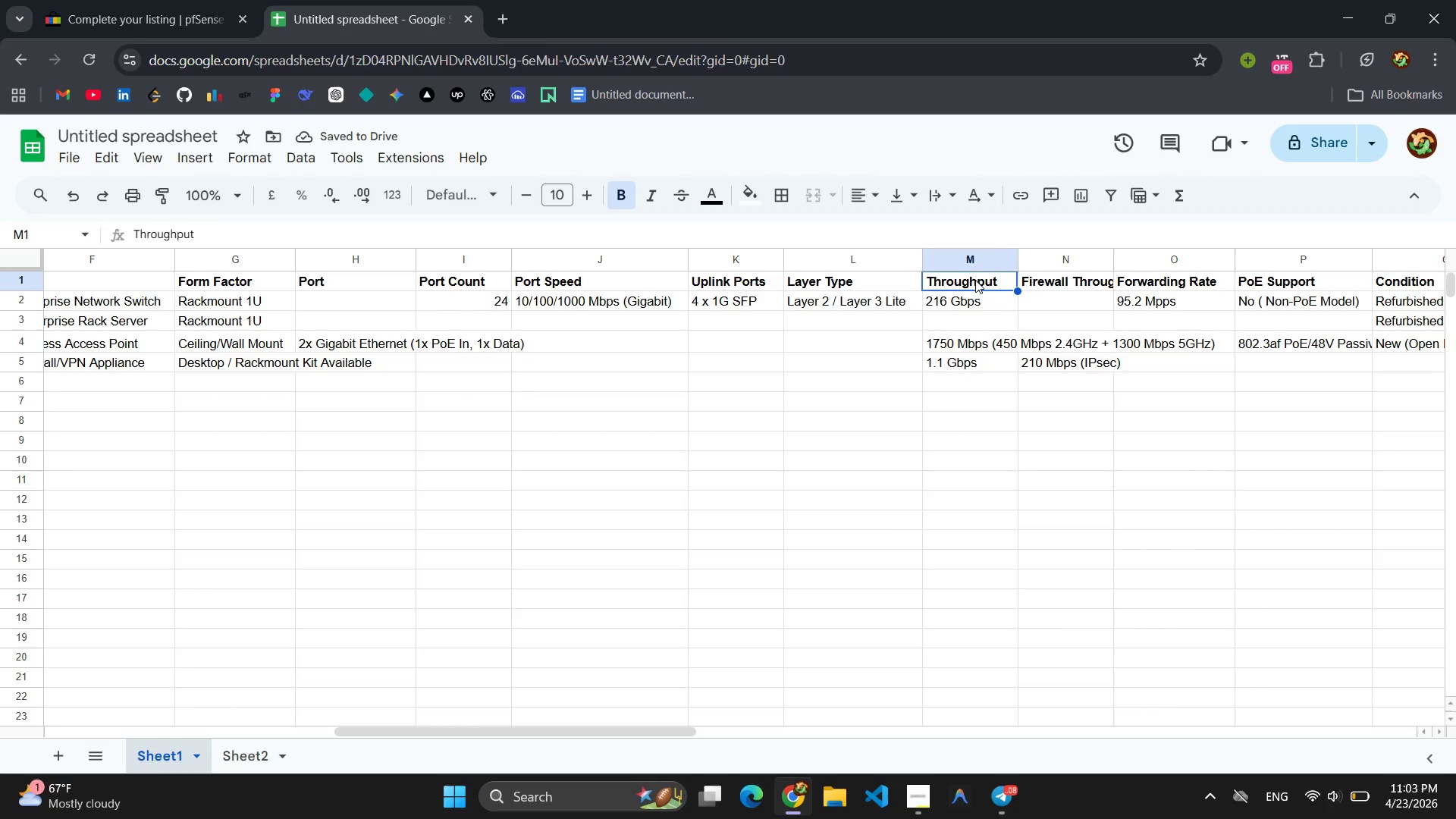 
right_click([975, 280])
 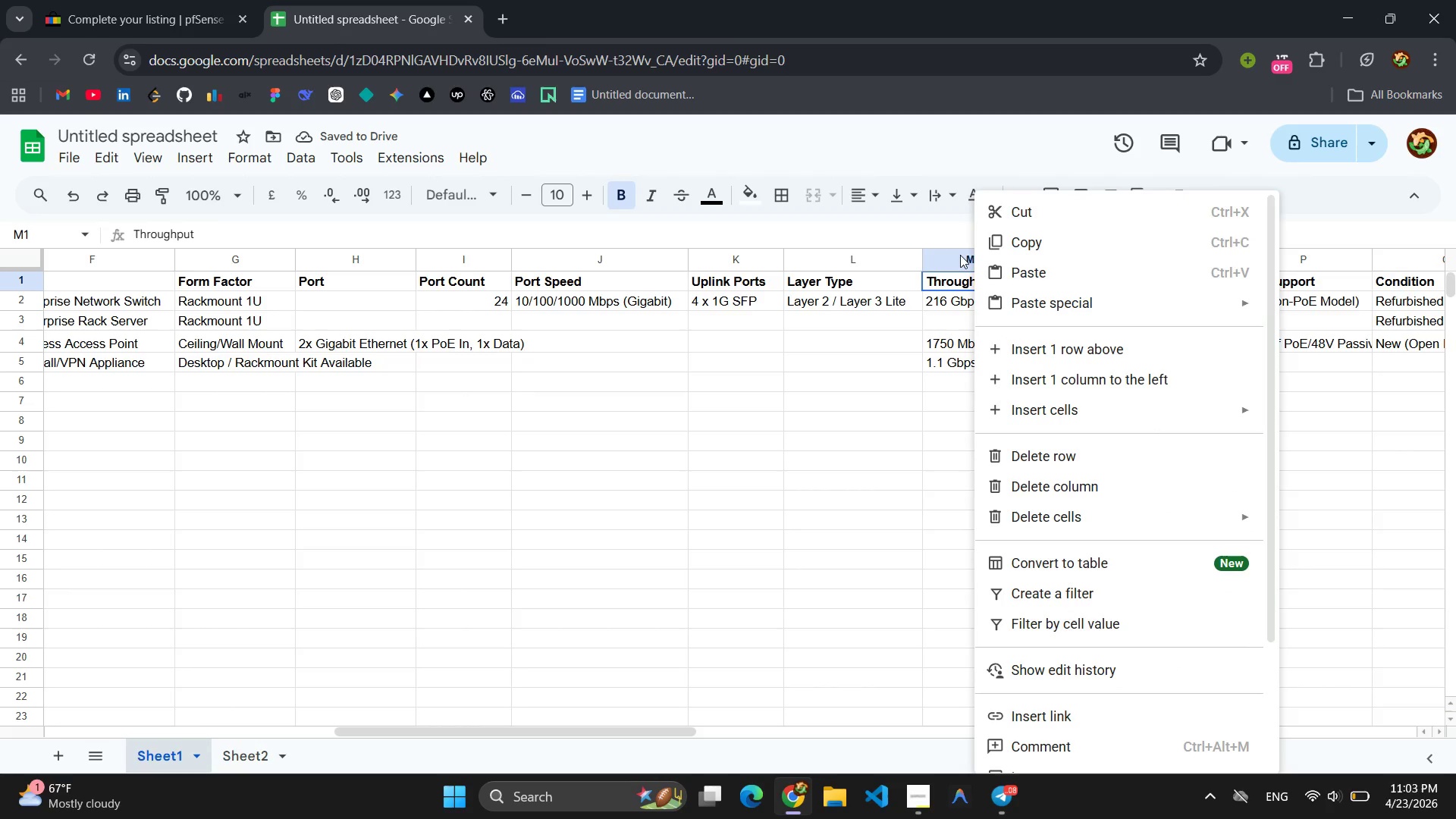 
left_click([959, 255])
 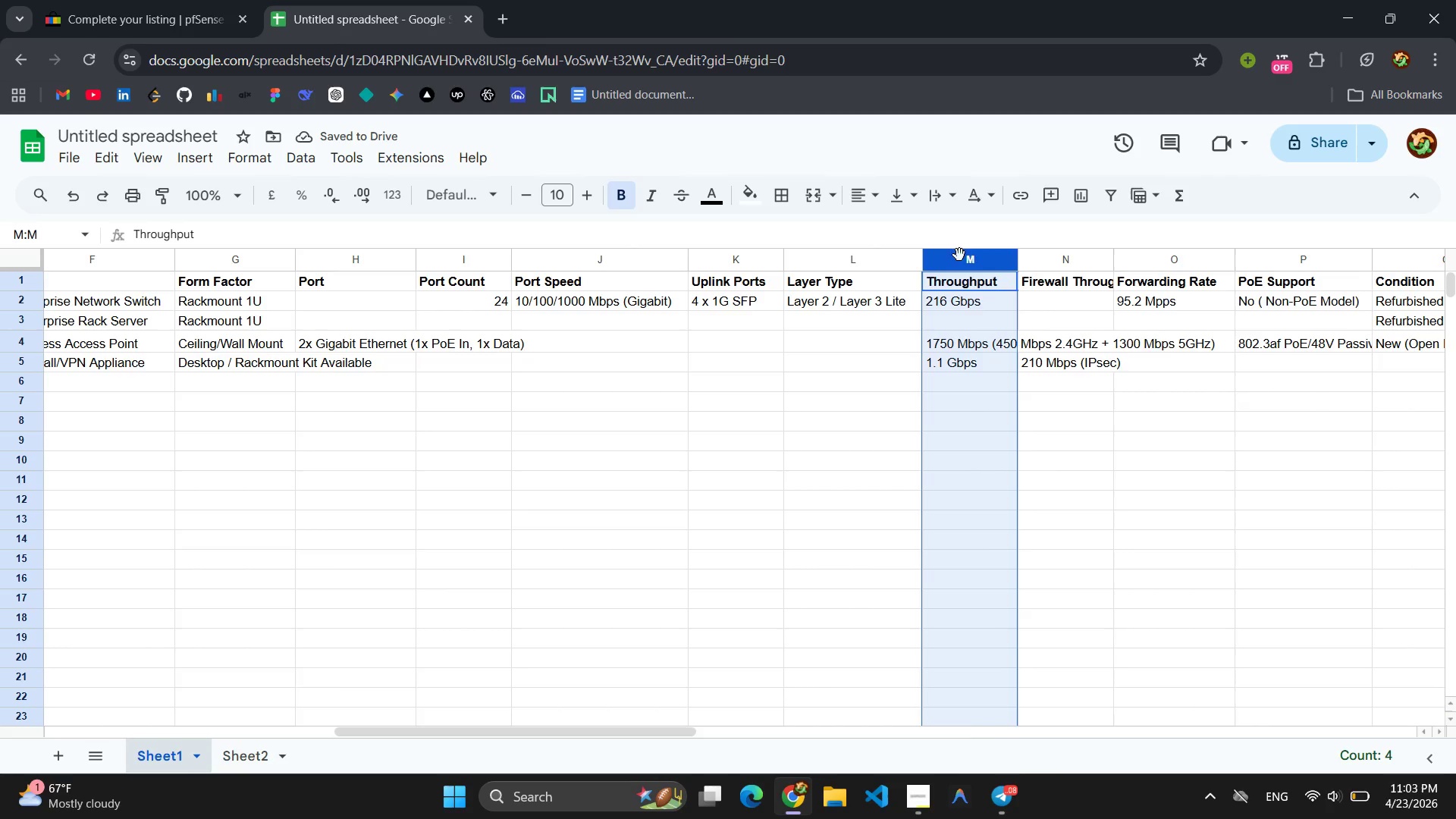 
right_click([959, 255])
 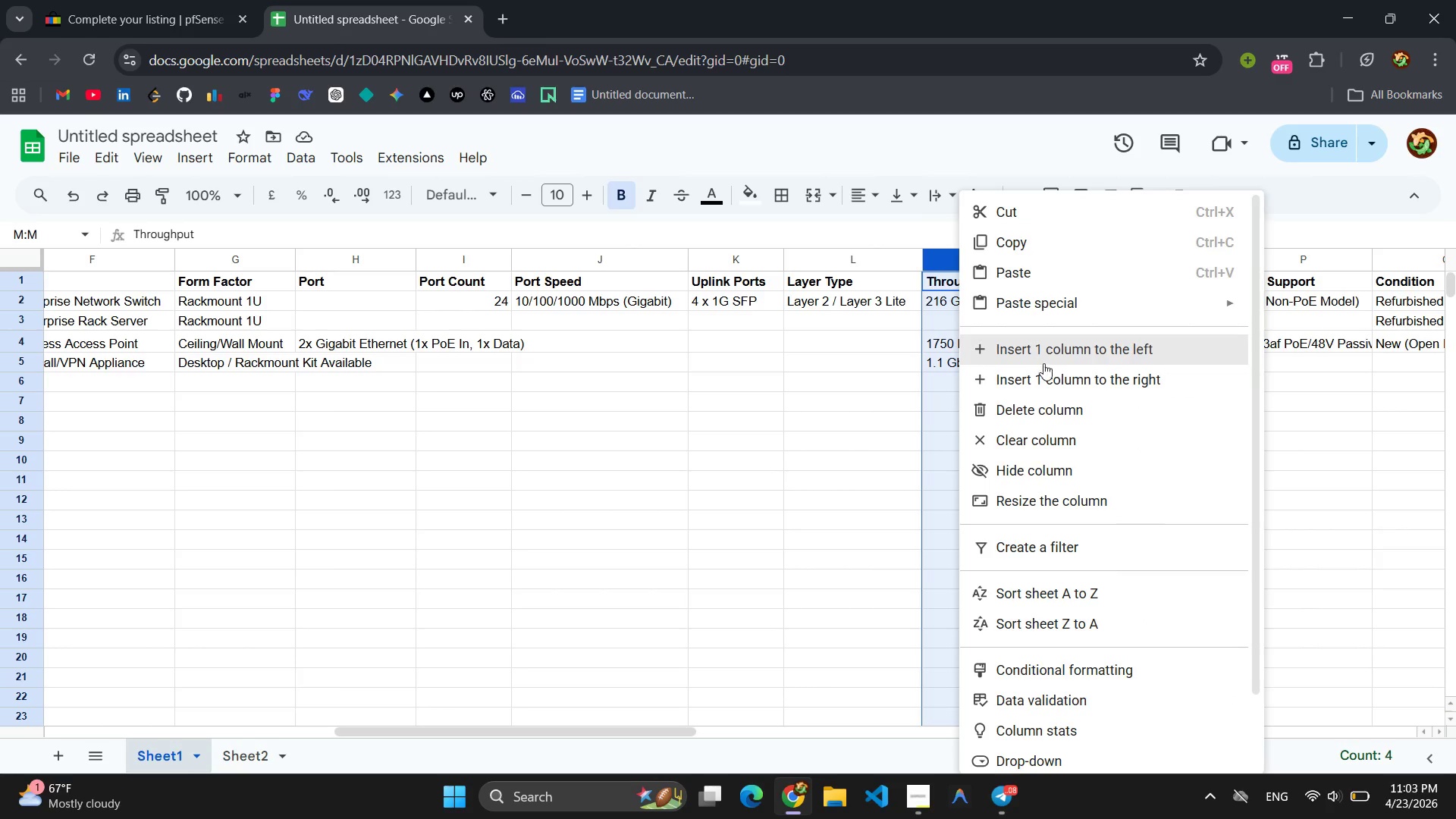 
left_click([1050, 381])
 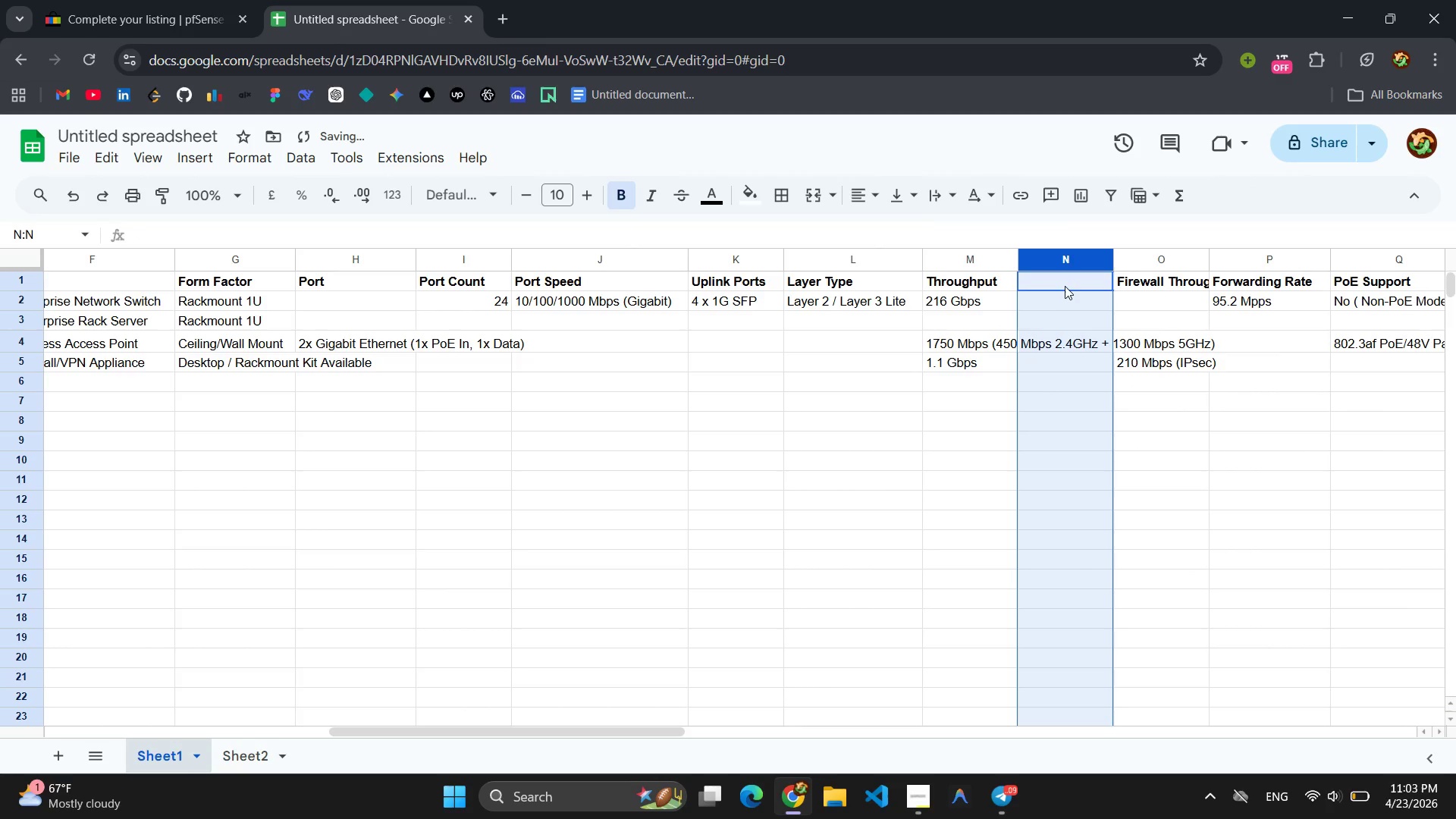 
left_click([1063, 281])
 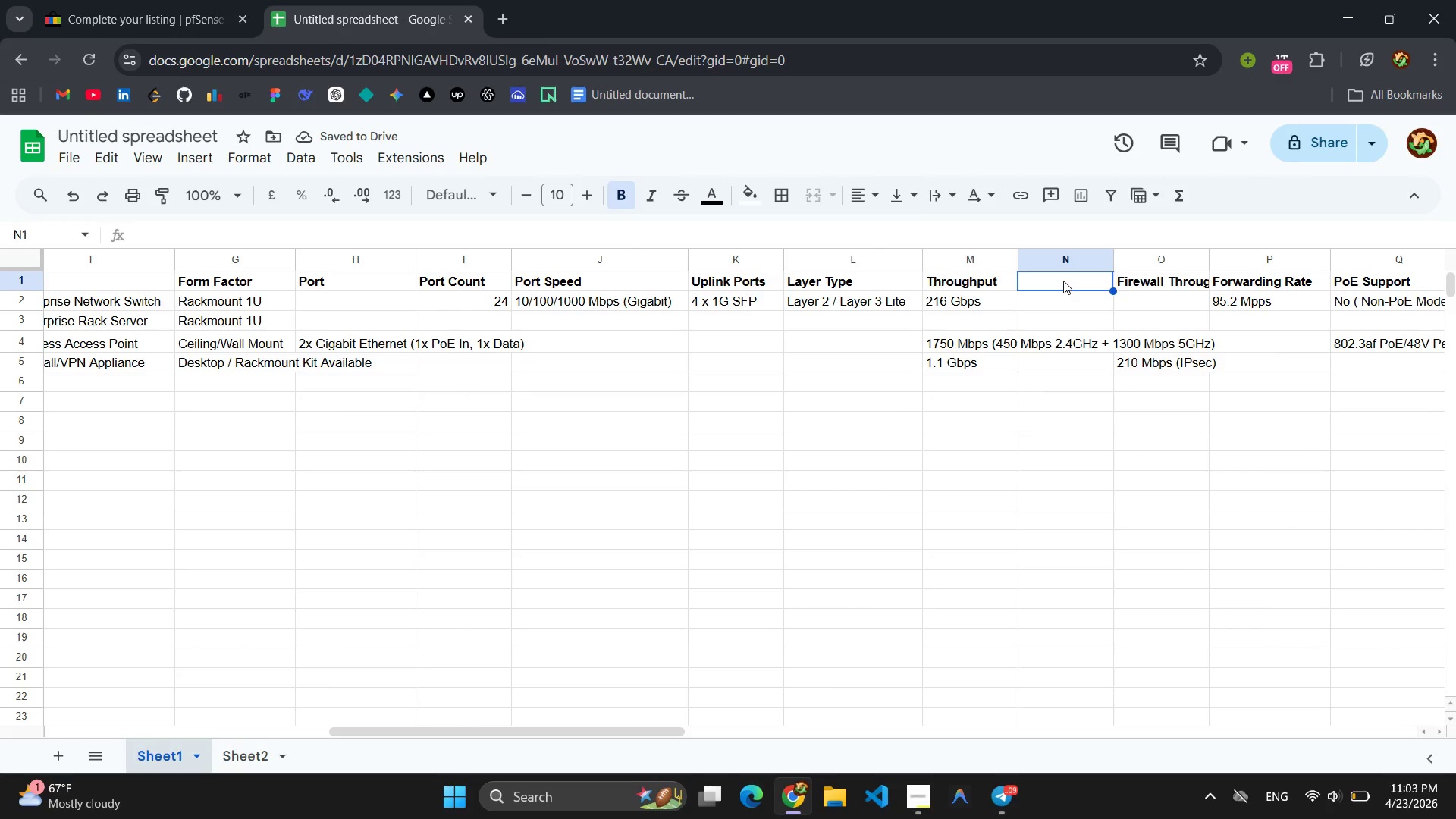 
type(Firewall Throu)
 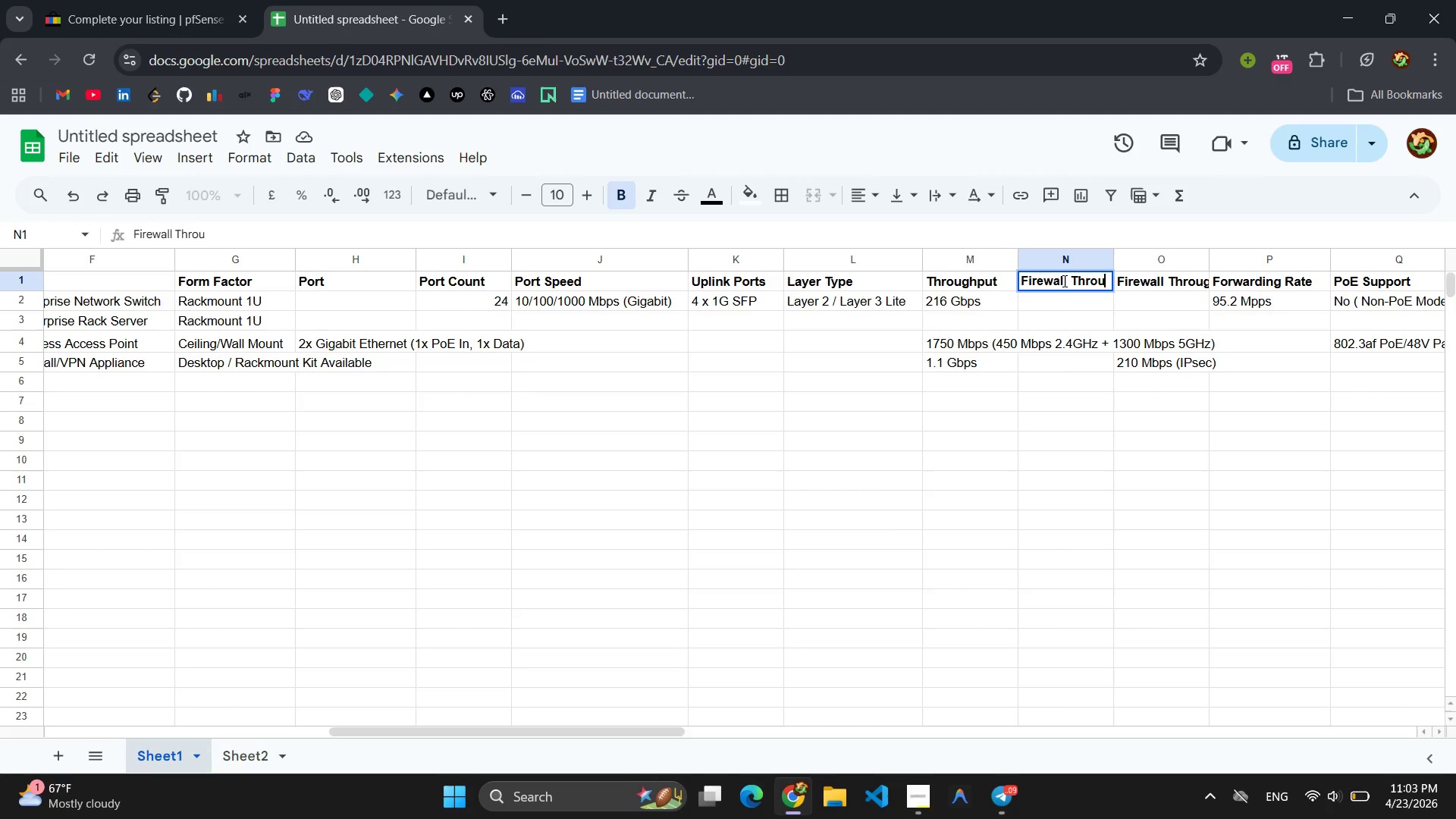 
type(ghput)
 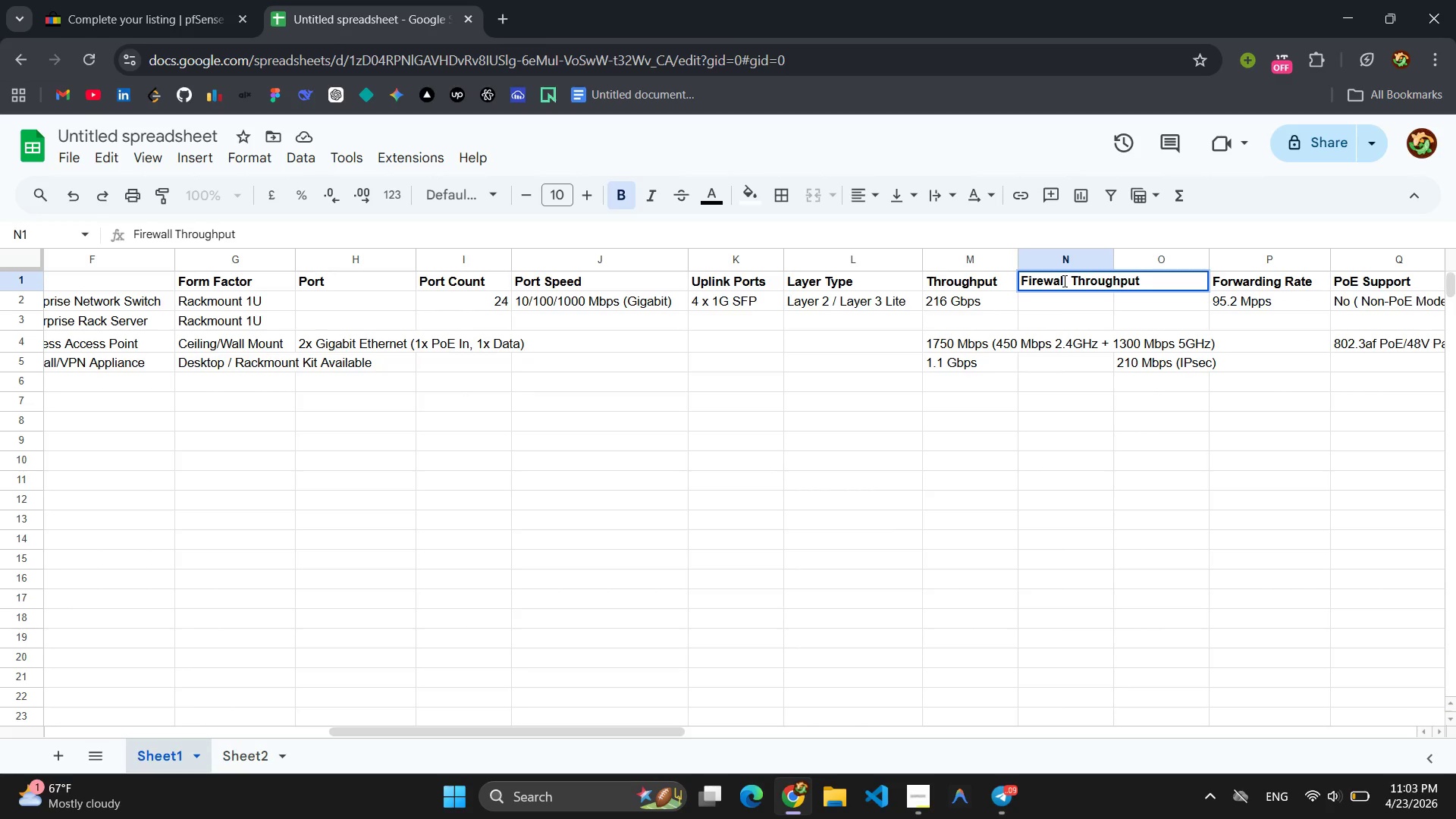 
left_click([1074, 363])
 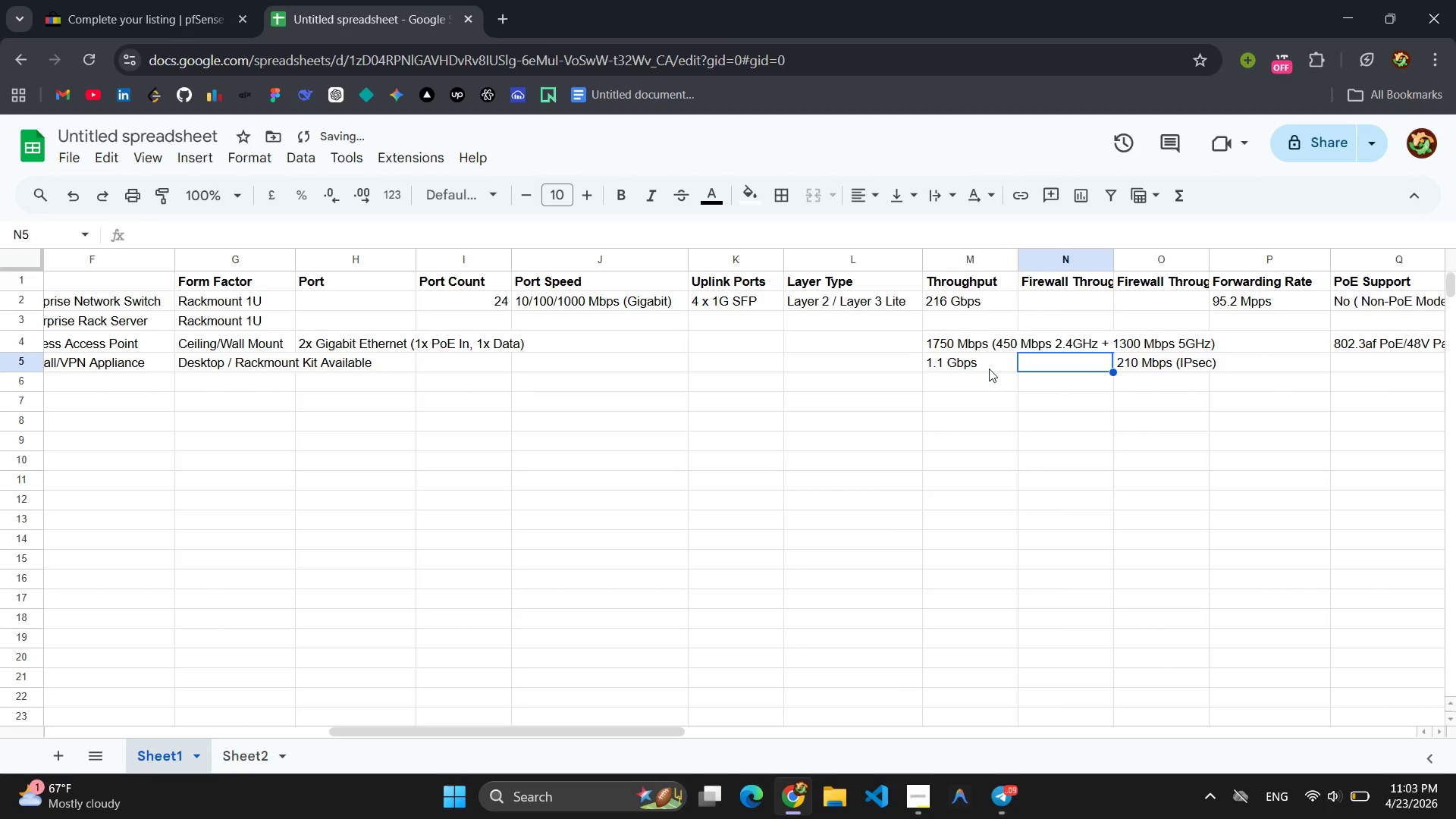 
double_click([987, 369])
 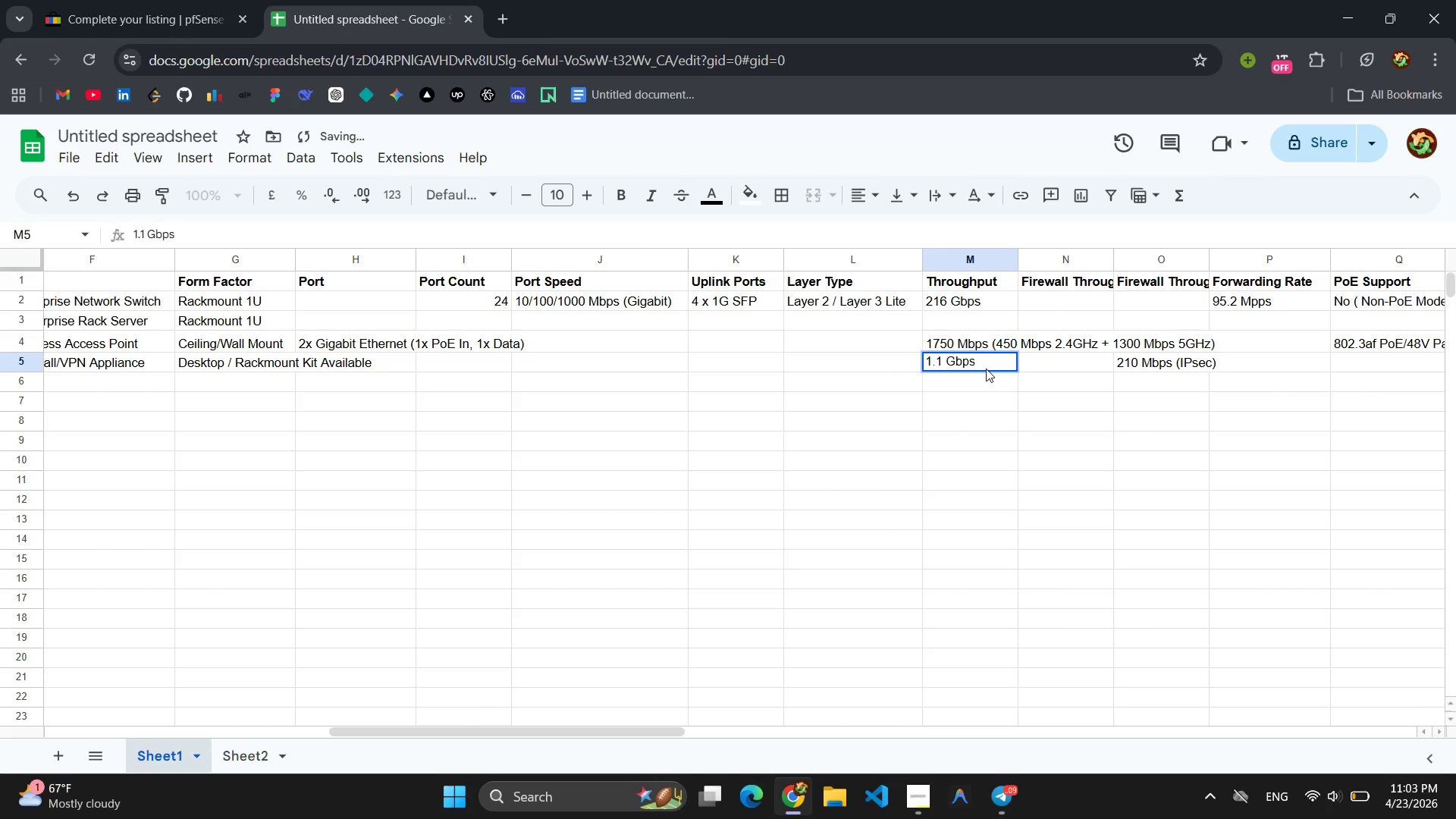 
triple_click([986, 369])
 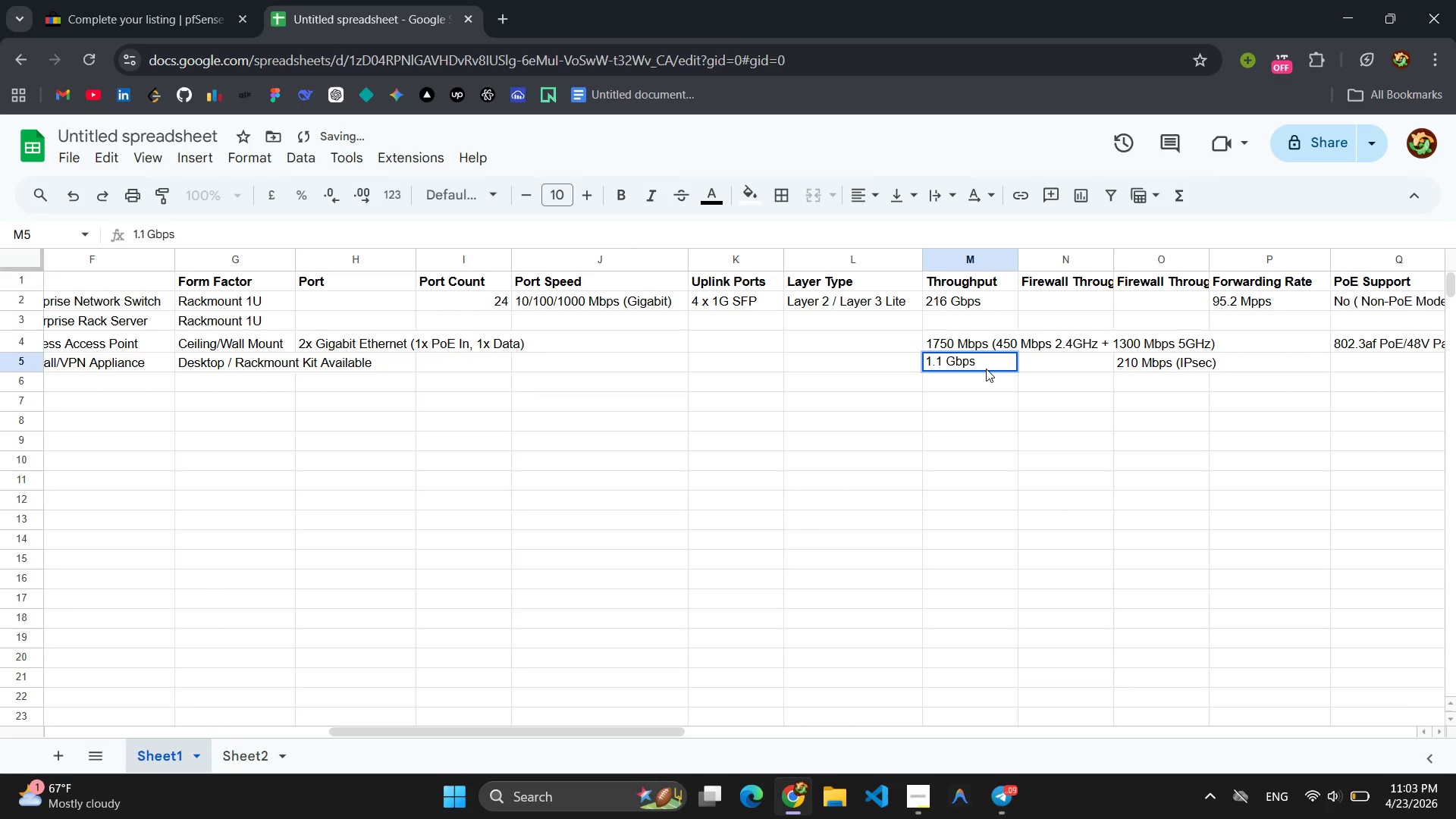 
triple_click([986, 369])
 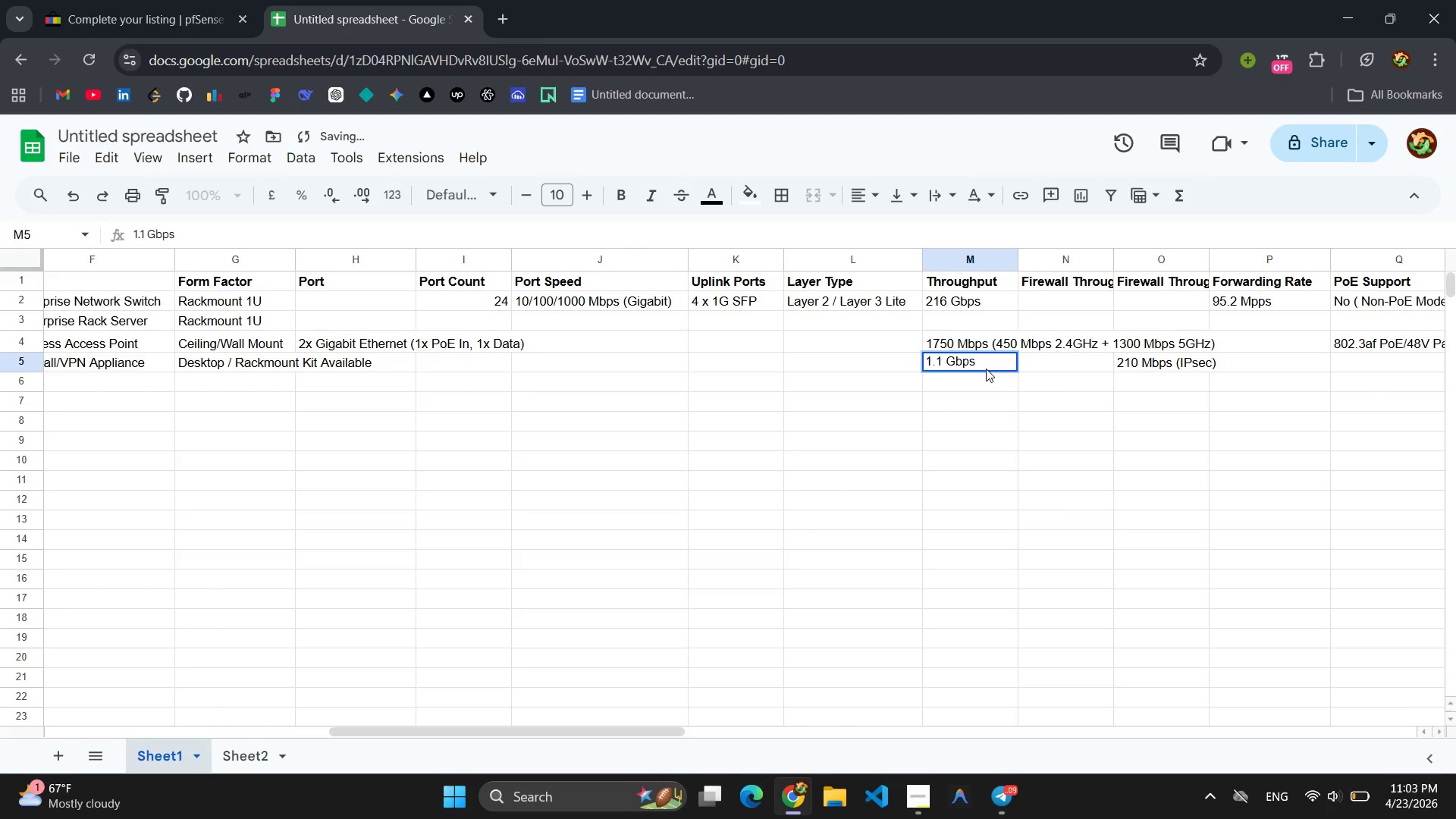 
triple_click([986, 369])
 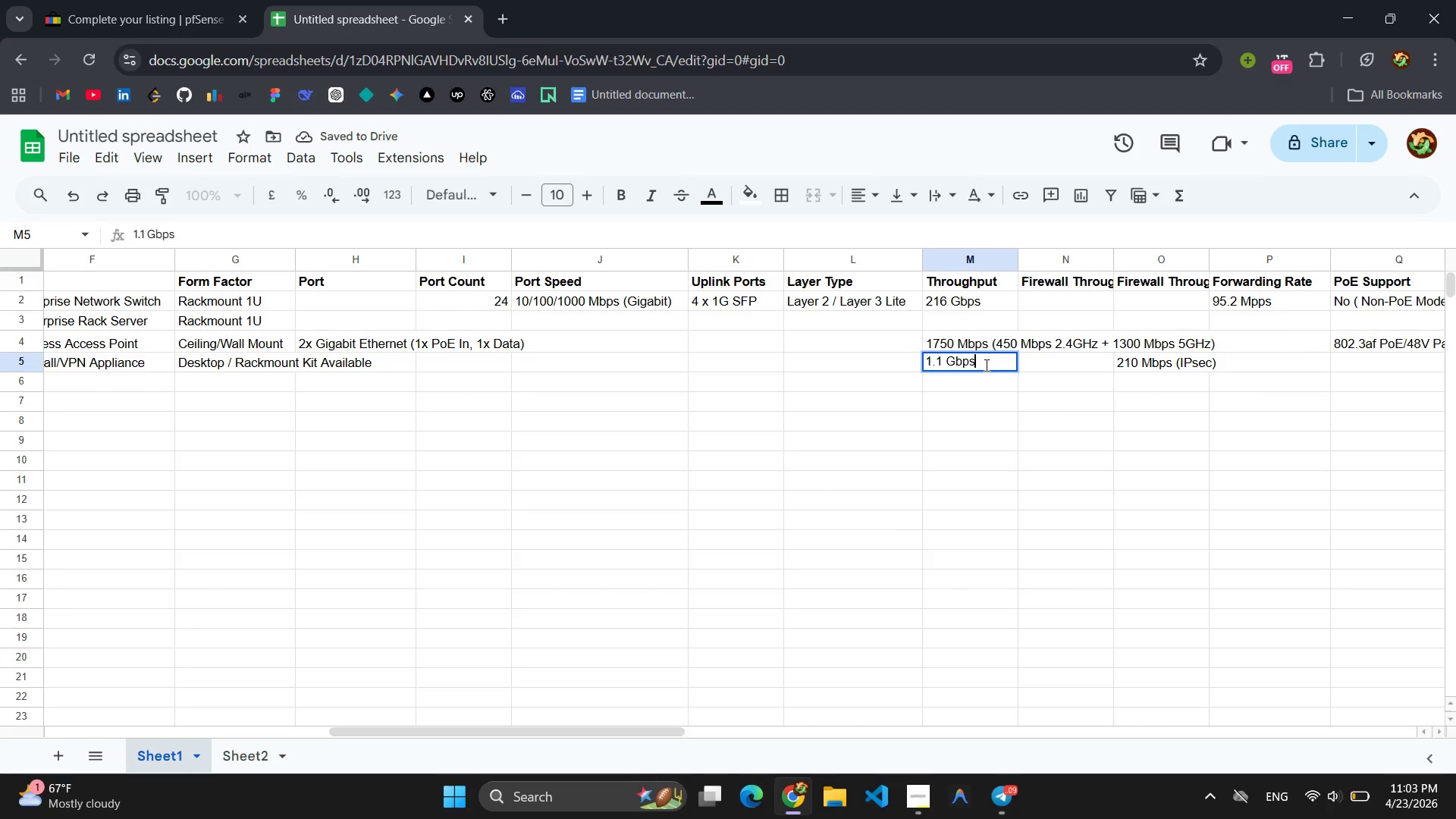 
triple_click([985, 365])
 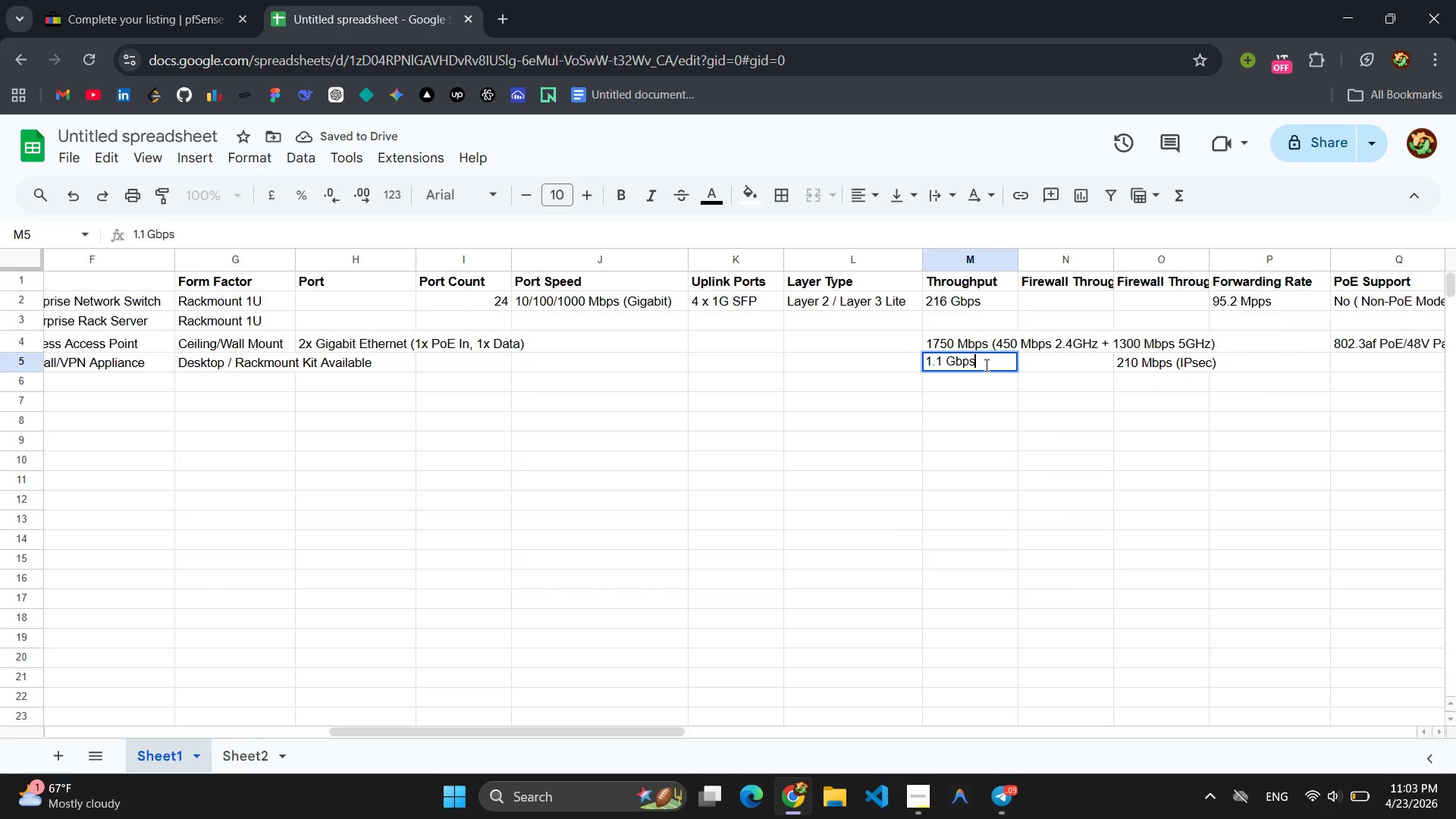 
triple_click([985, 365])
 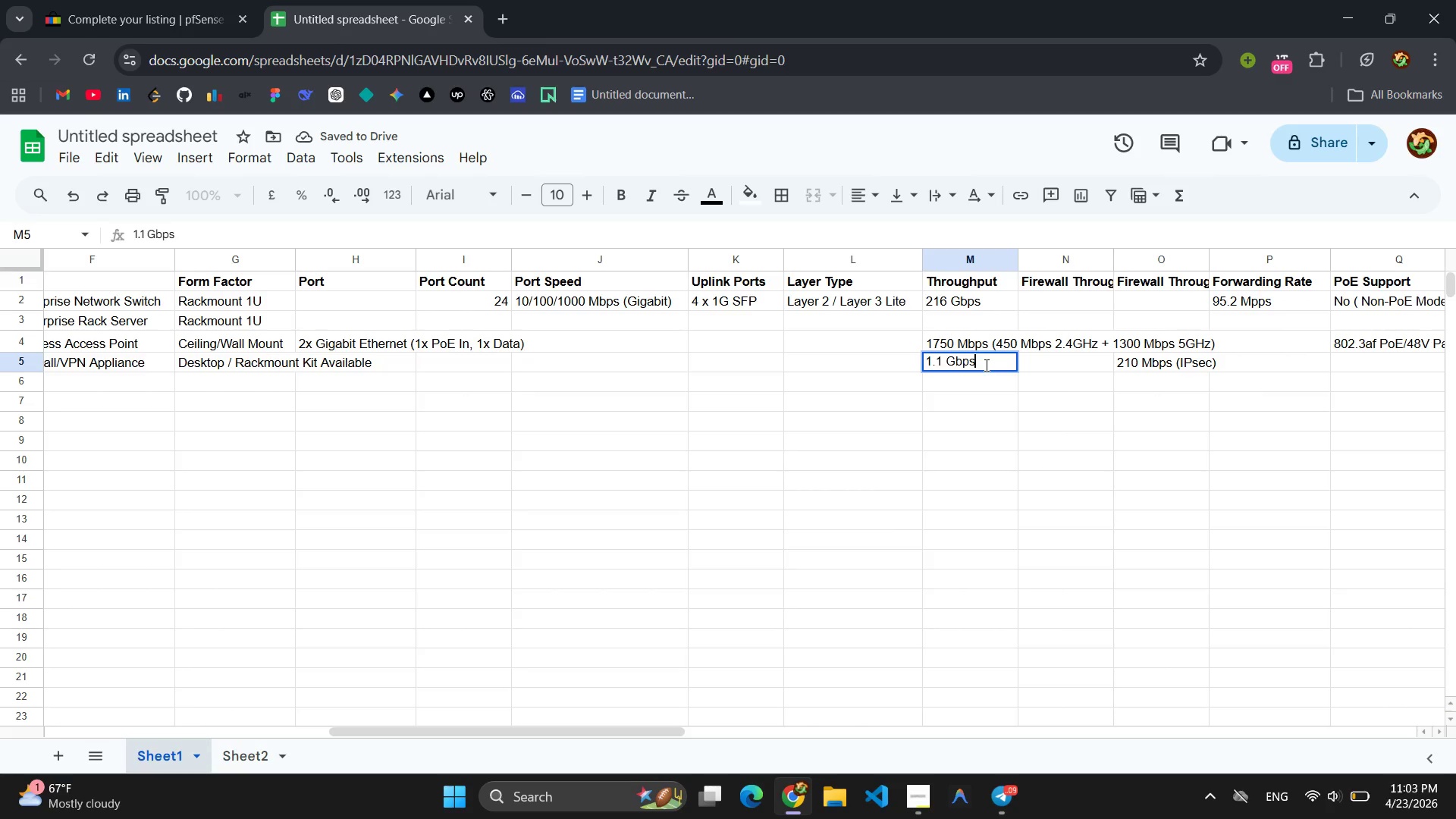 
triple_click([985, 365])
 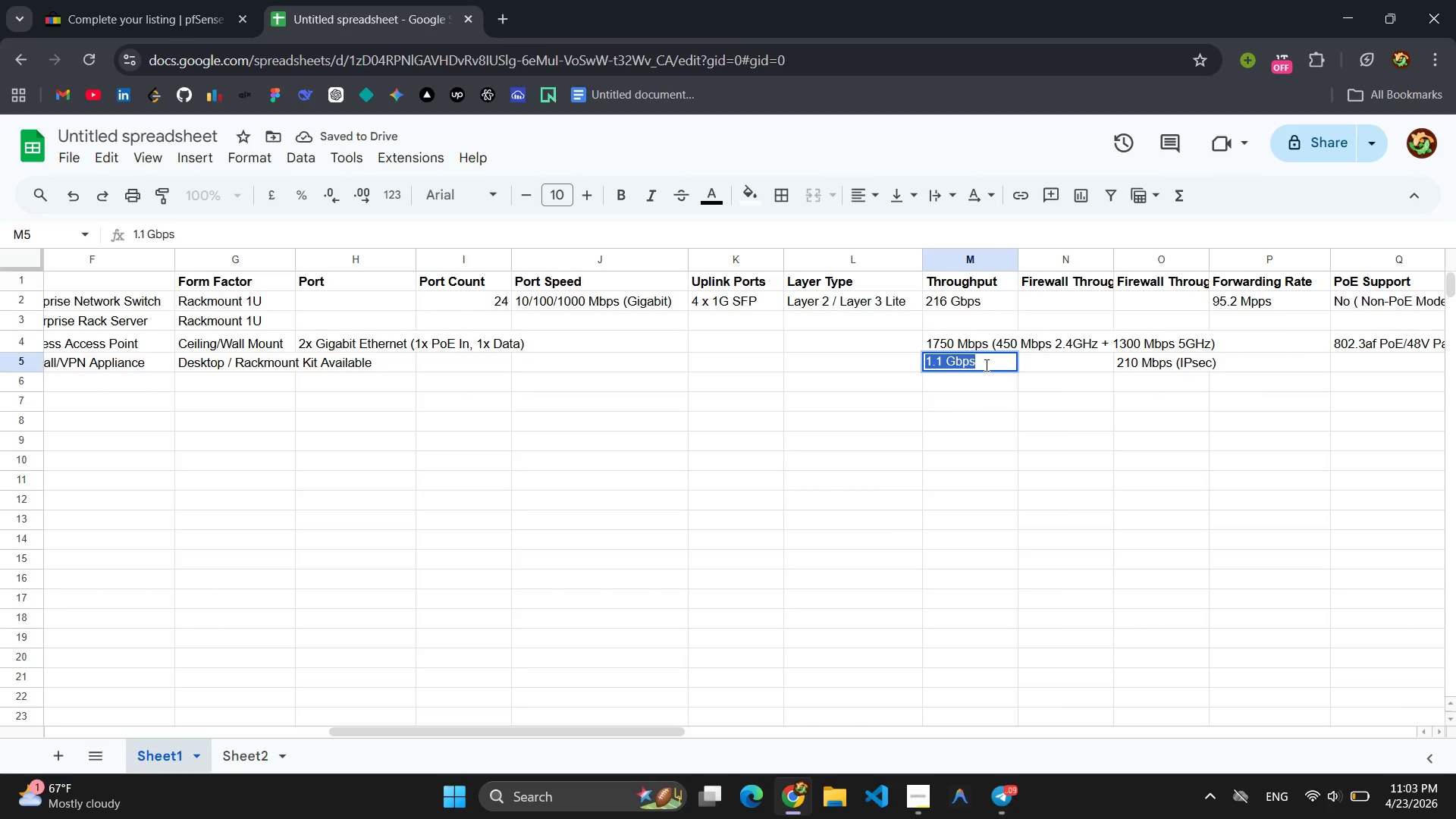 
key(Control+X)
 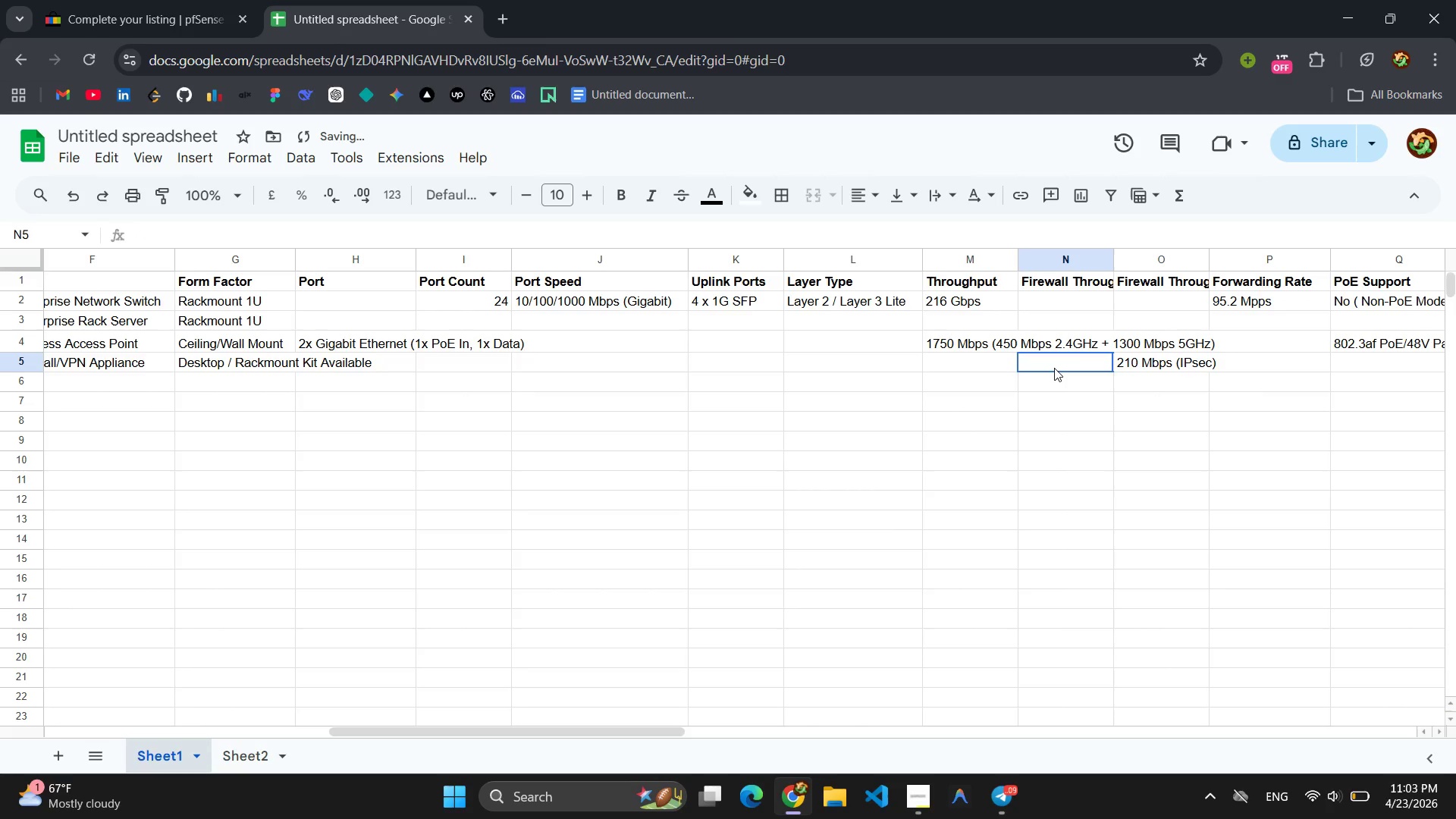 
key(Control+V)
 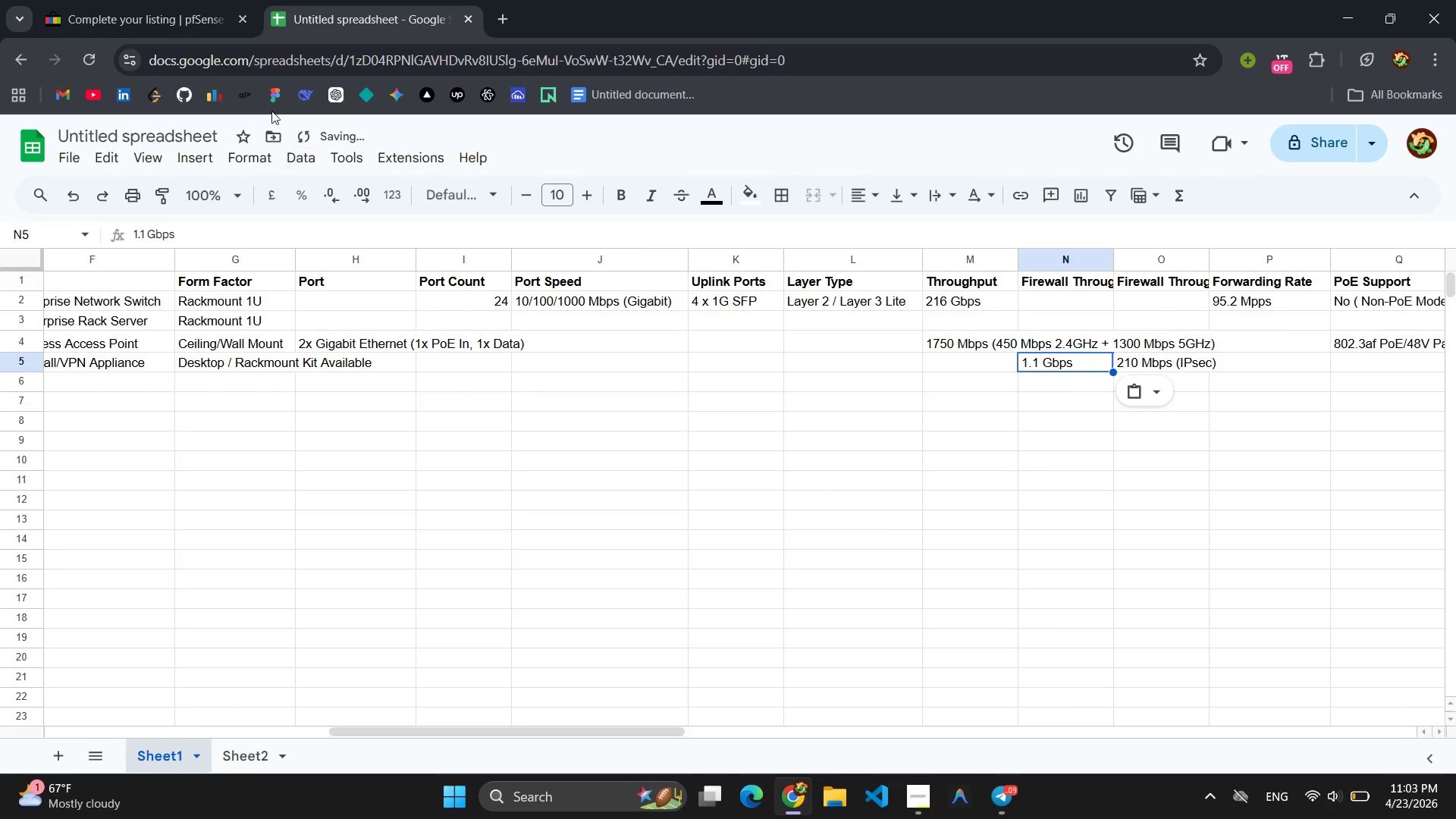 
left_click([206, 4])
 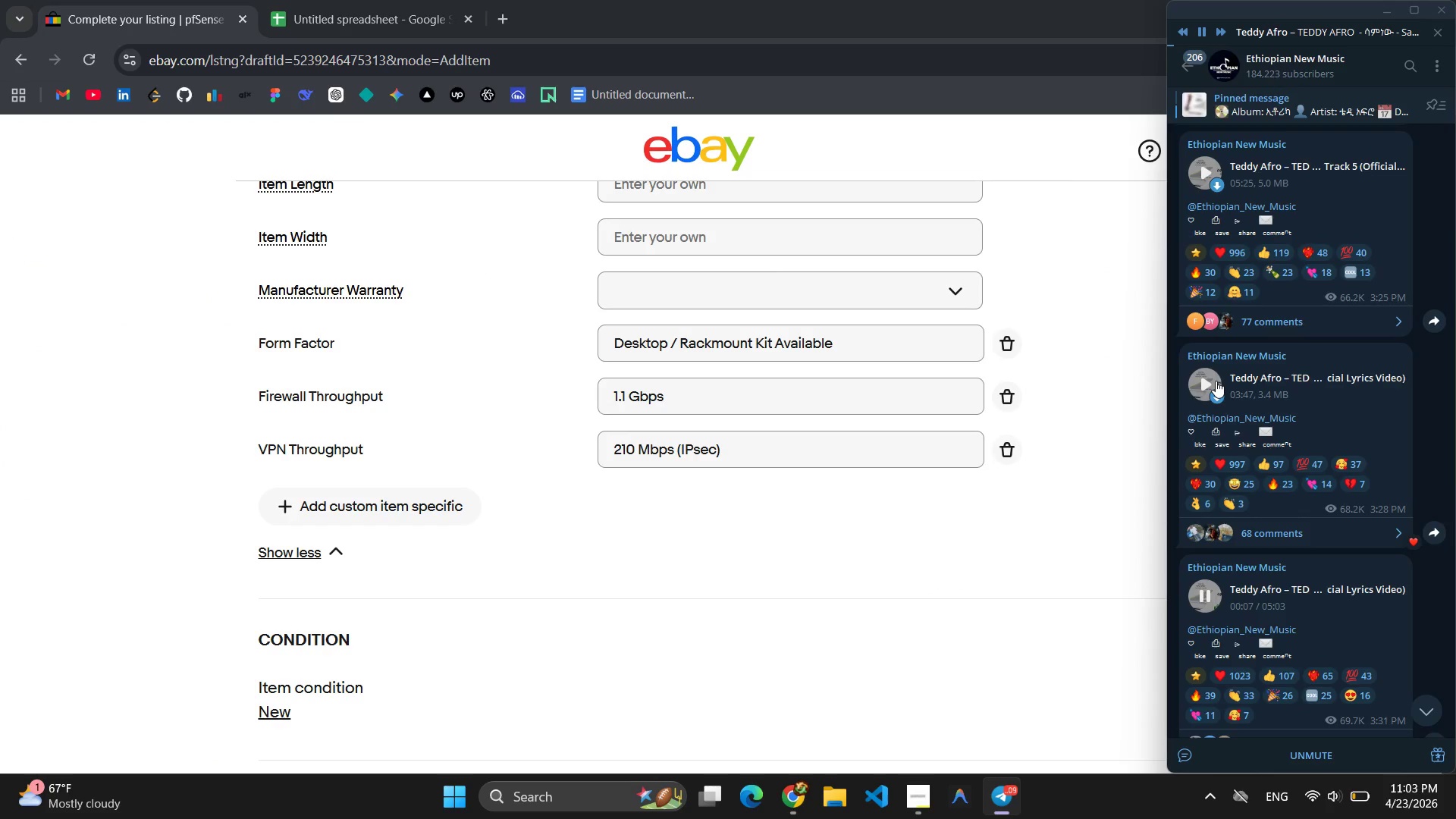 
scroll: coordinate [1251, 403], scroll_direction: up, amount: 5.0
 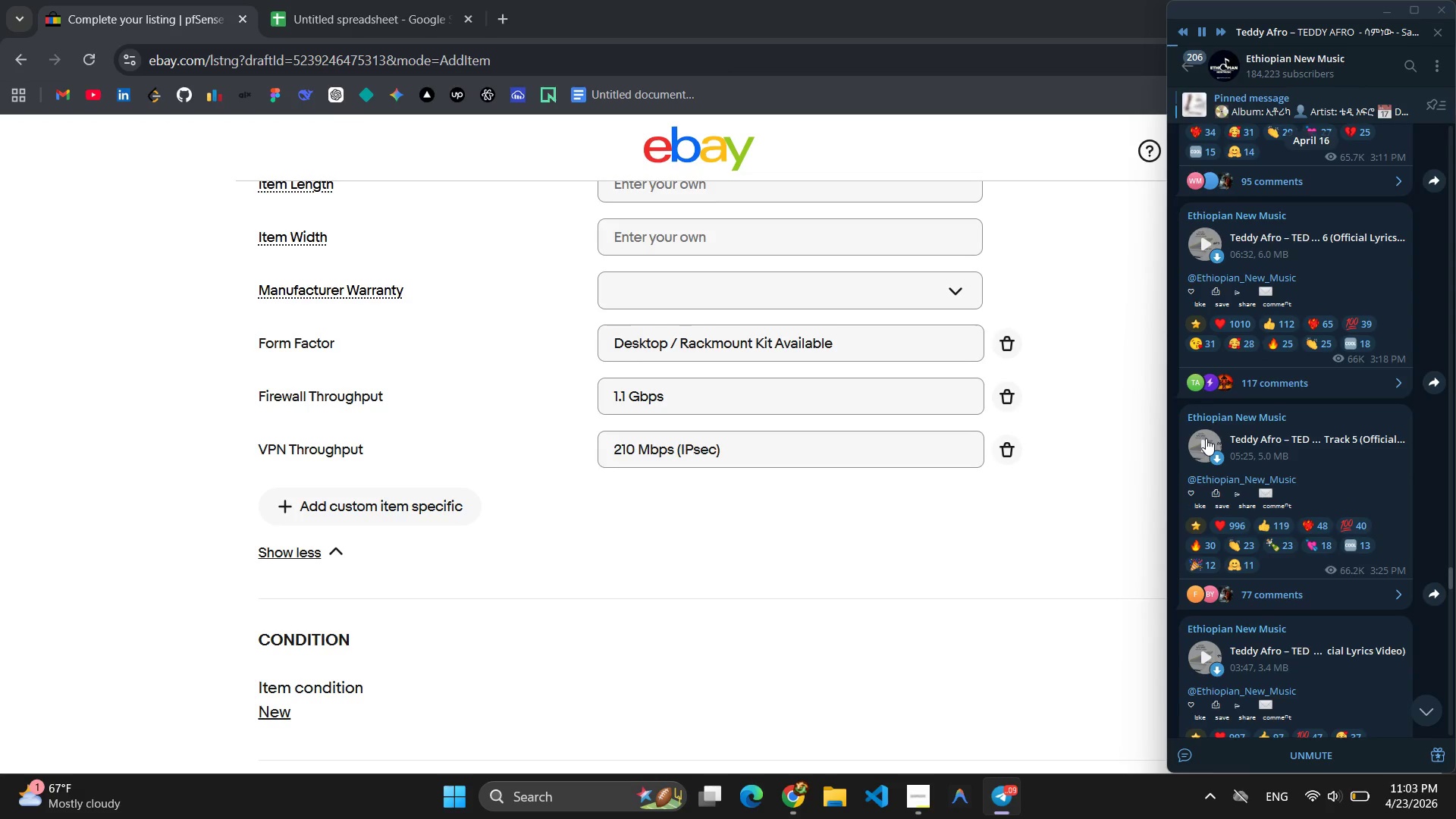 
left_click([1206, 438])
 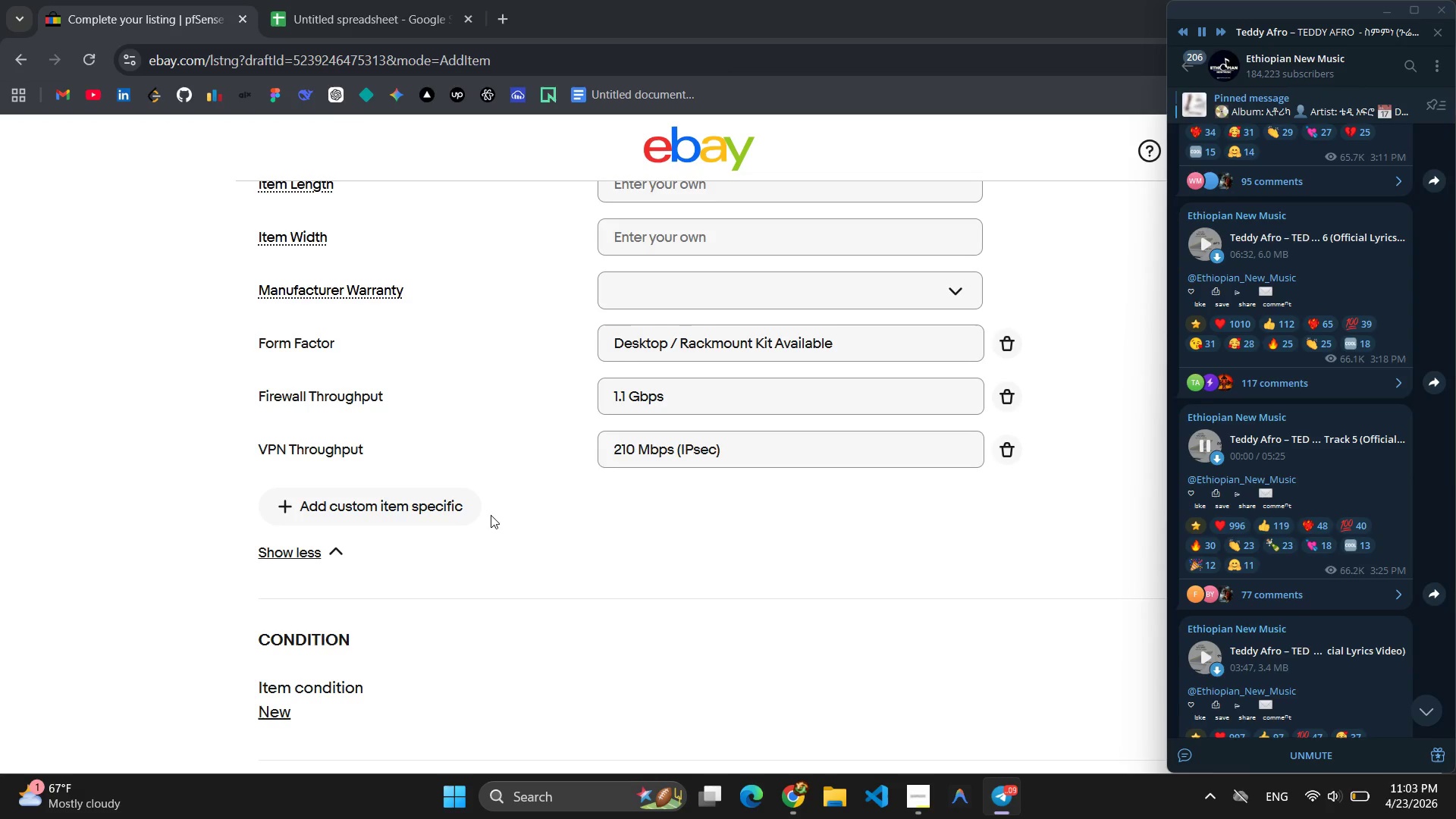 
left_click([479, 576])
 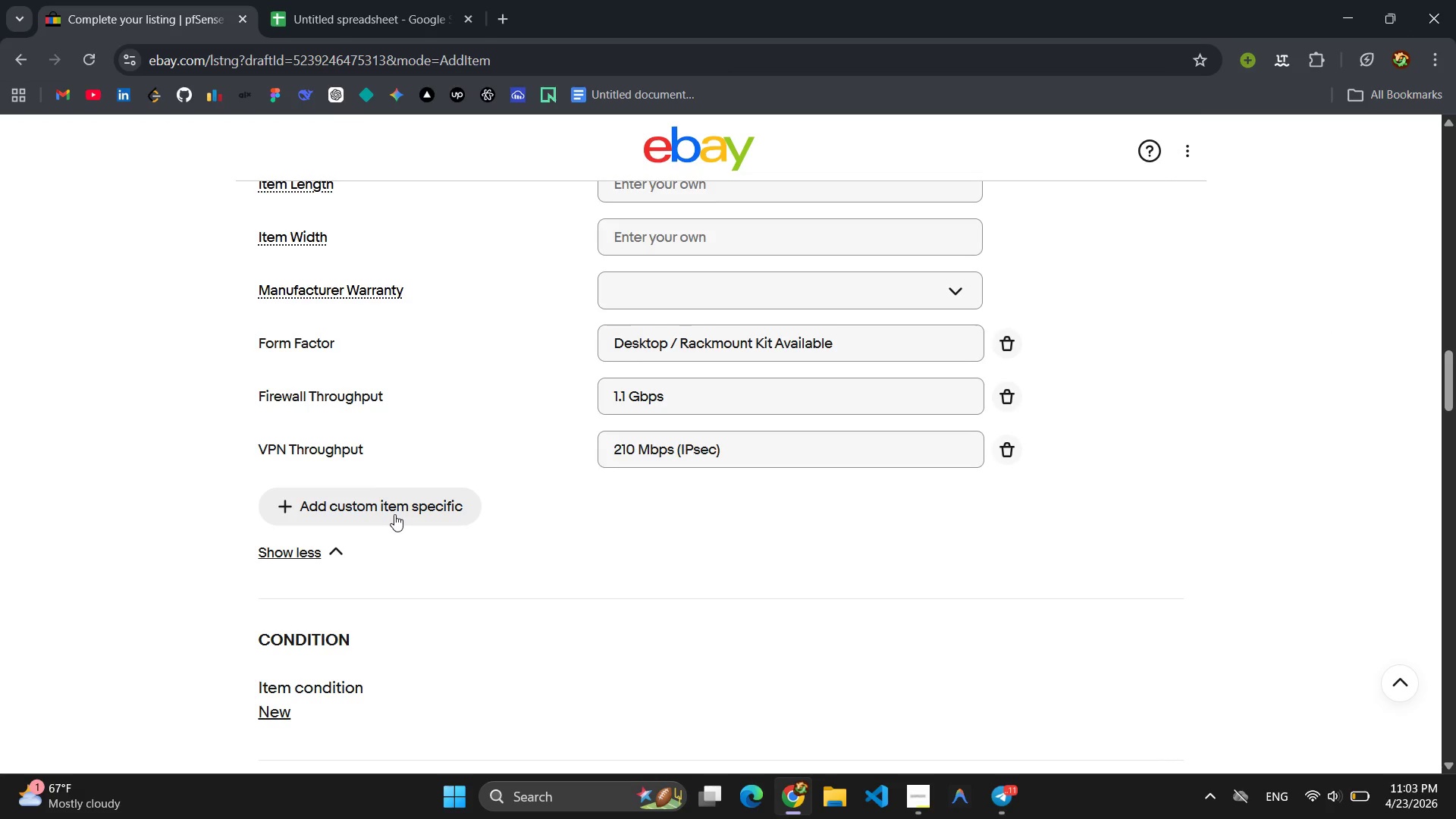 
left_click([394, 514])
 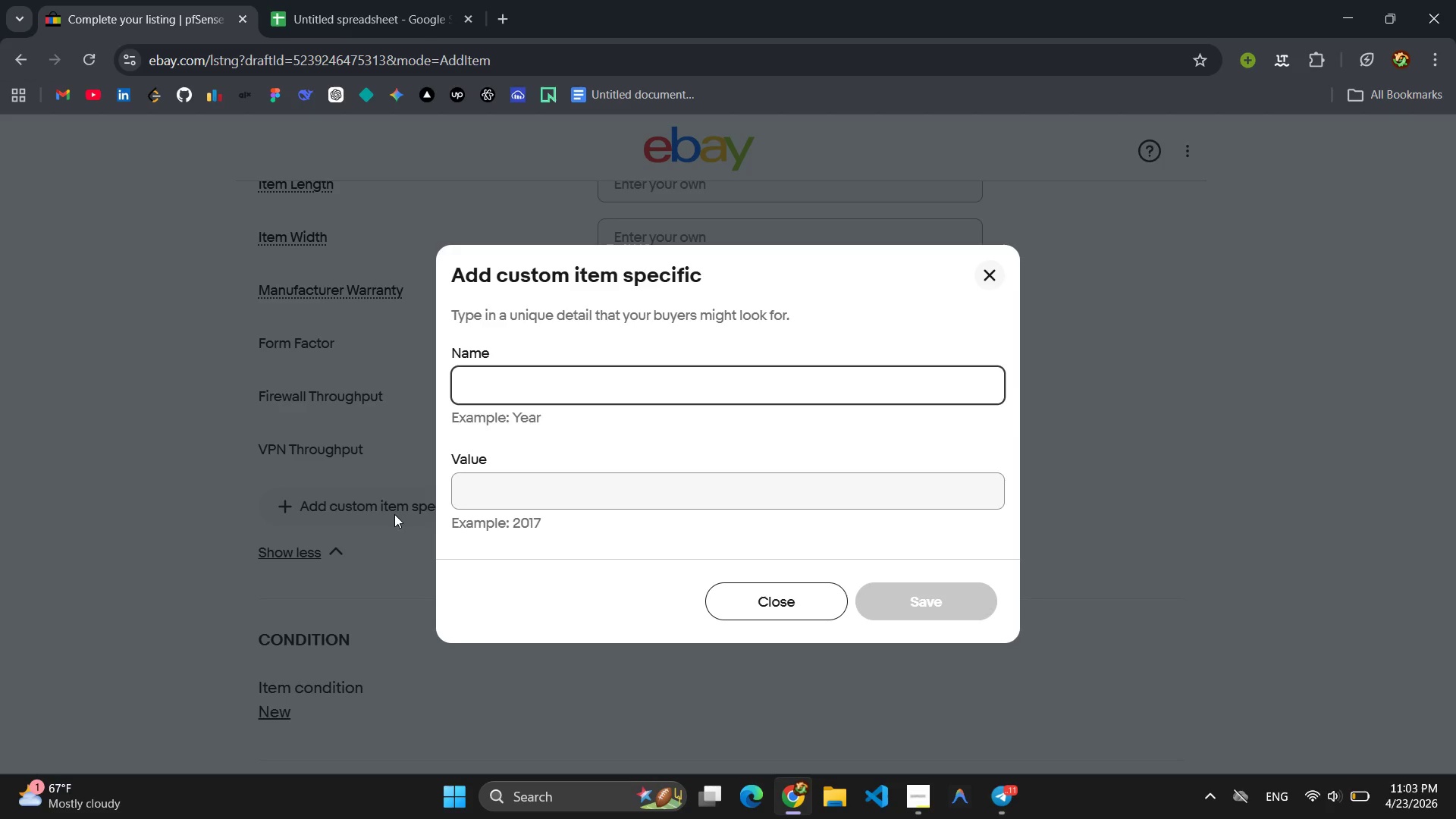 
type(Ports )
 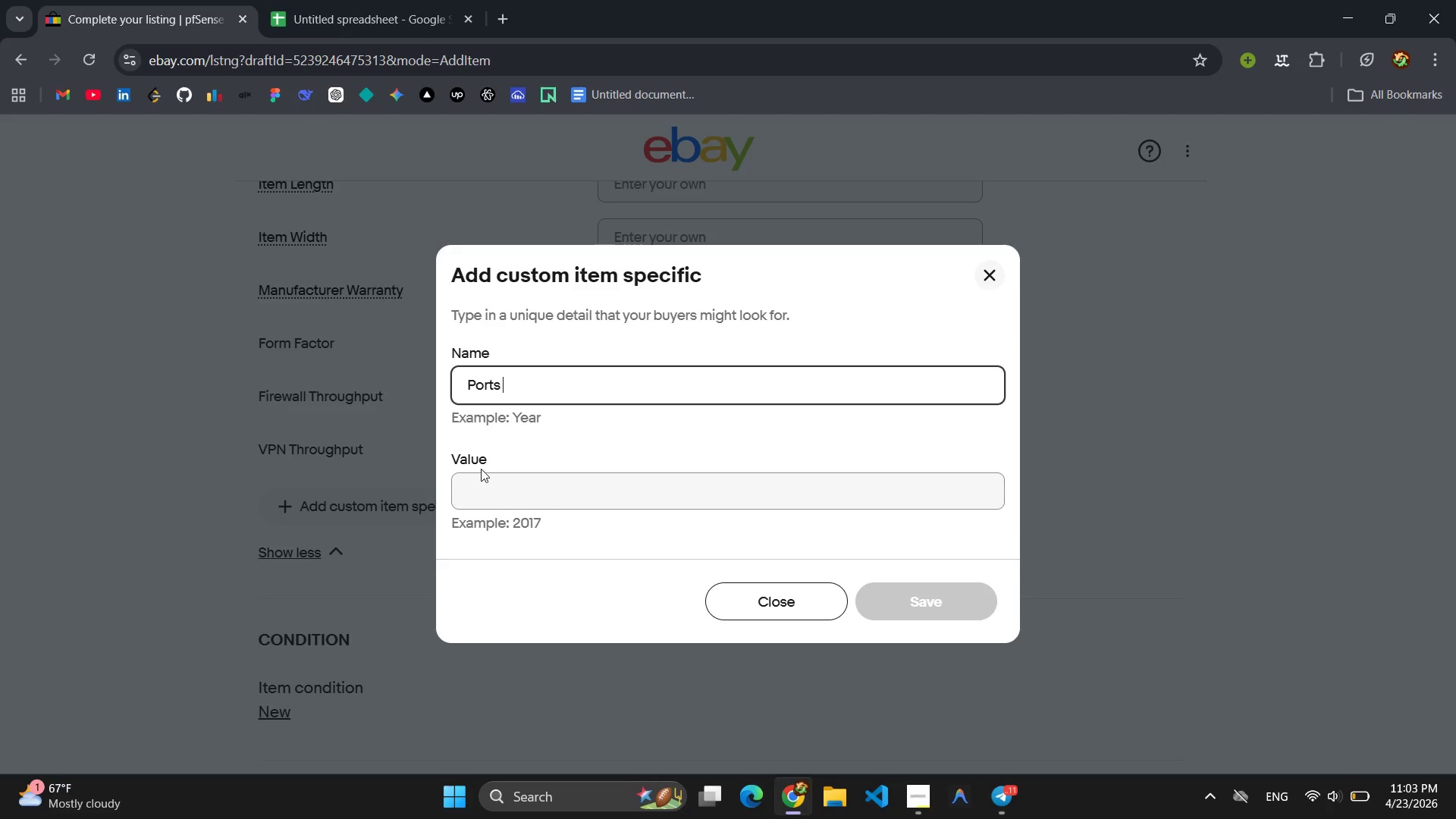 
left_click([497, 489])
 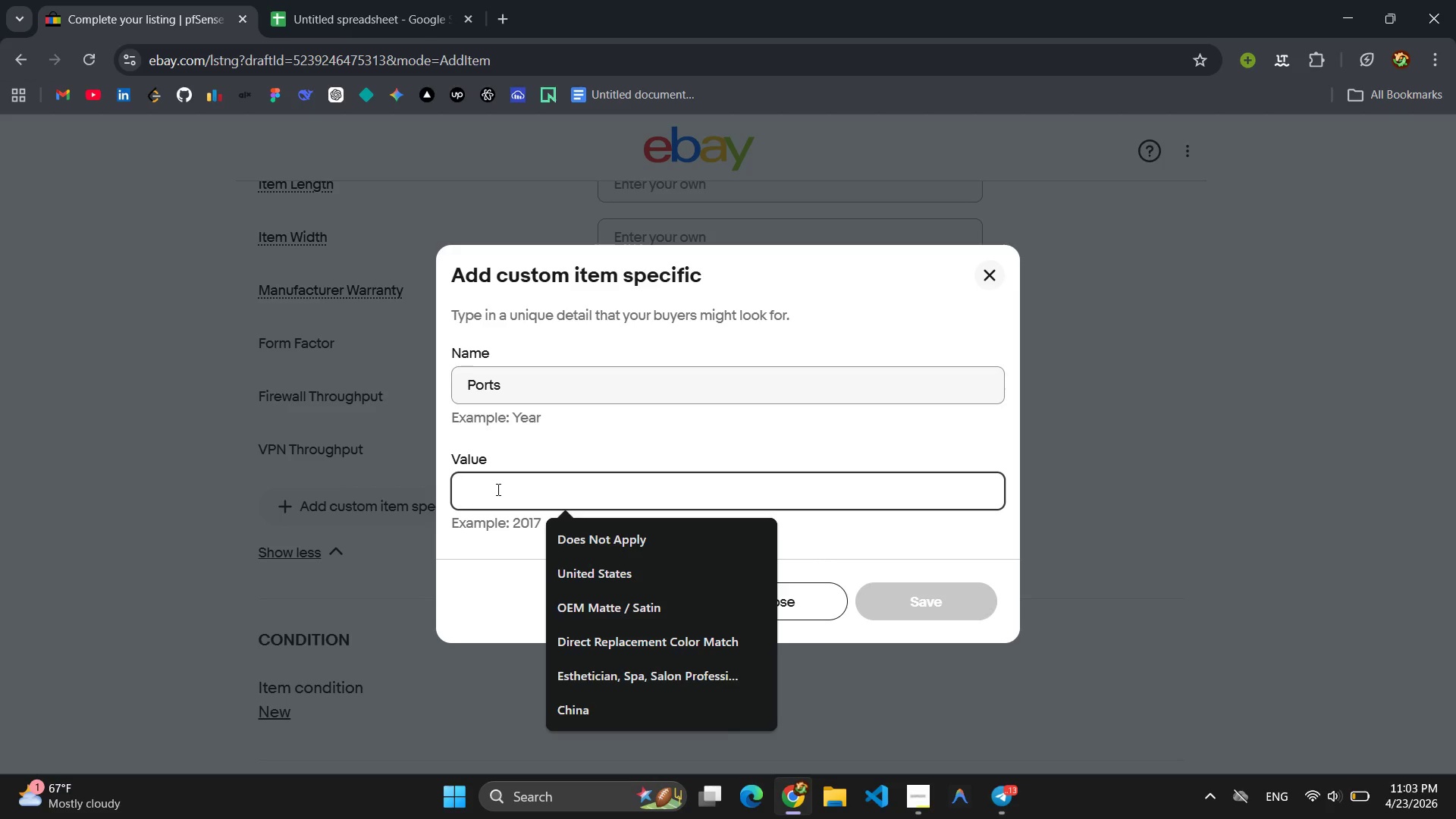 
type(4x 1GbE  (2 )
 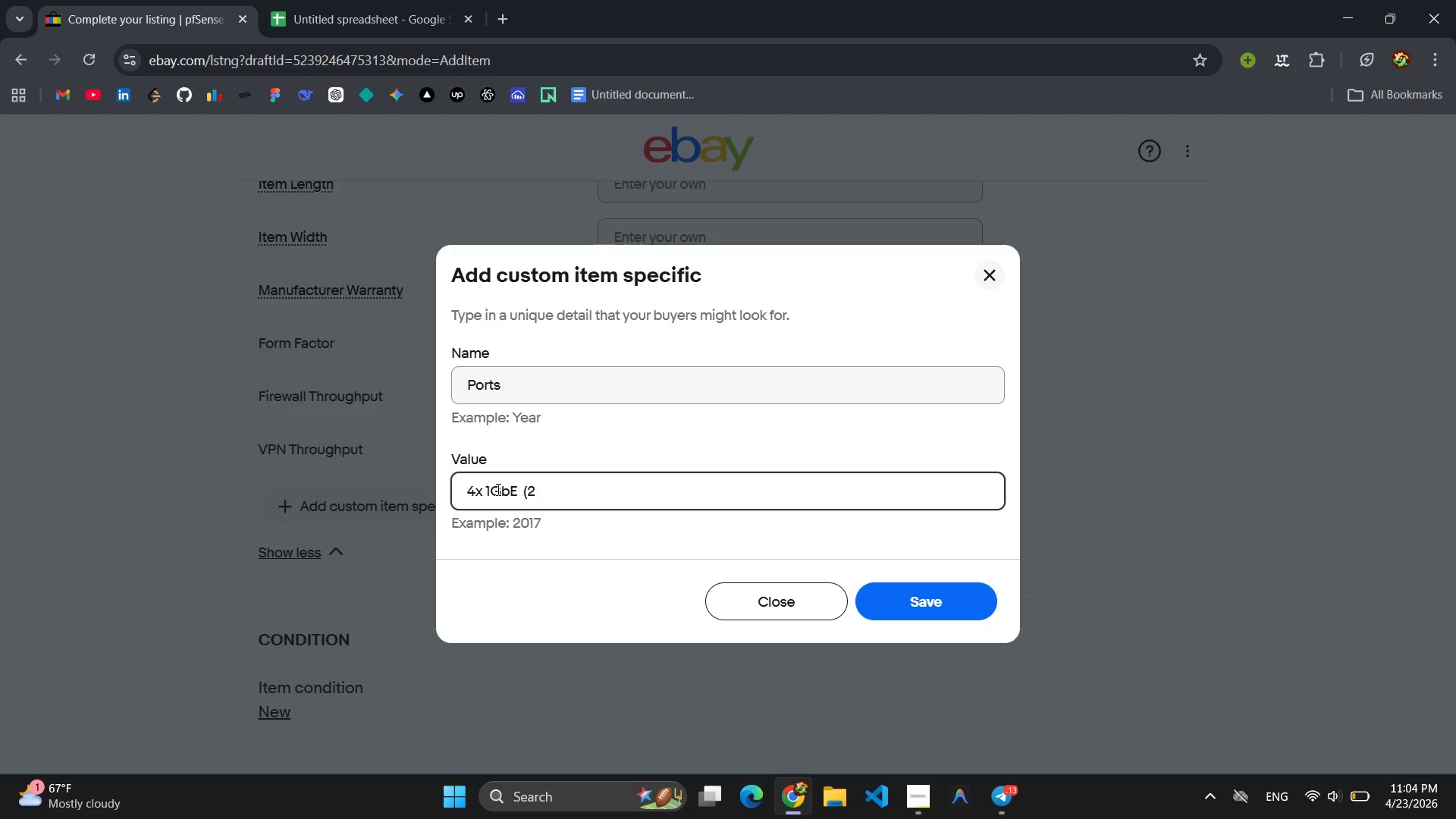 
key(Backspace)
type(x LAN, 1)
 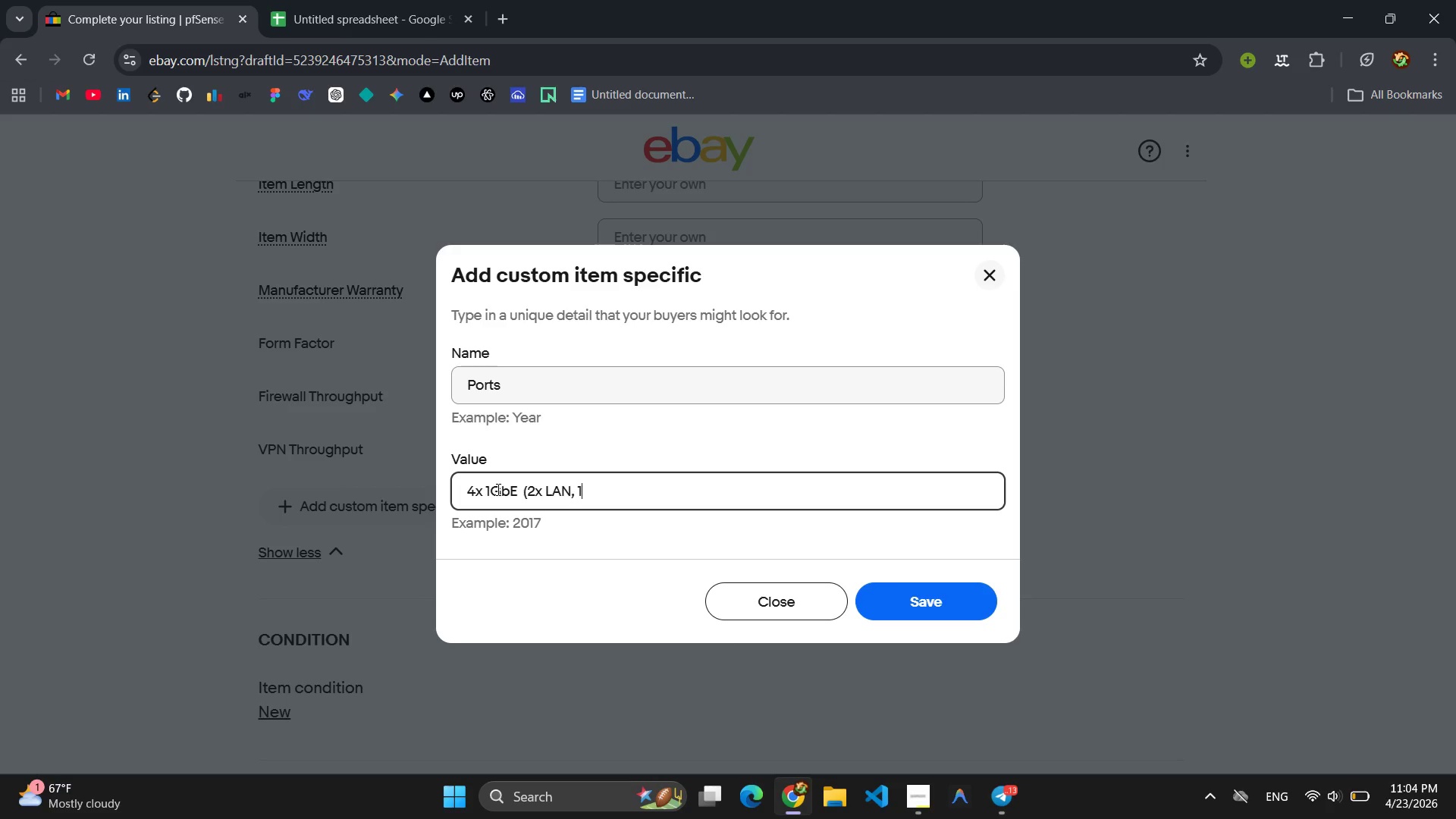 
type(x WAN, 1x OPT))
 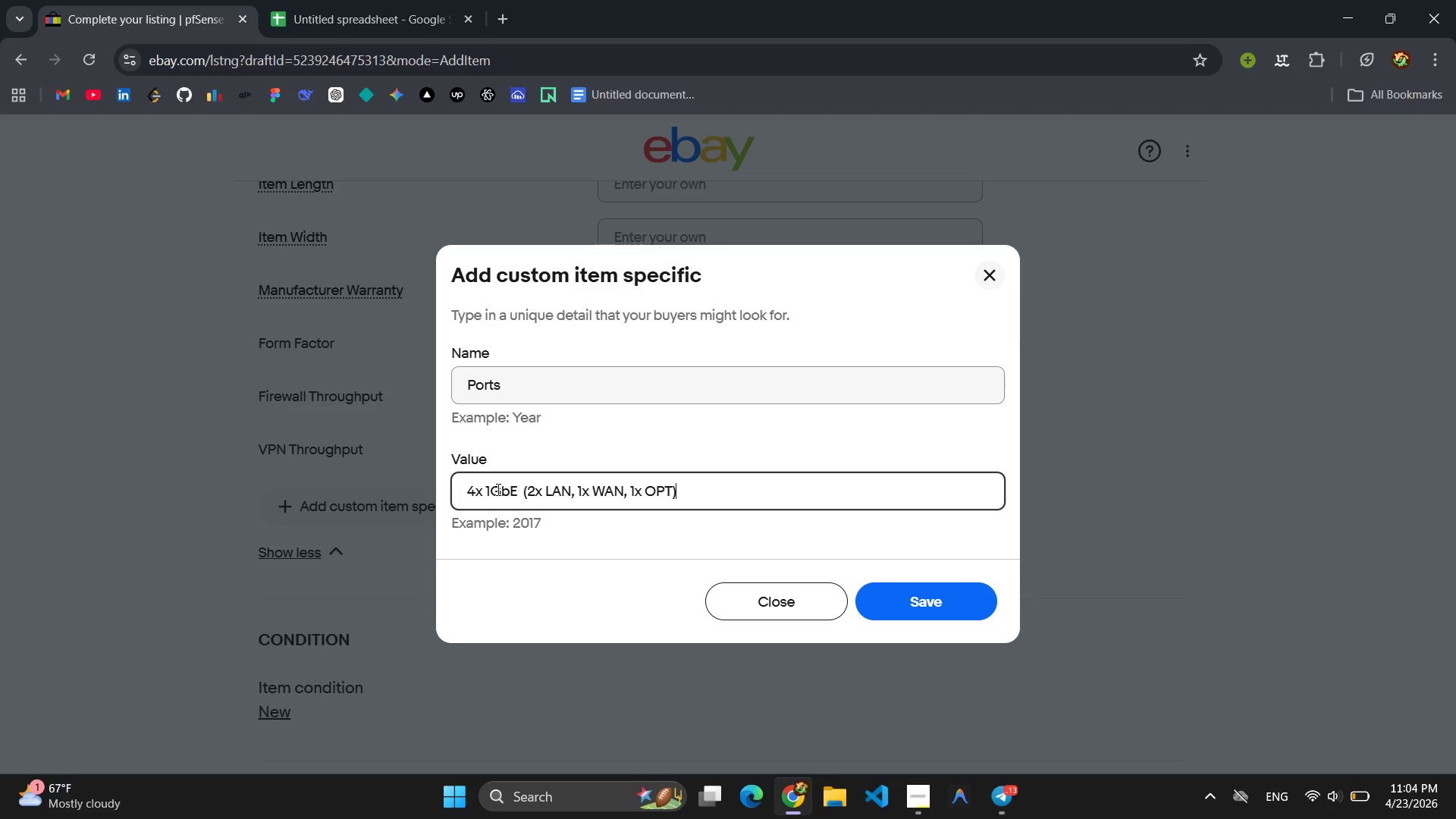 
key(Control+ControlLeft)
 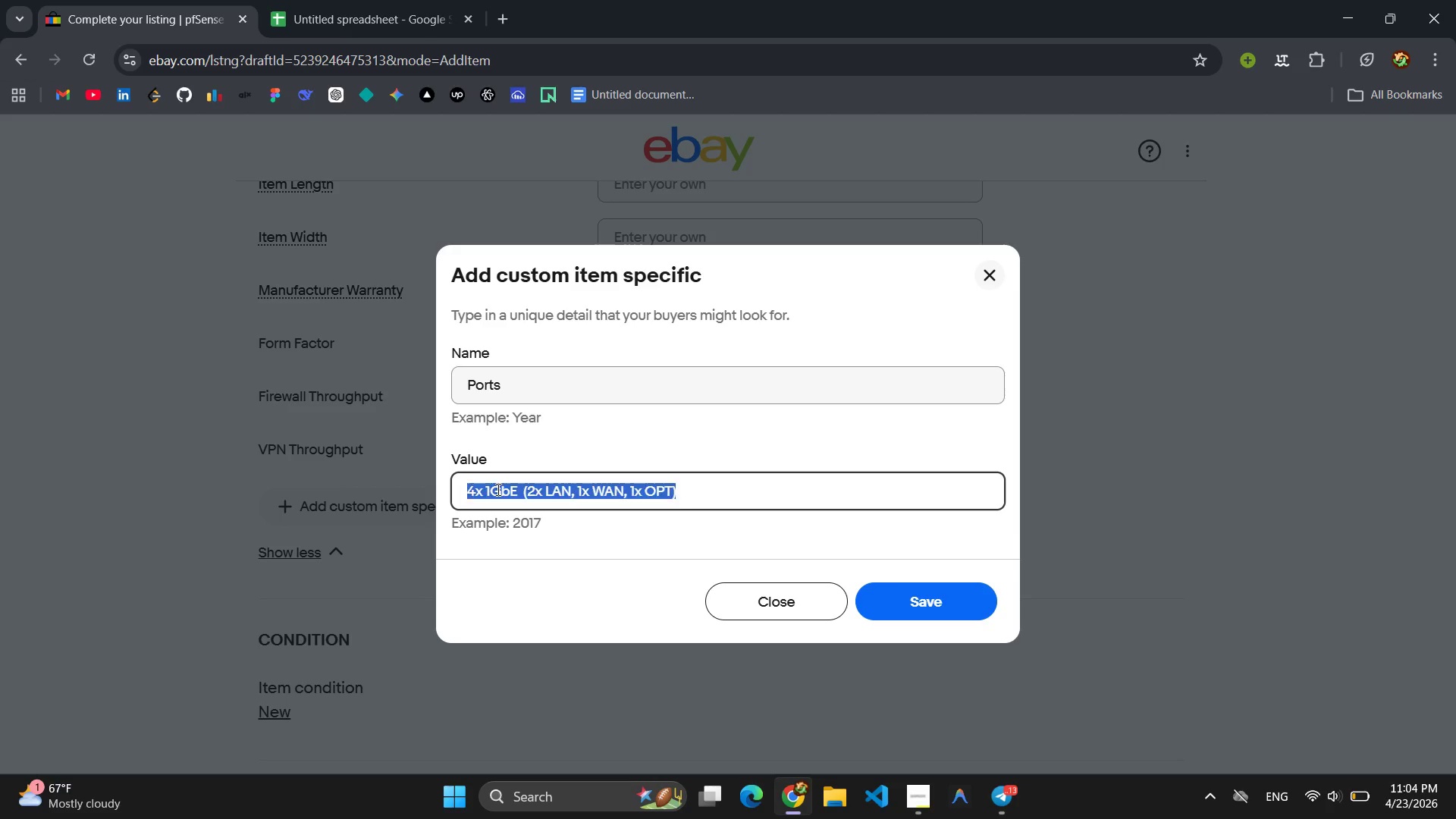 
key(Control+A)
 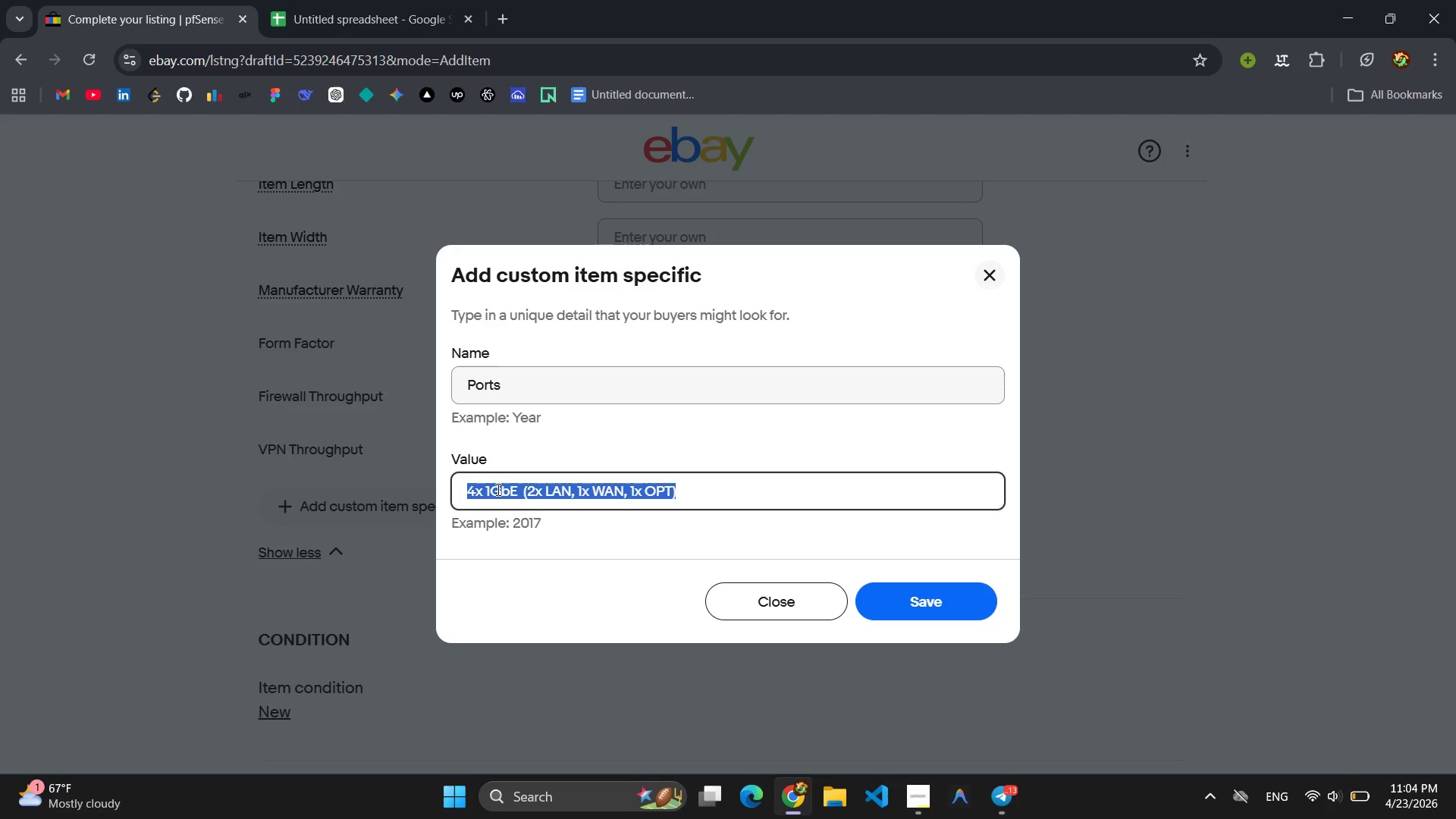 
key(Control+C)
 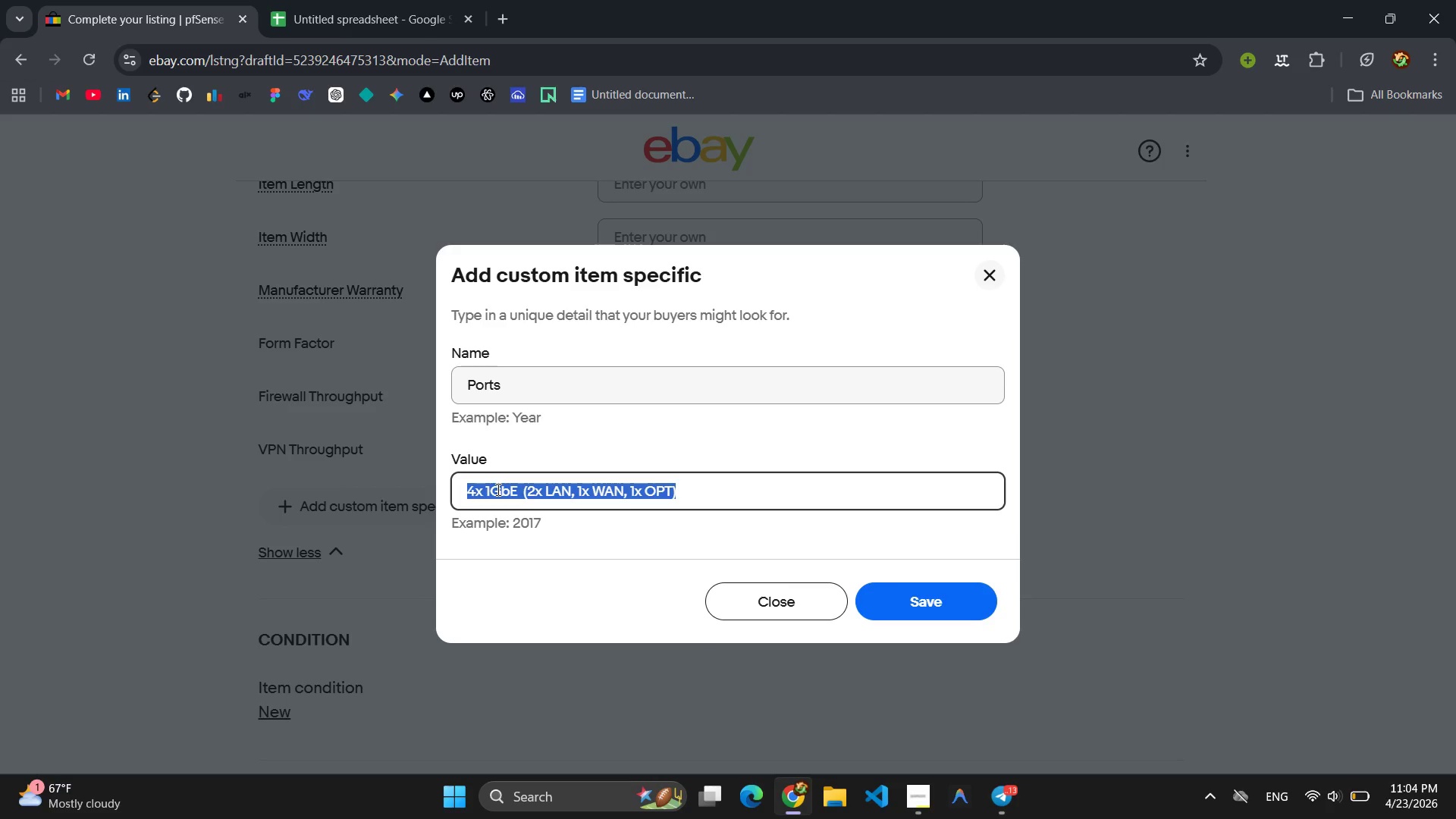 
key(CapsLock)
 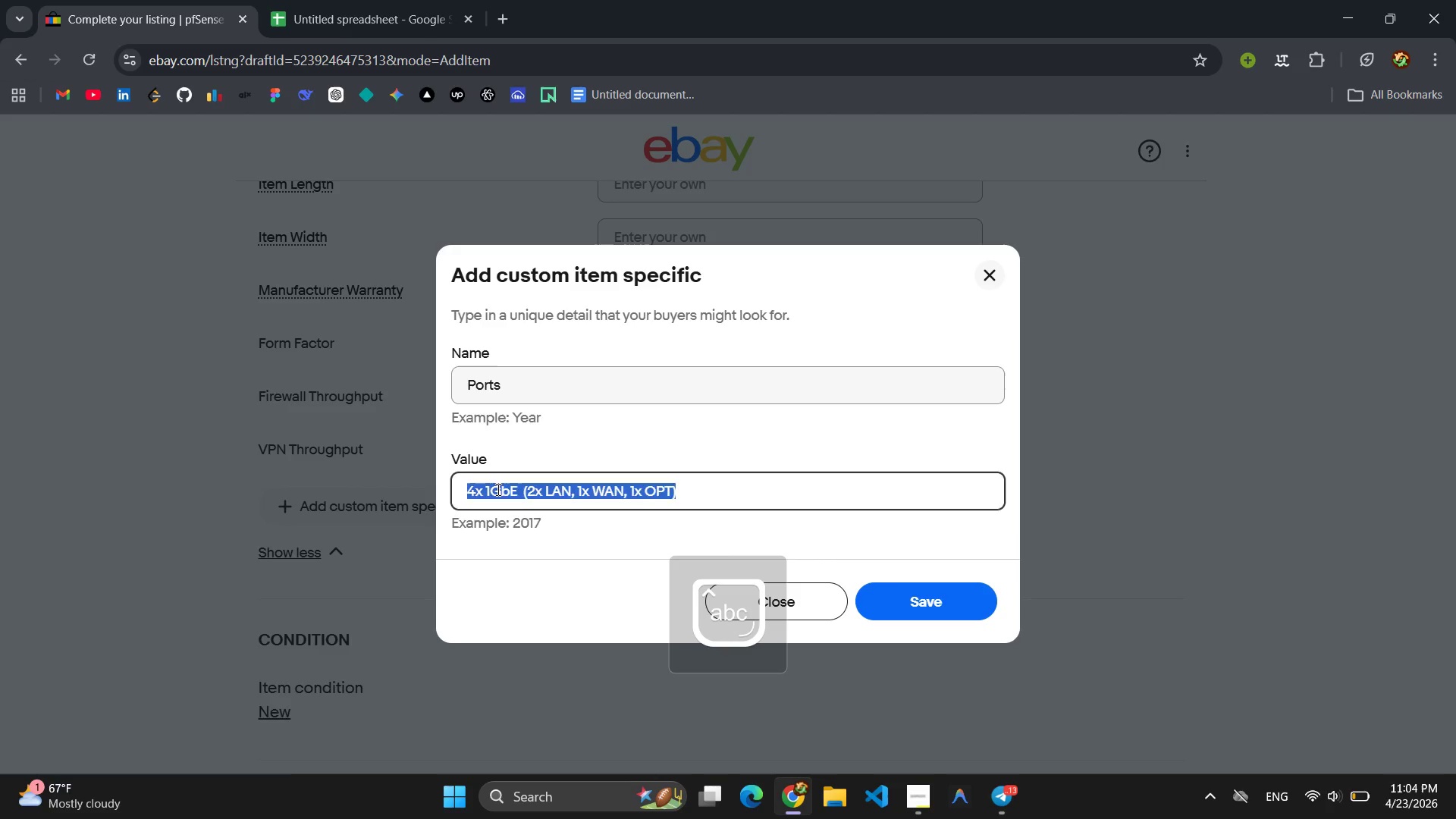 
key(Enter)
 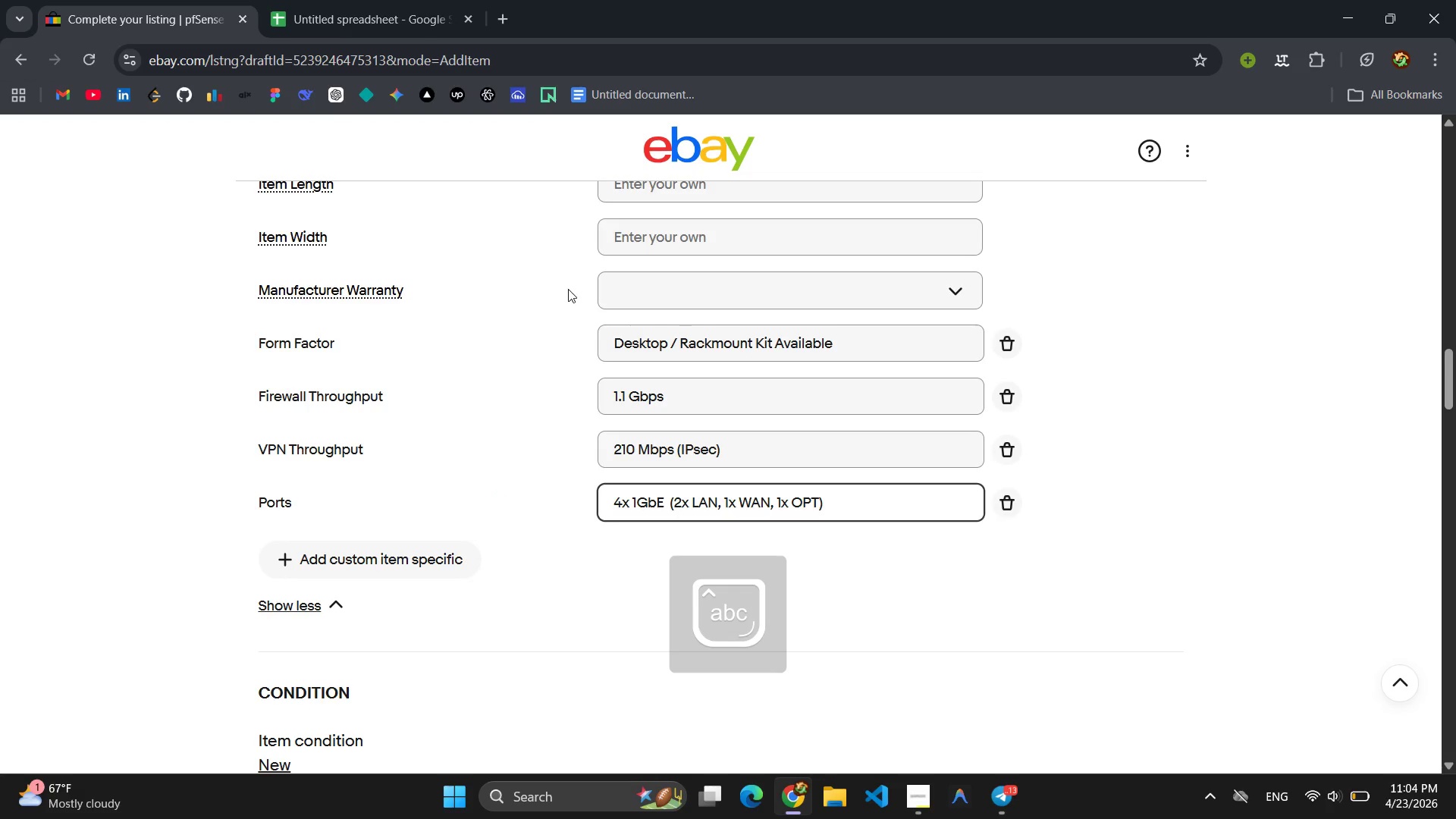 
left_click([375, 0])
 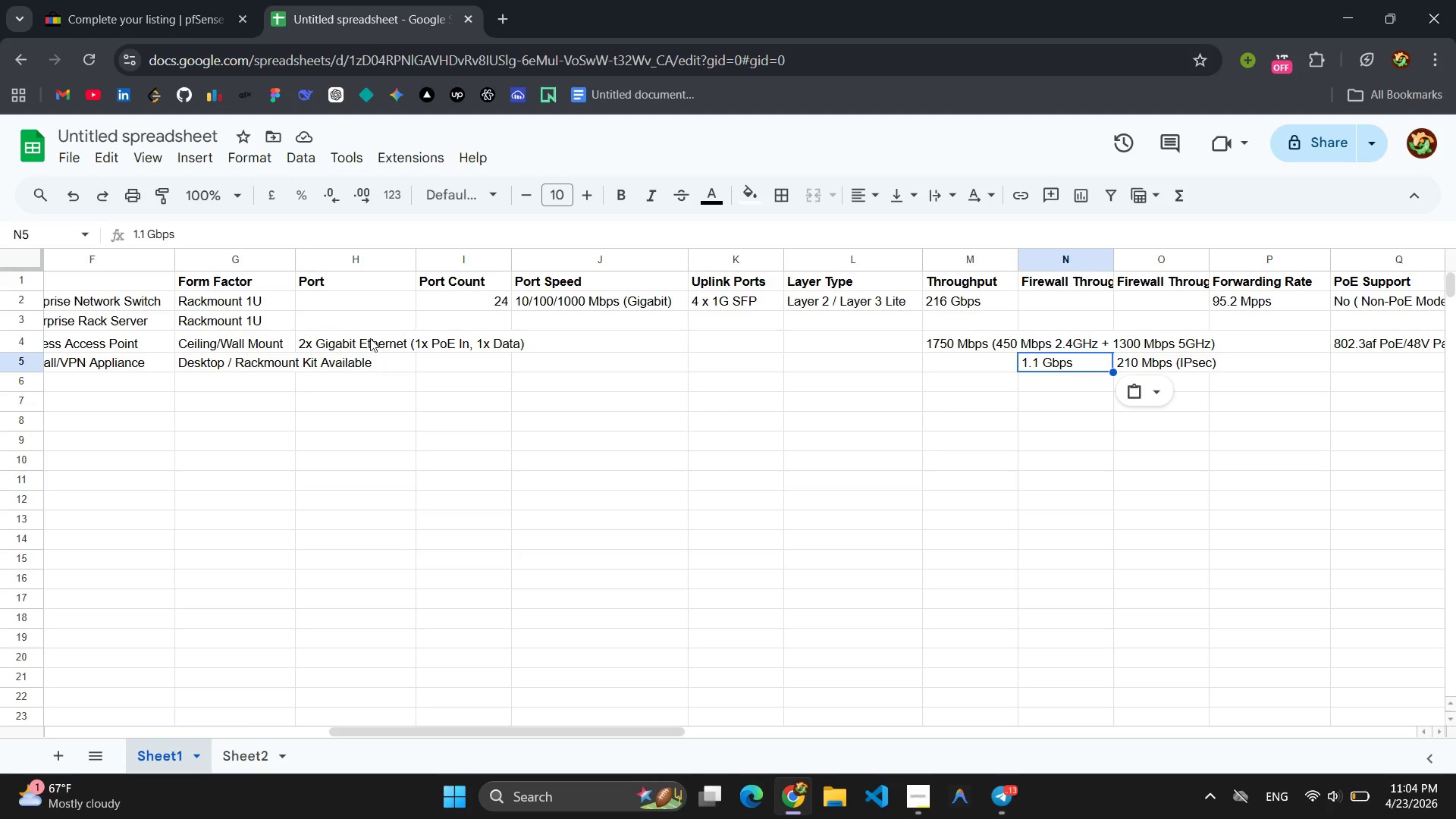 
left_click([386, 361])
 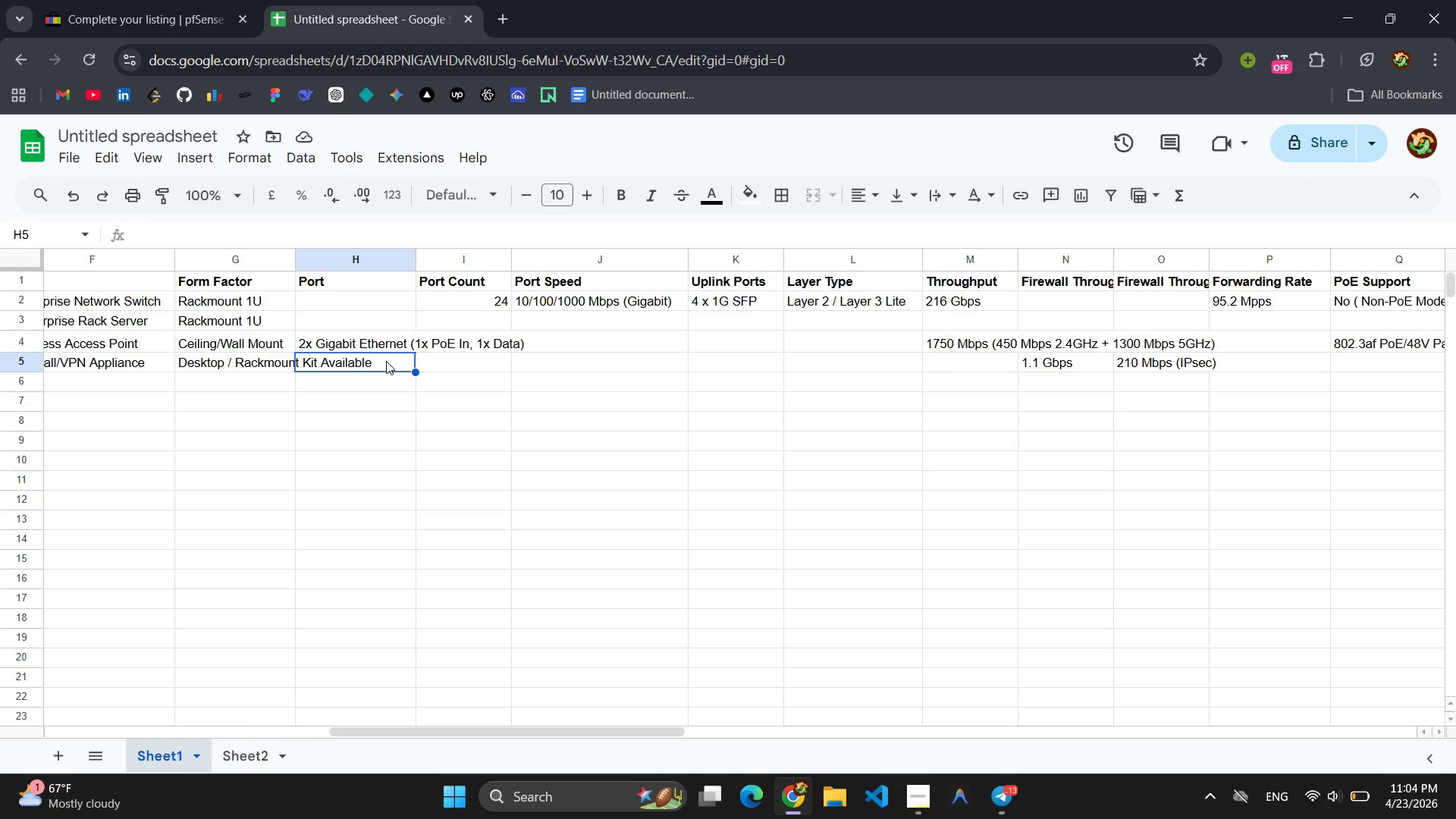 
key(Control+V)
 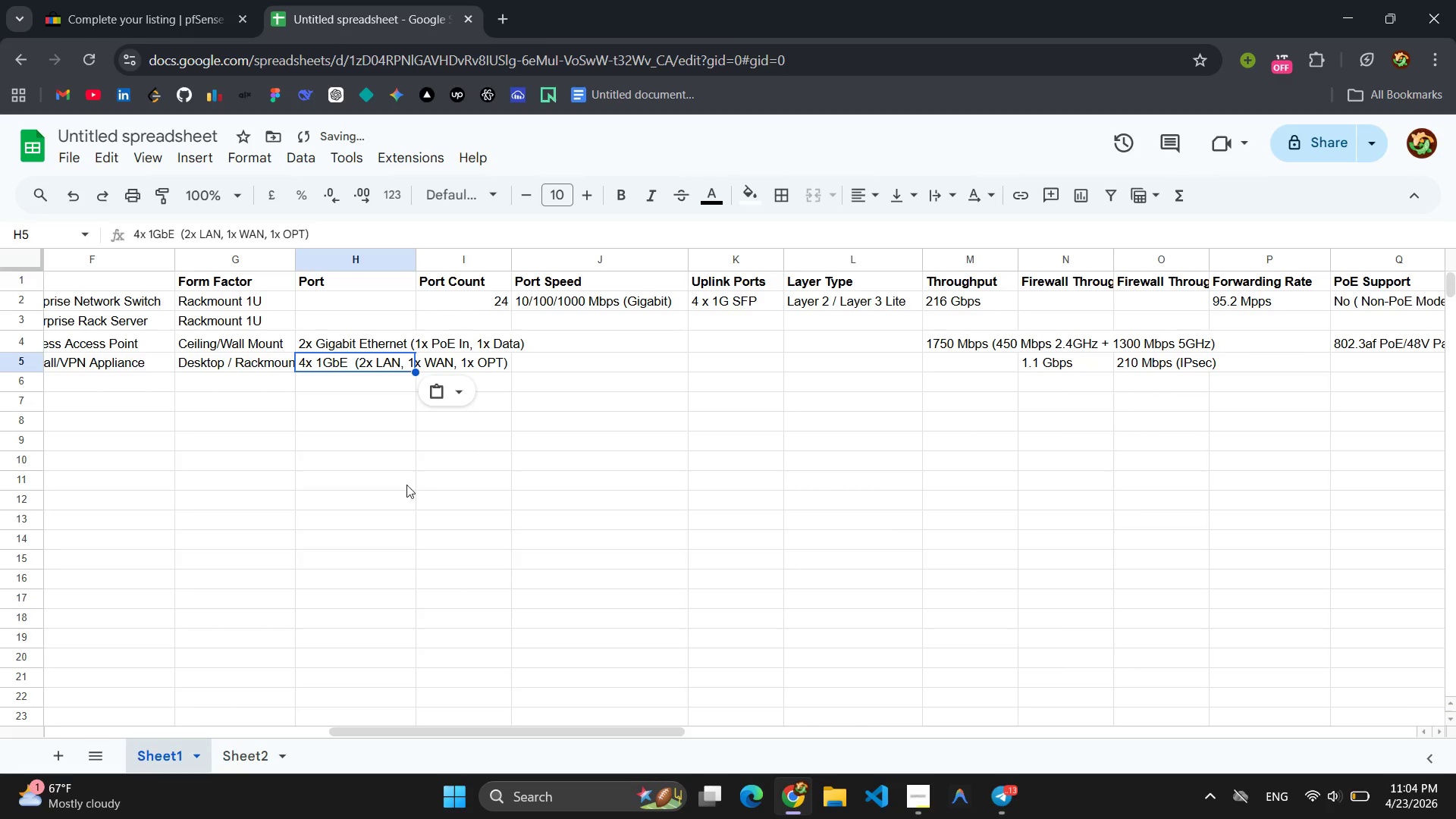 
left_click([337, 409])
 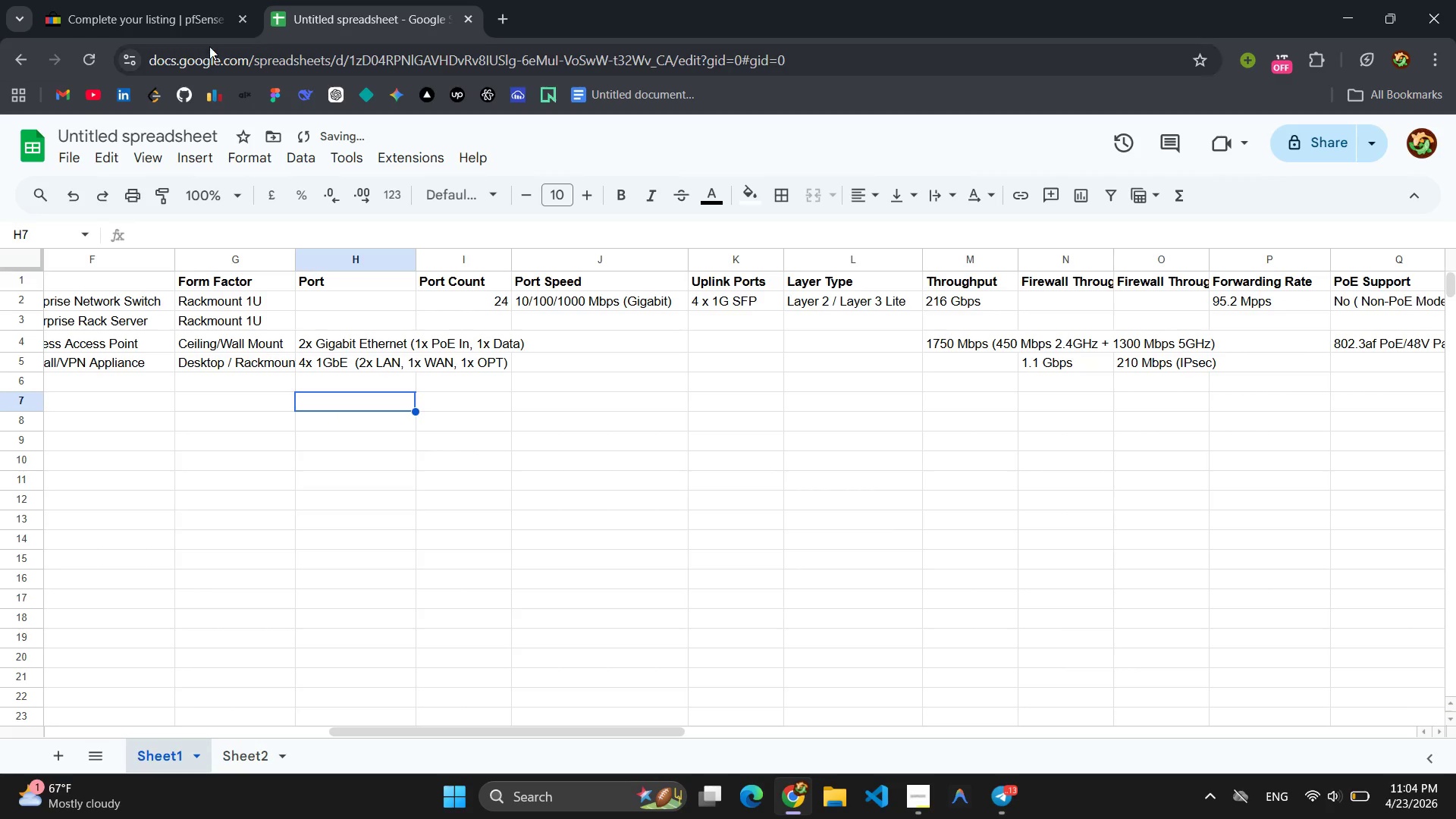 
left_click([172, 15])
 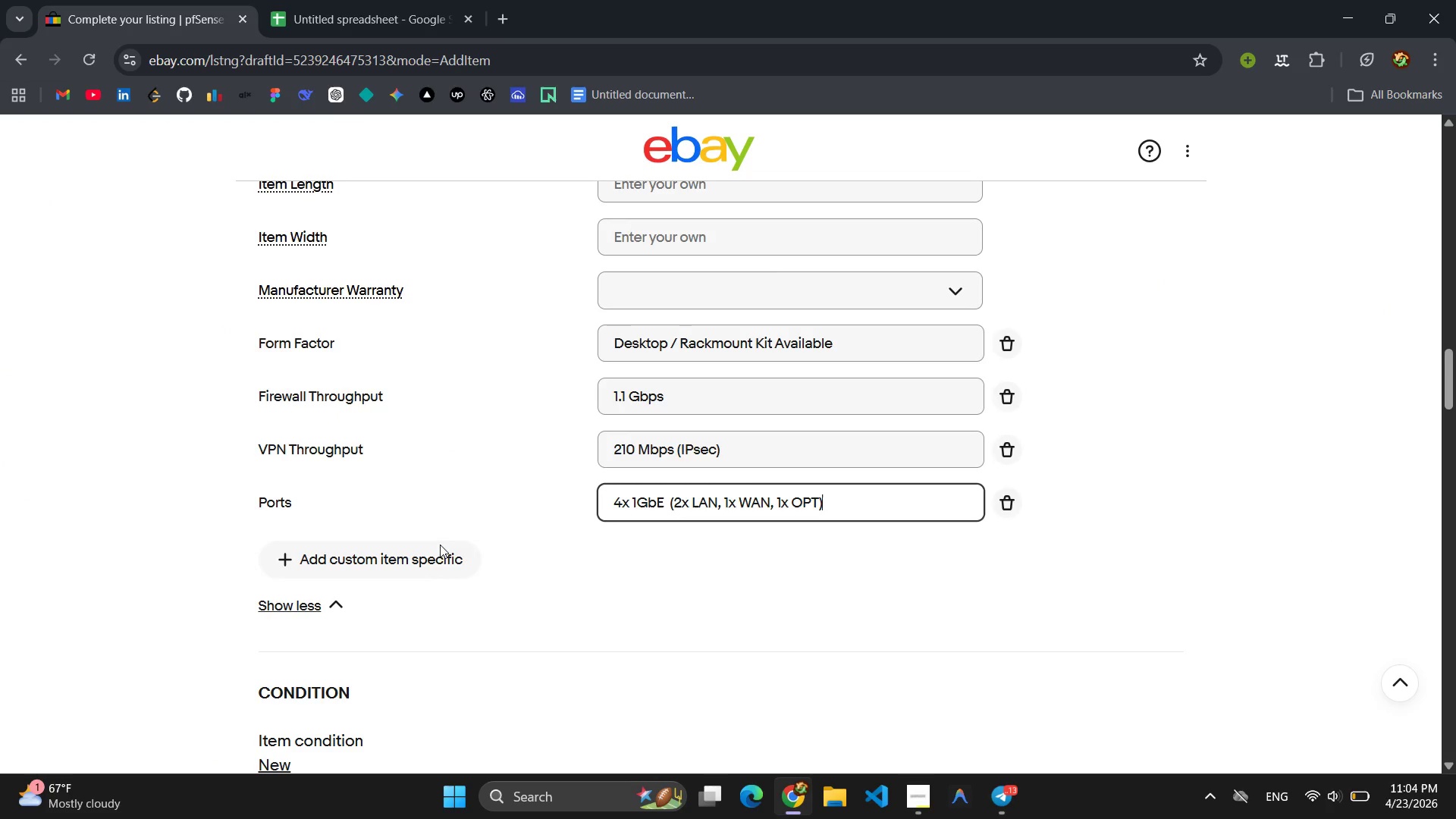 
left_click([435, 552])
 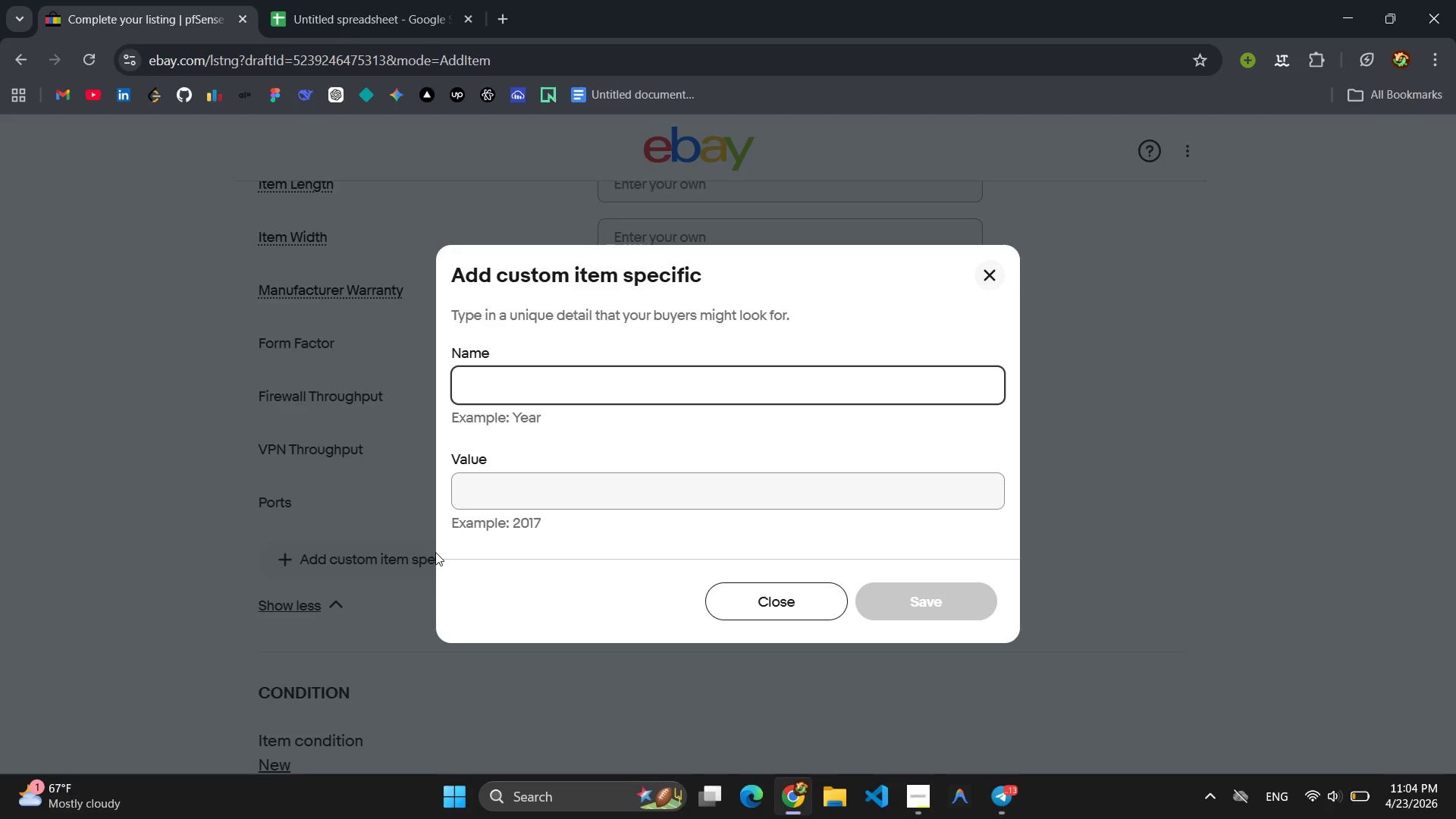 
wait(7.45)
 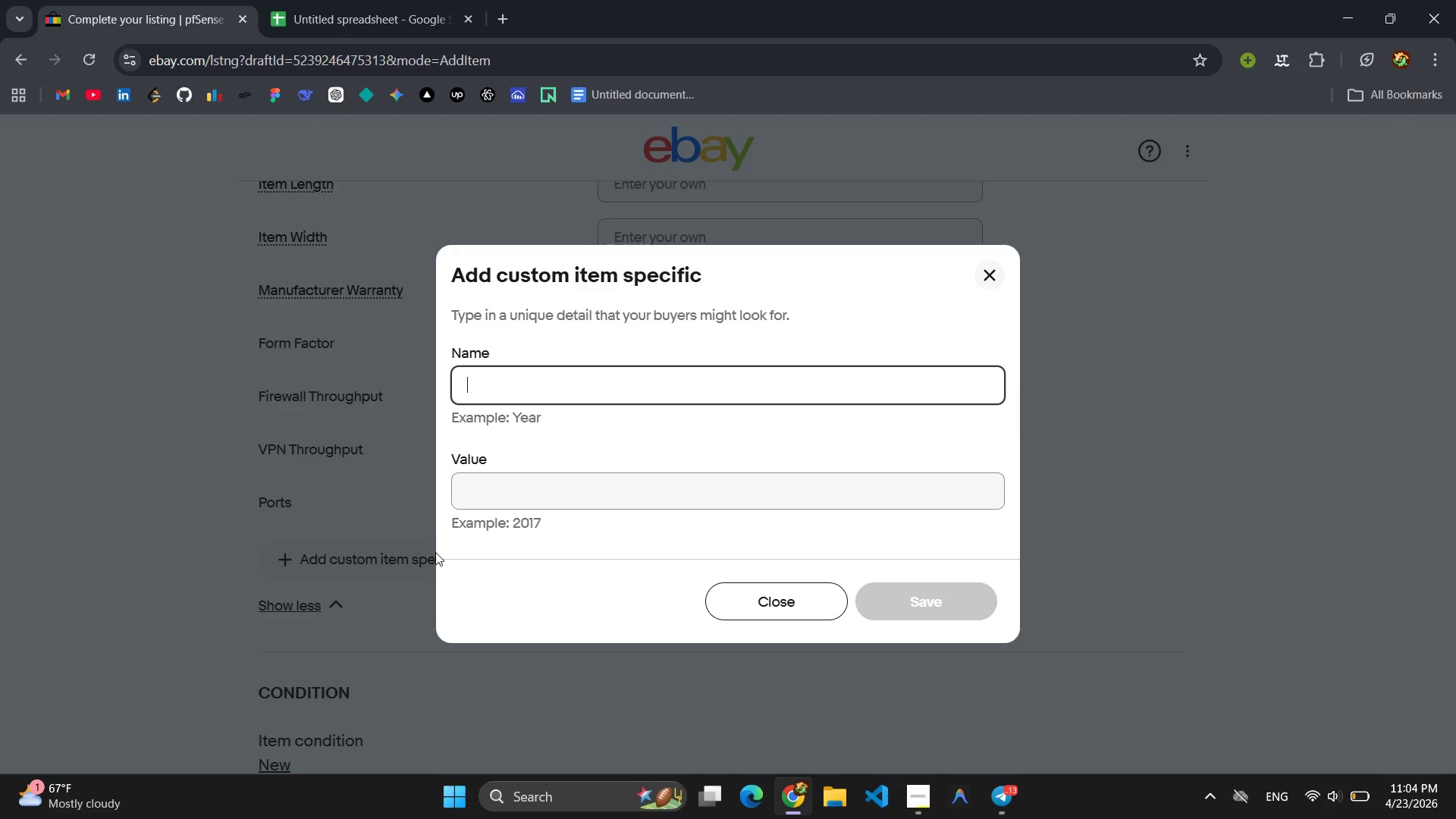 
type(CPU)
 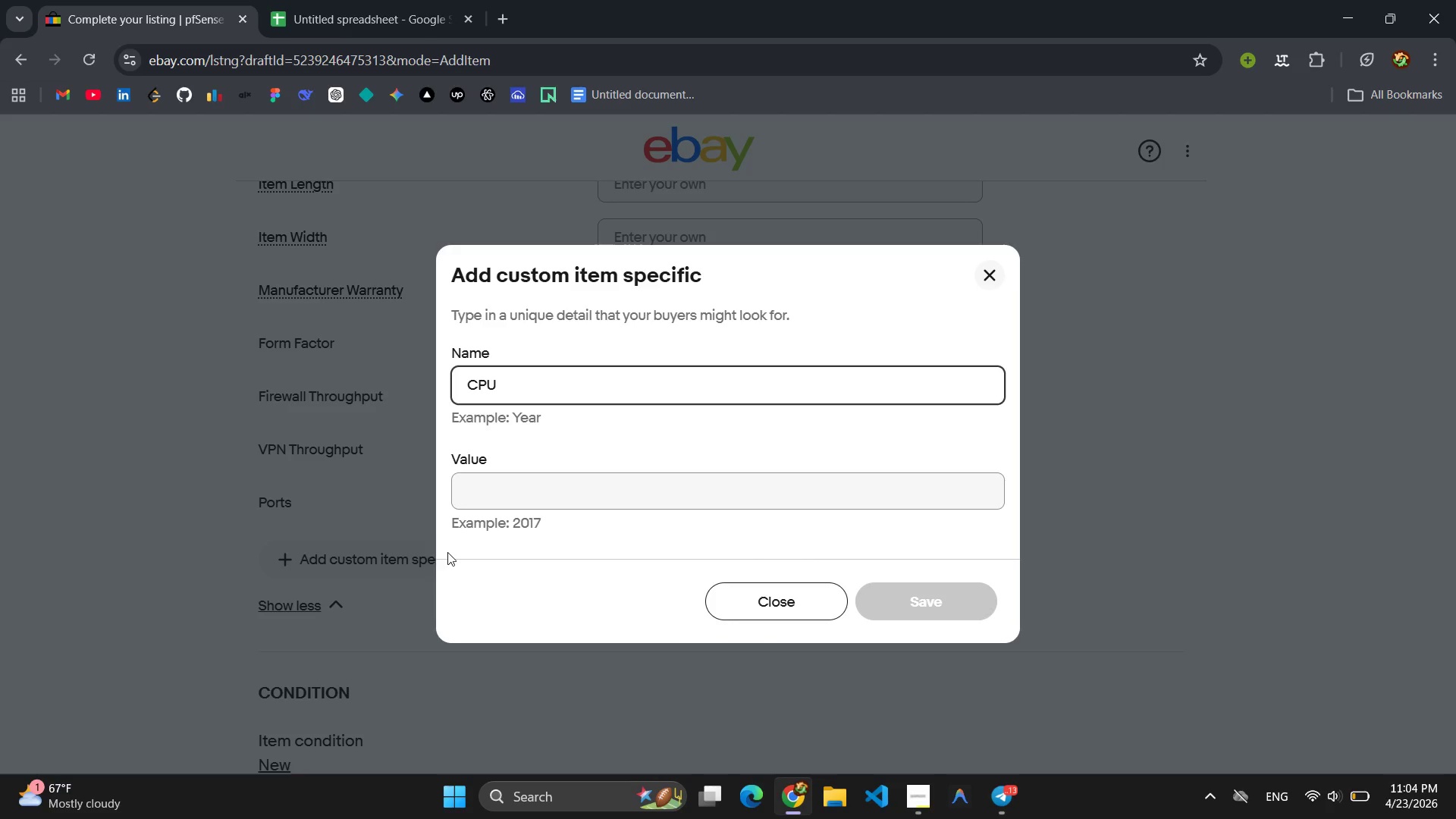 
left_click([514, 486])
 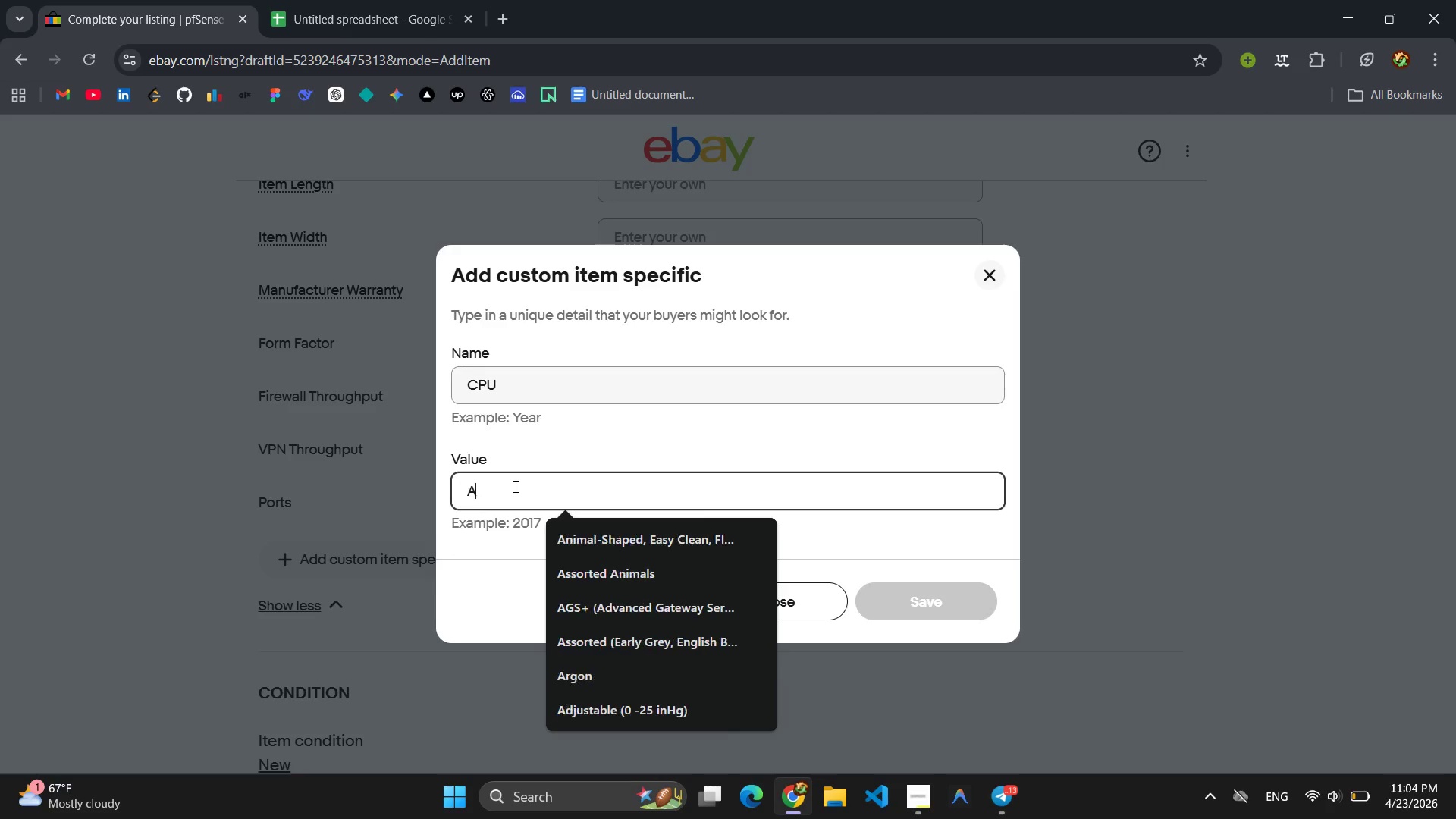 
type(ARM v7 Dual )
key(Backspace)
type(-Core 1.1)
key(Backspace)
type(6 Ghz)
key(Backspace)
key(Backspace)
type(Hz)
 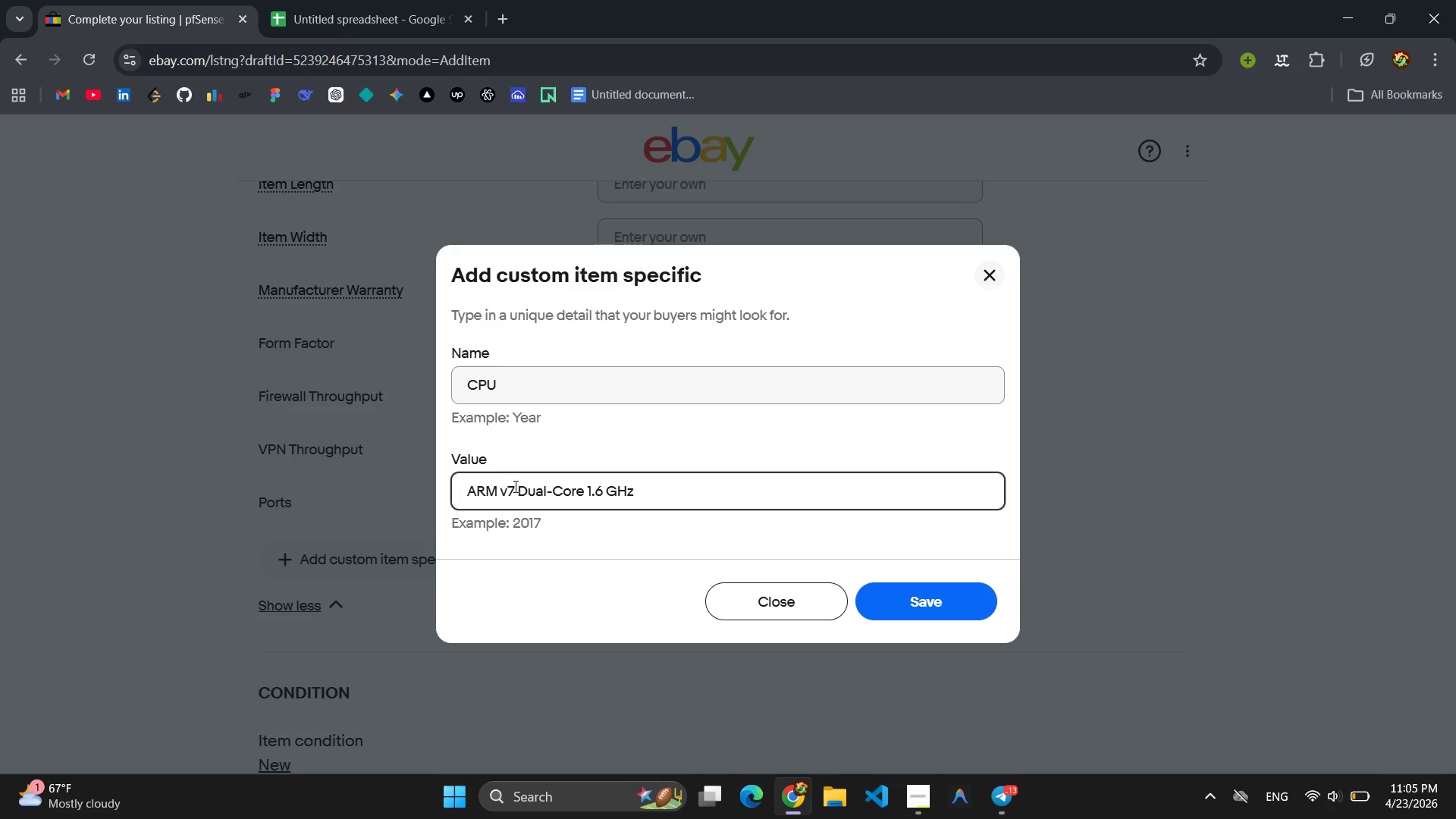 
key(Control+ControlLeft)
 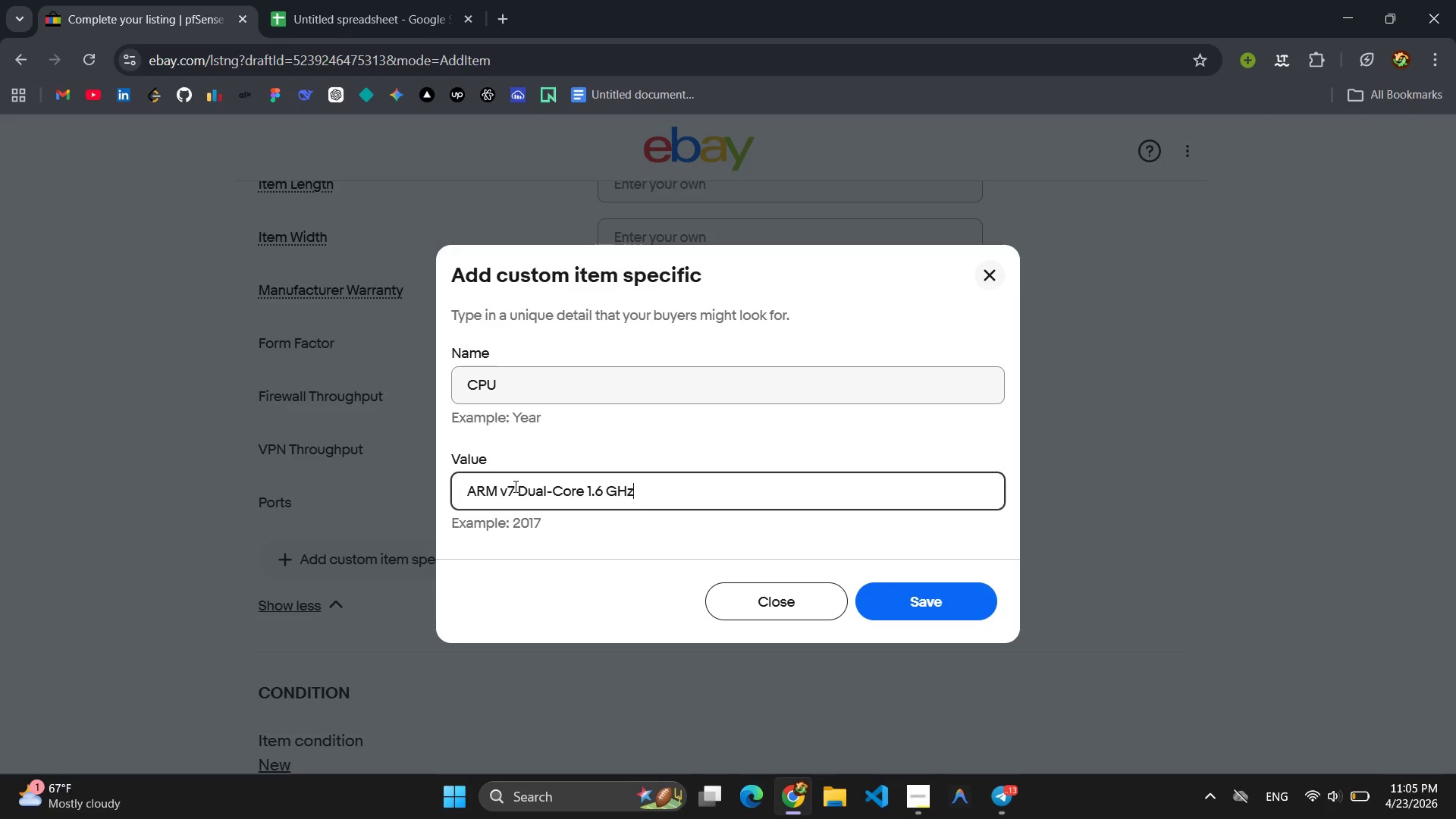 
key(Control+A)
 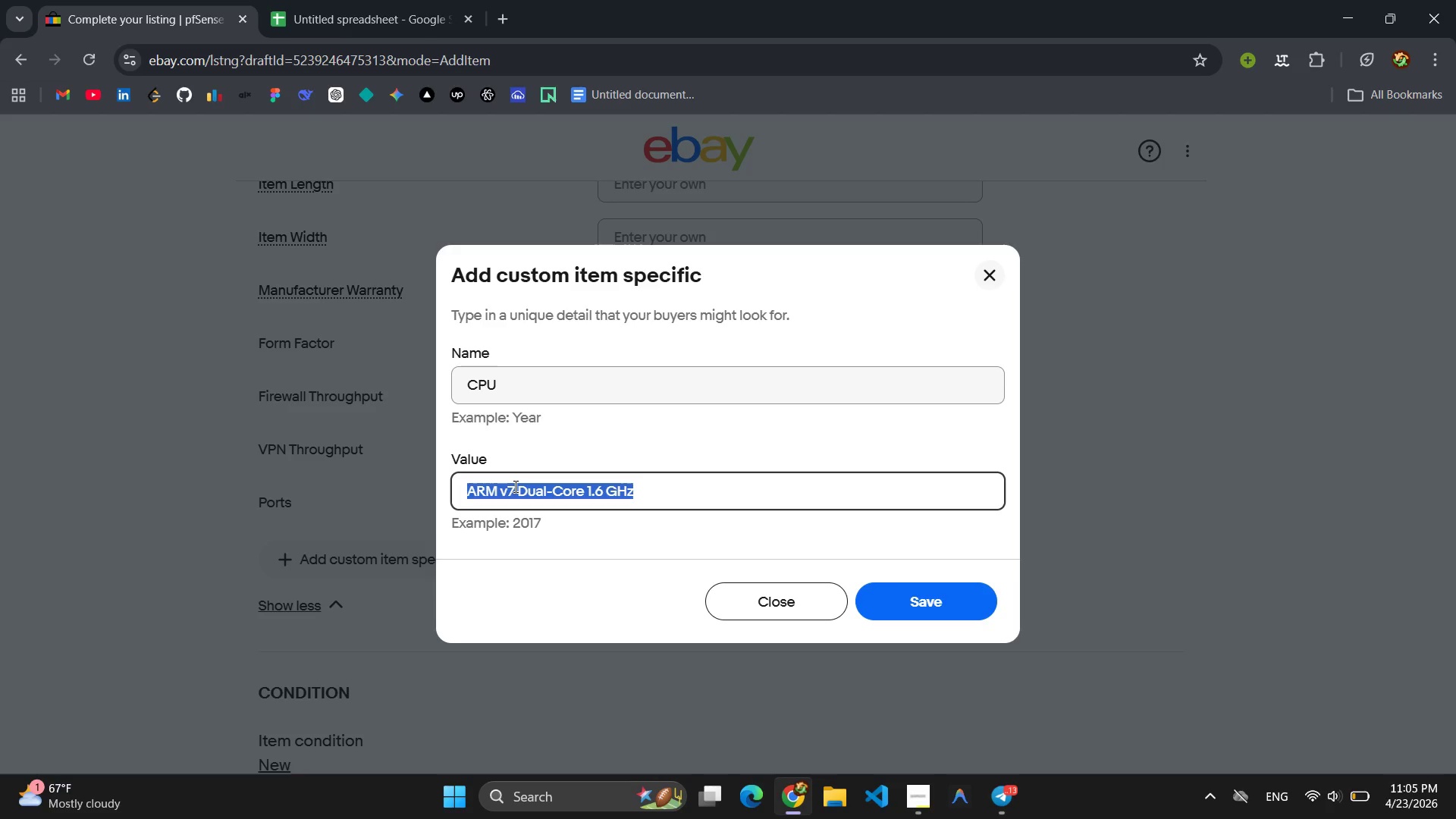 
key(Control+C)
 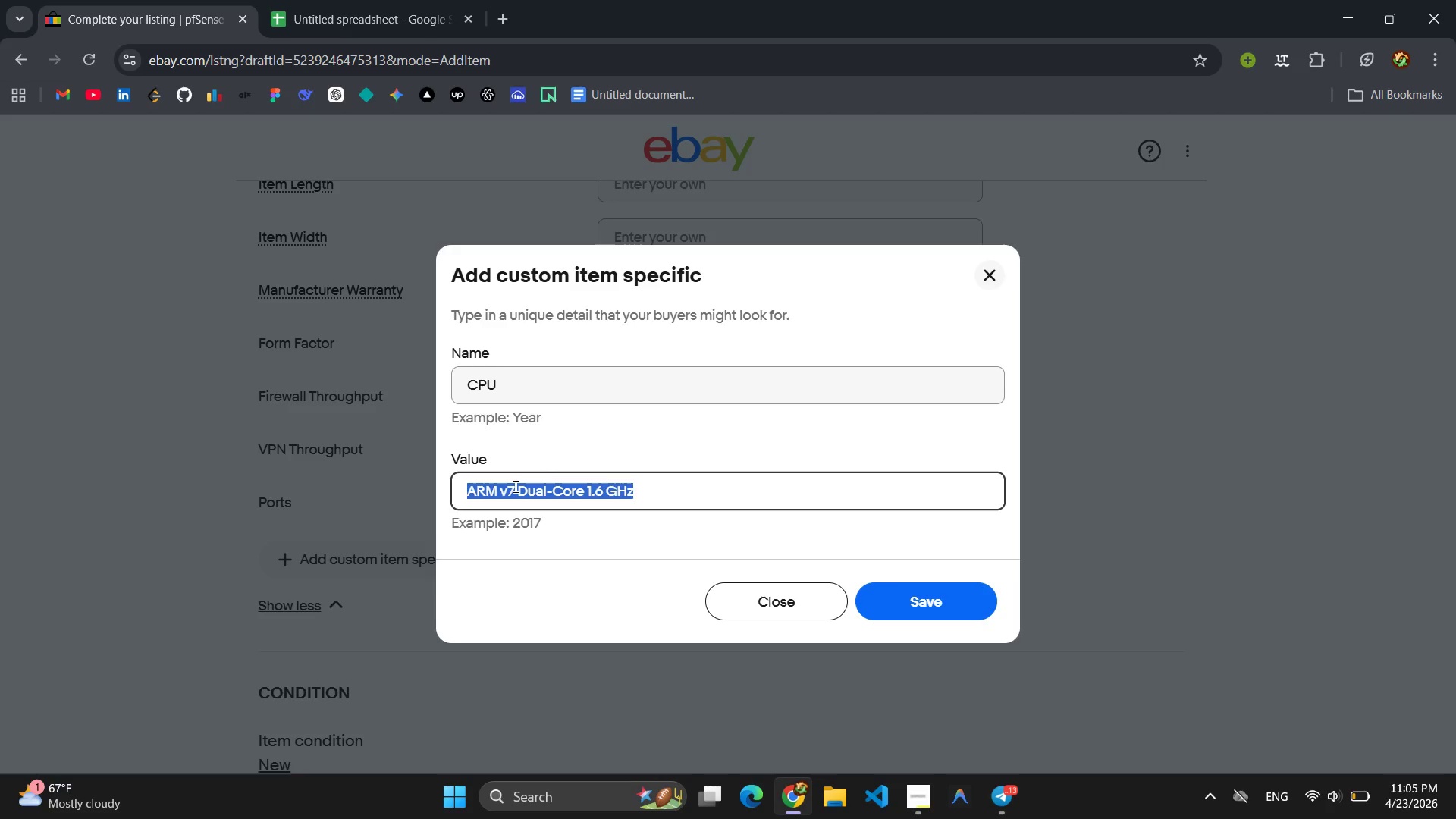 
key(Enter)
 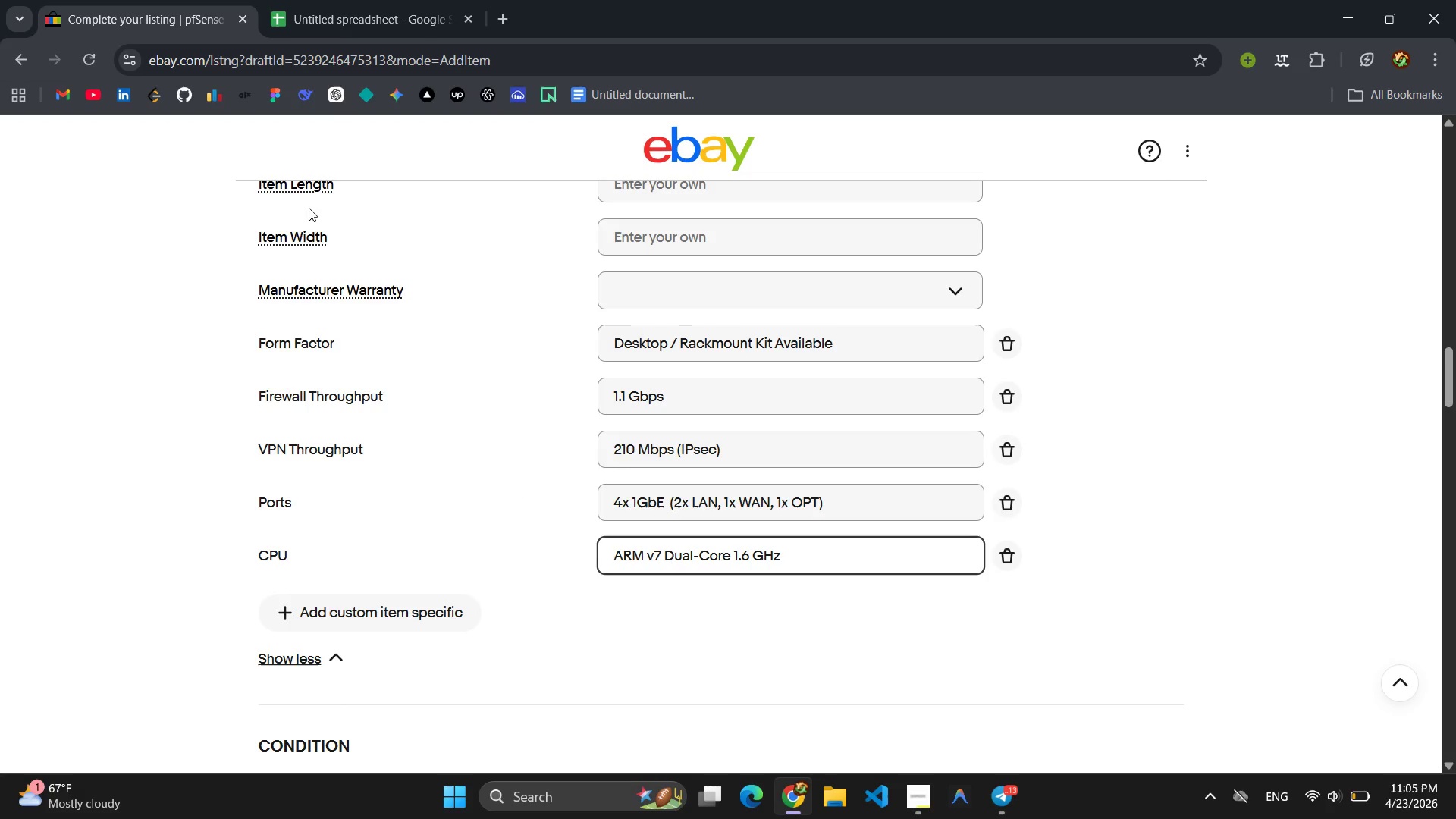 
left_click([350, 0])
 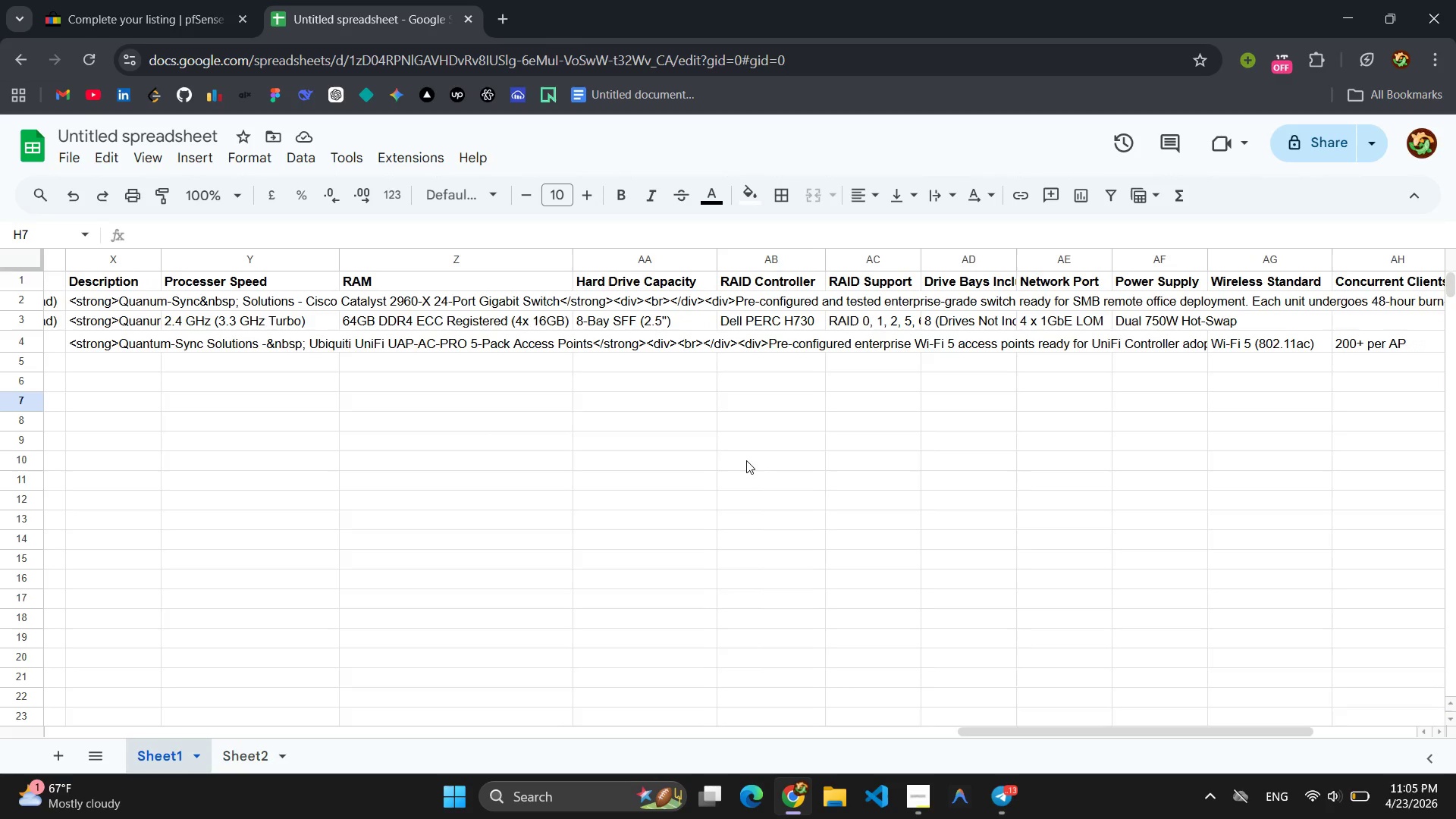 
wait(15.53)
 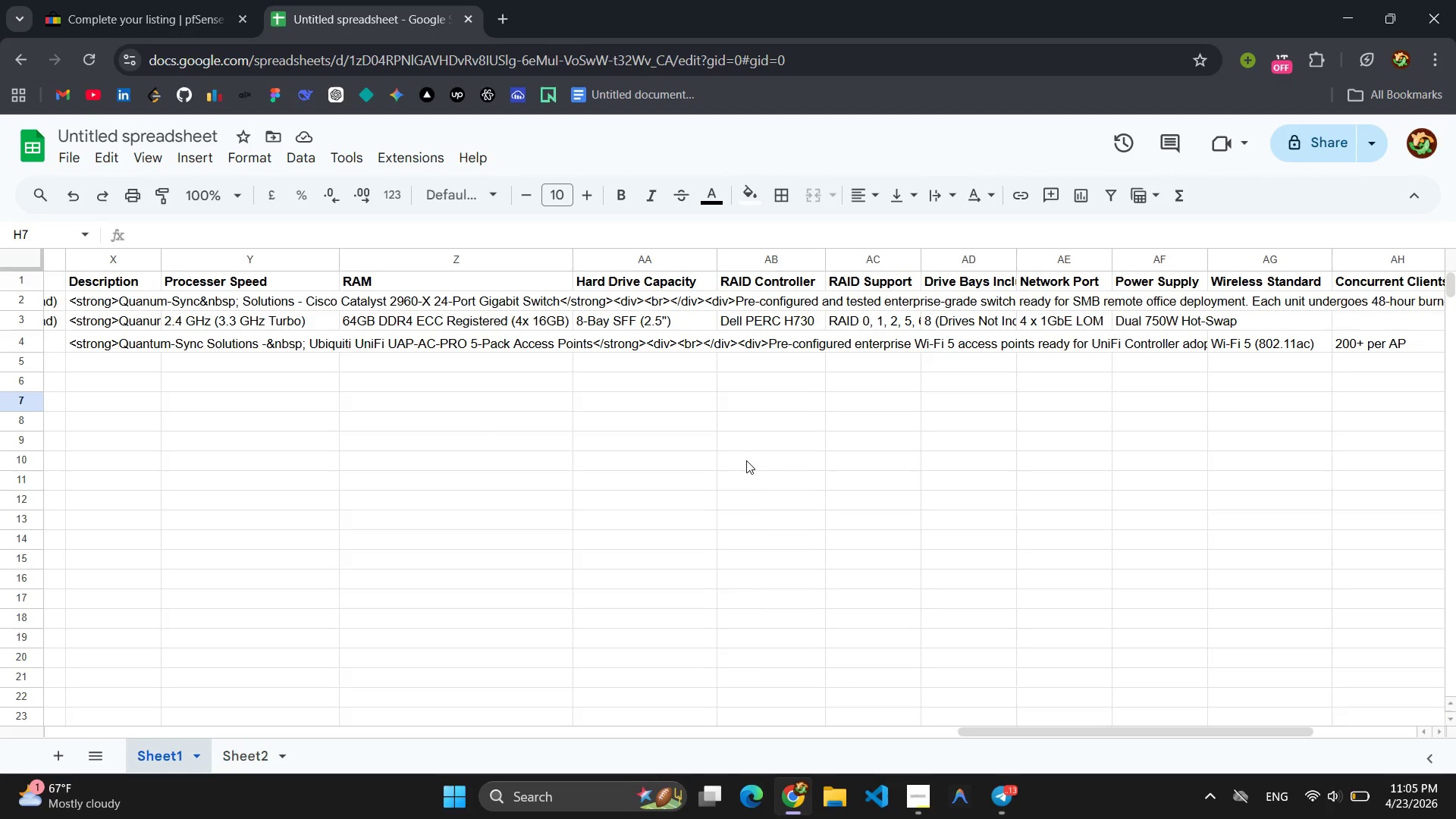 
left_click([356, 276])
 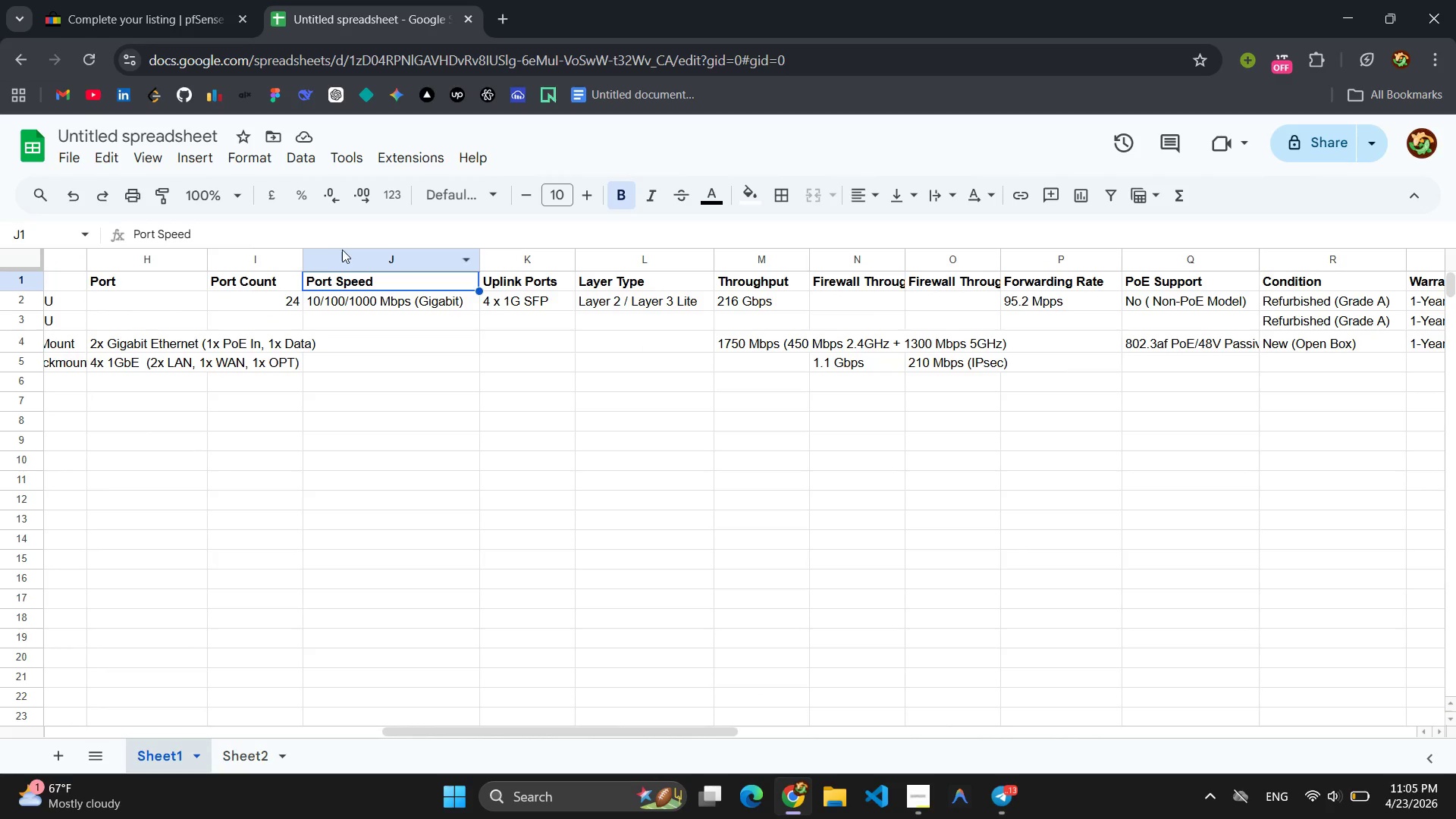 
left_click([342, 249])
 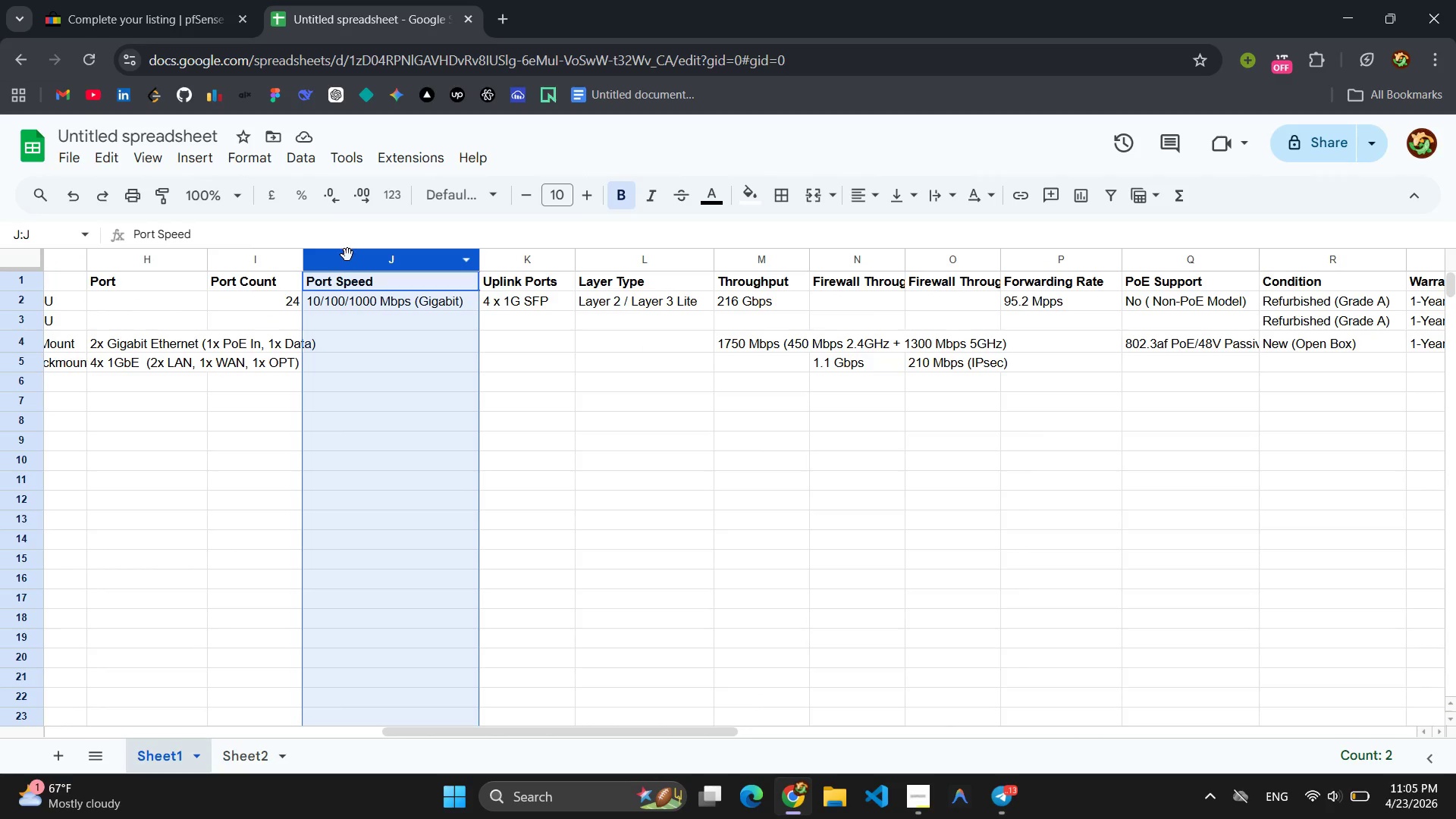 
right_click([347, 255])
 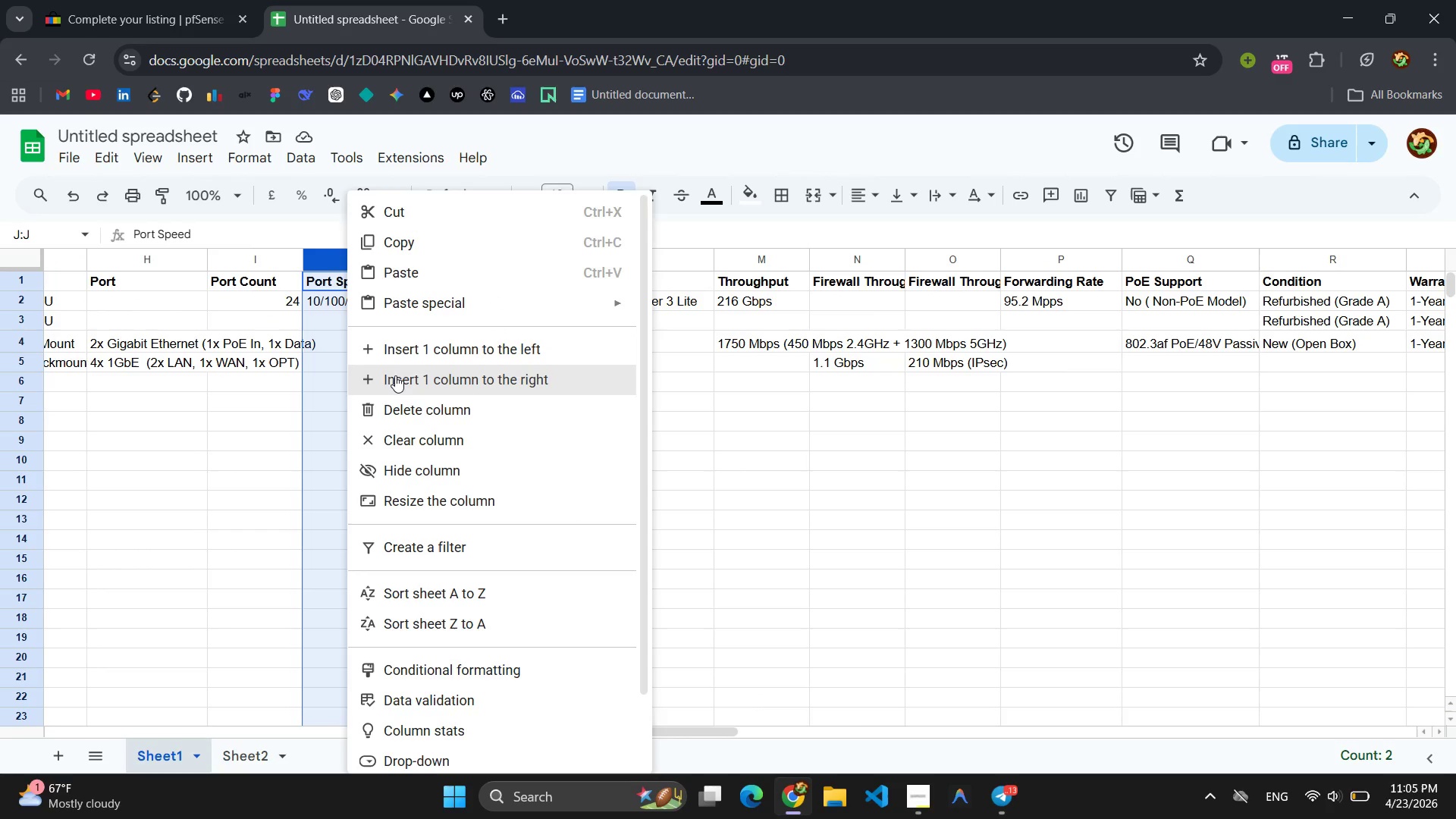 
left_click([395, 375])
 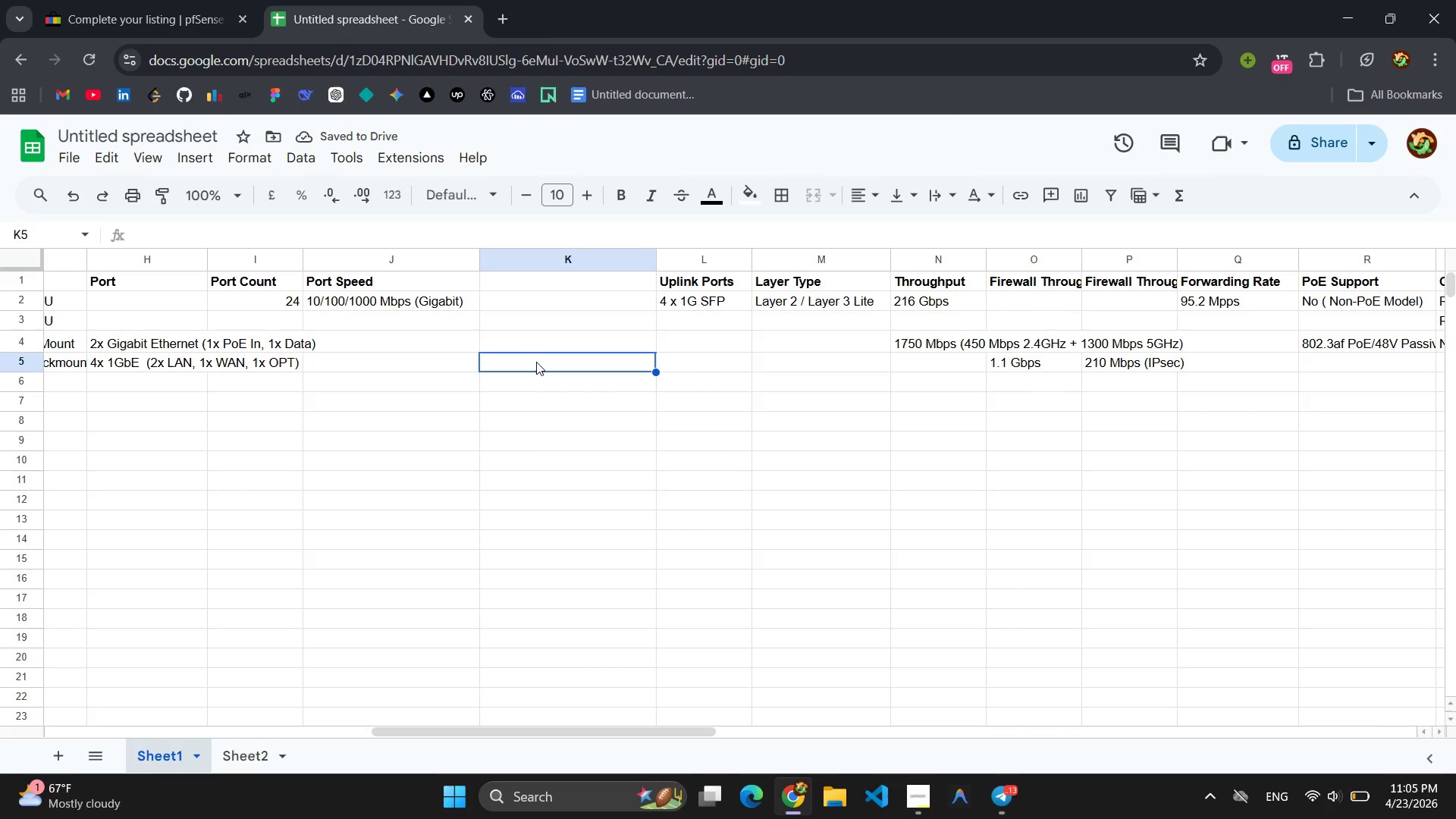 
wait(5.31)
 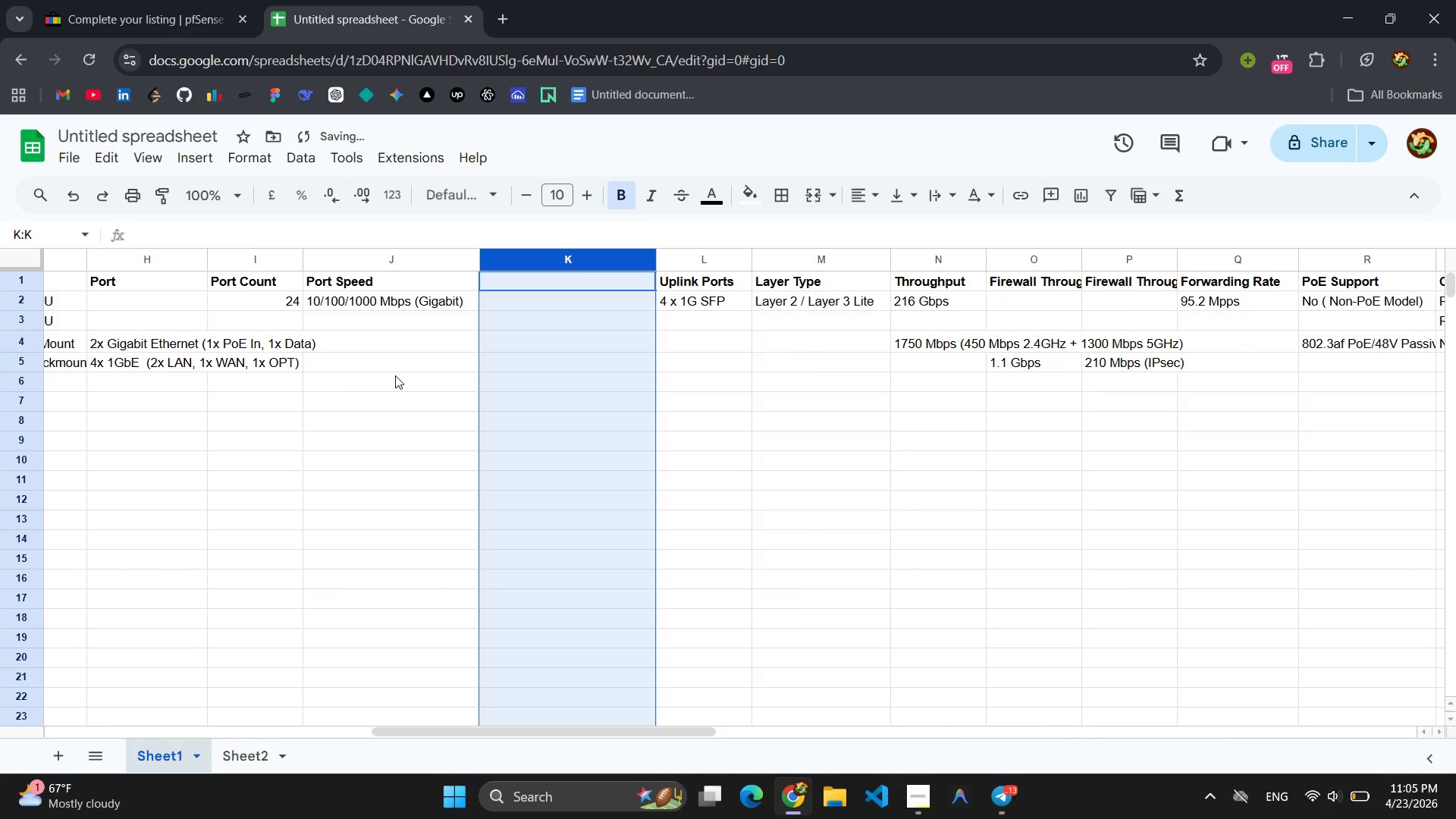 
key(Control+V)
 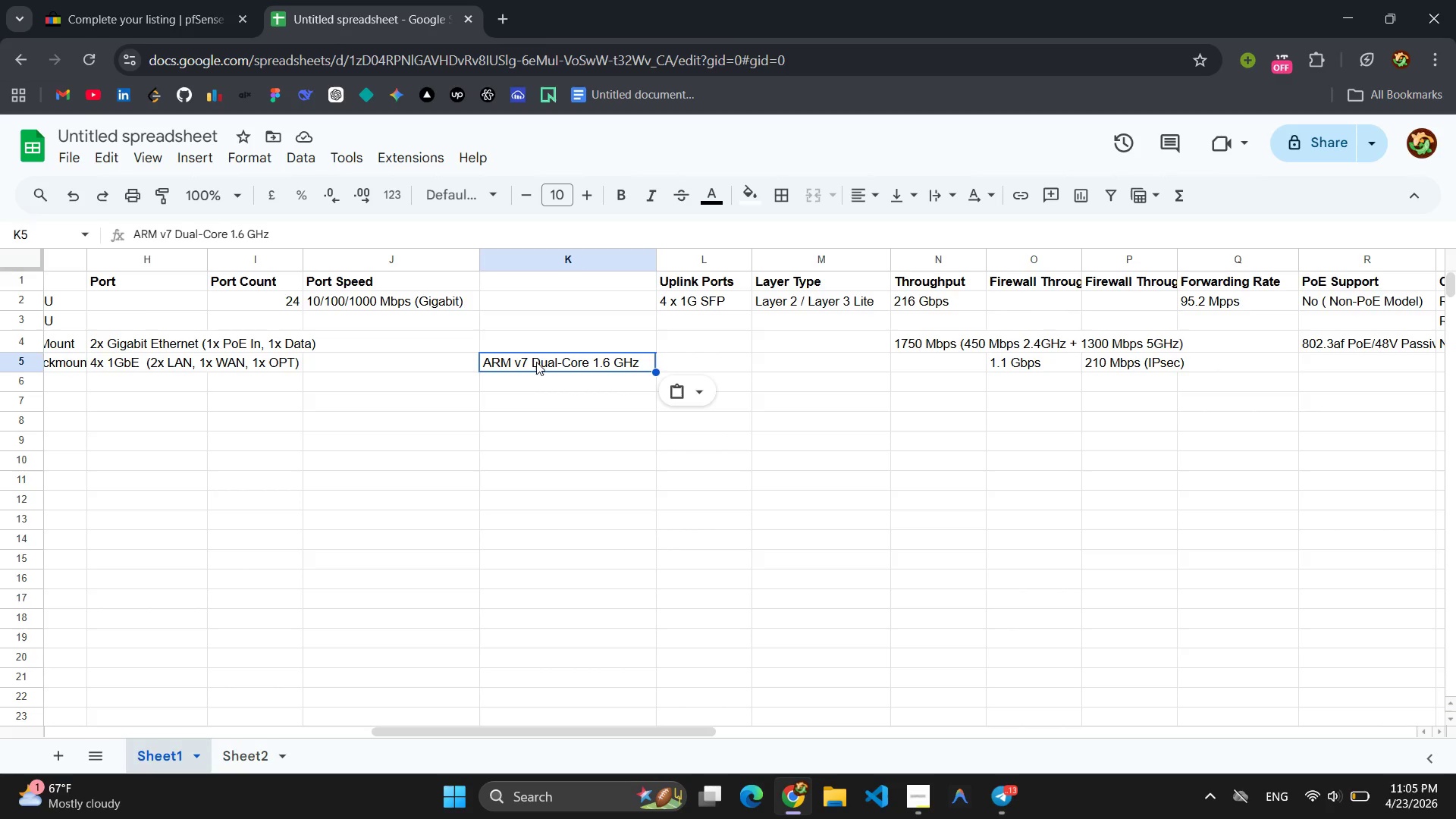 
wait(13.0)
 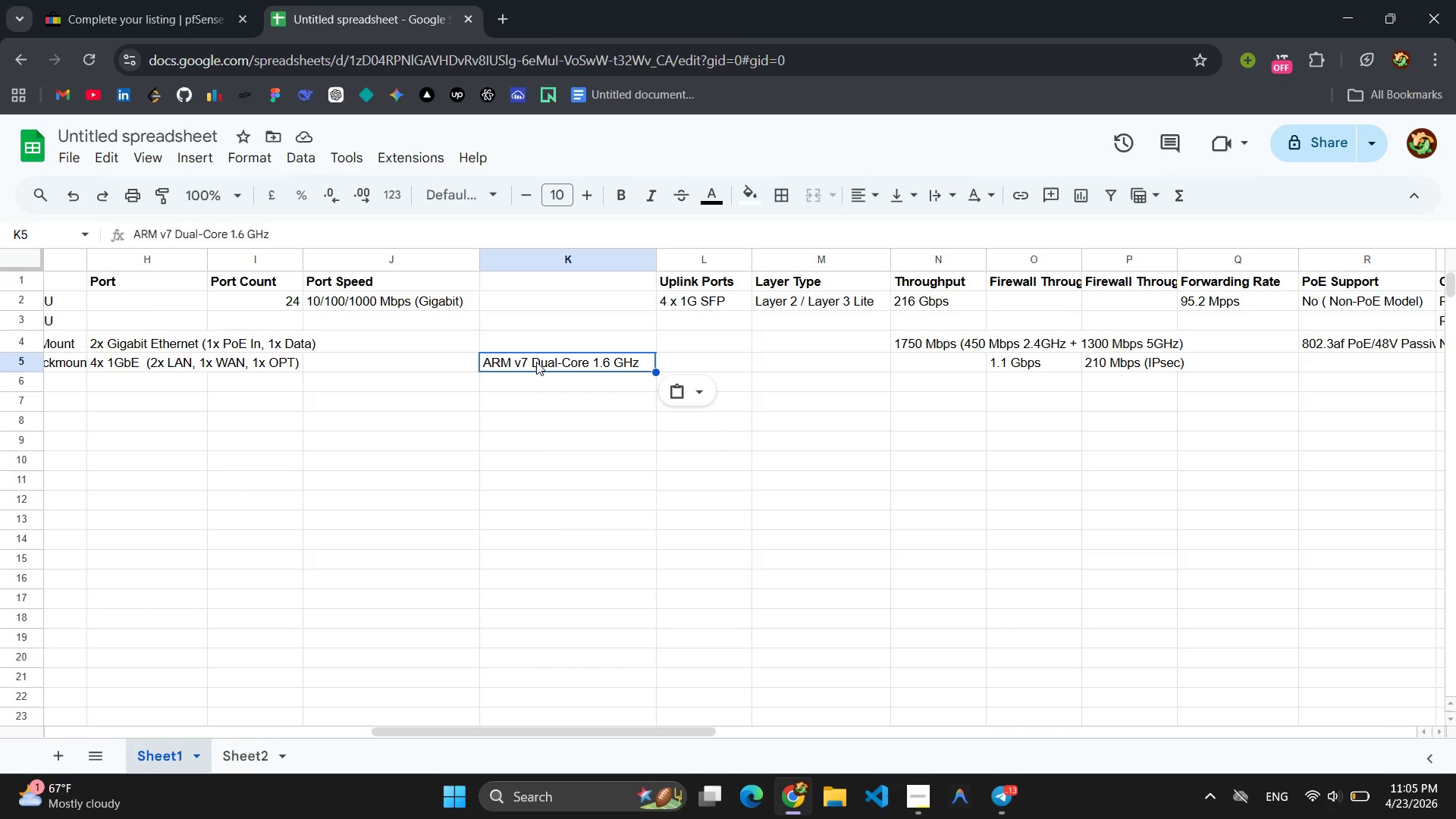 
left_click([535, 280])
 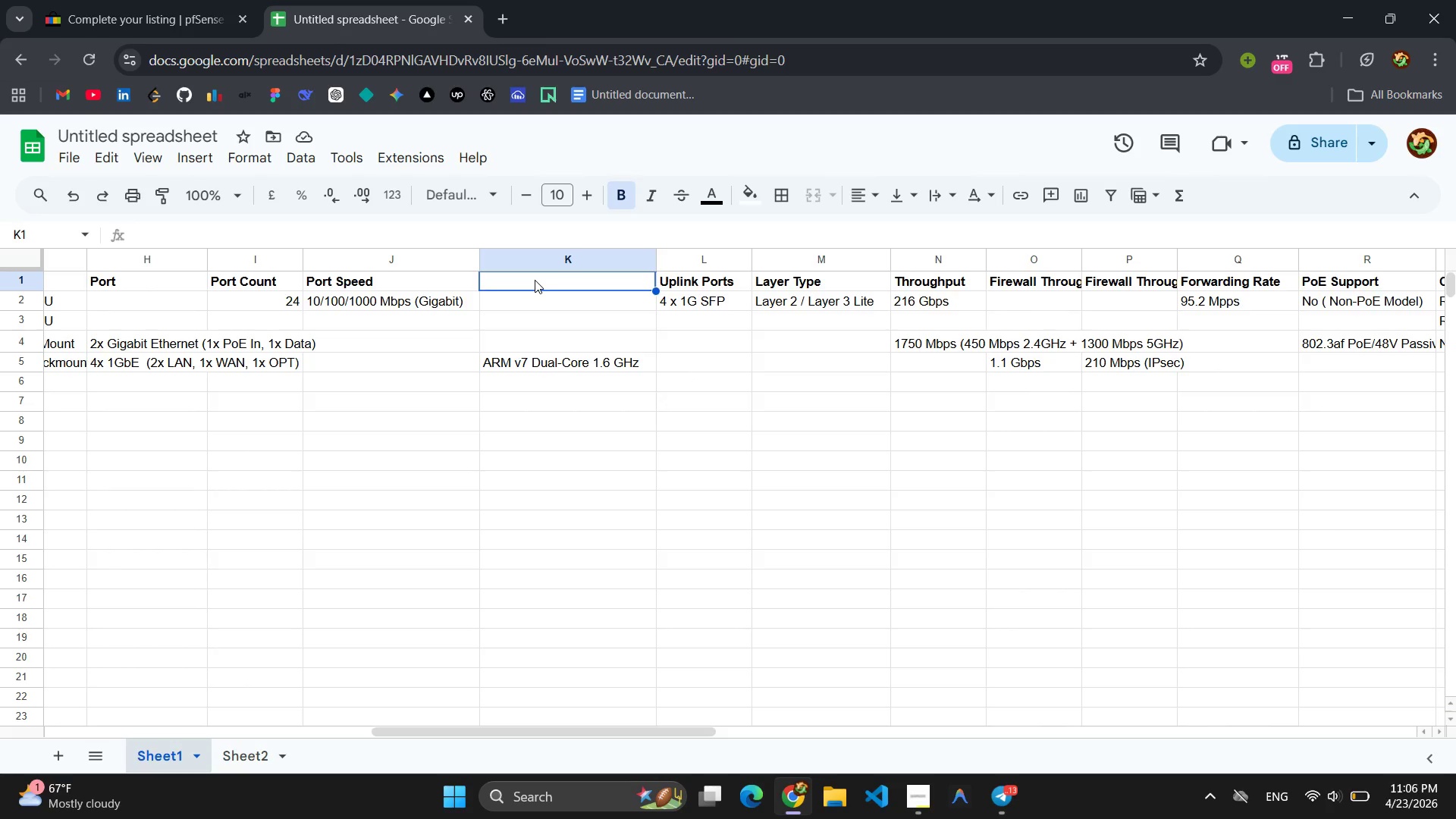 
type(CPC)
key(Backspace)
type(U)
 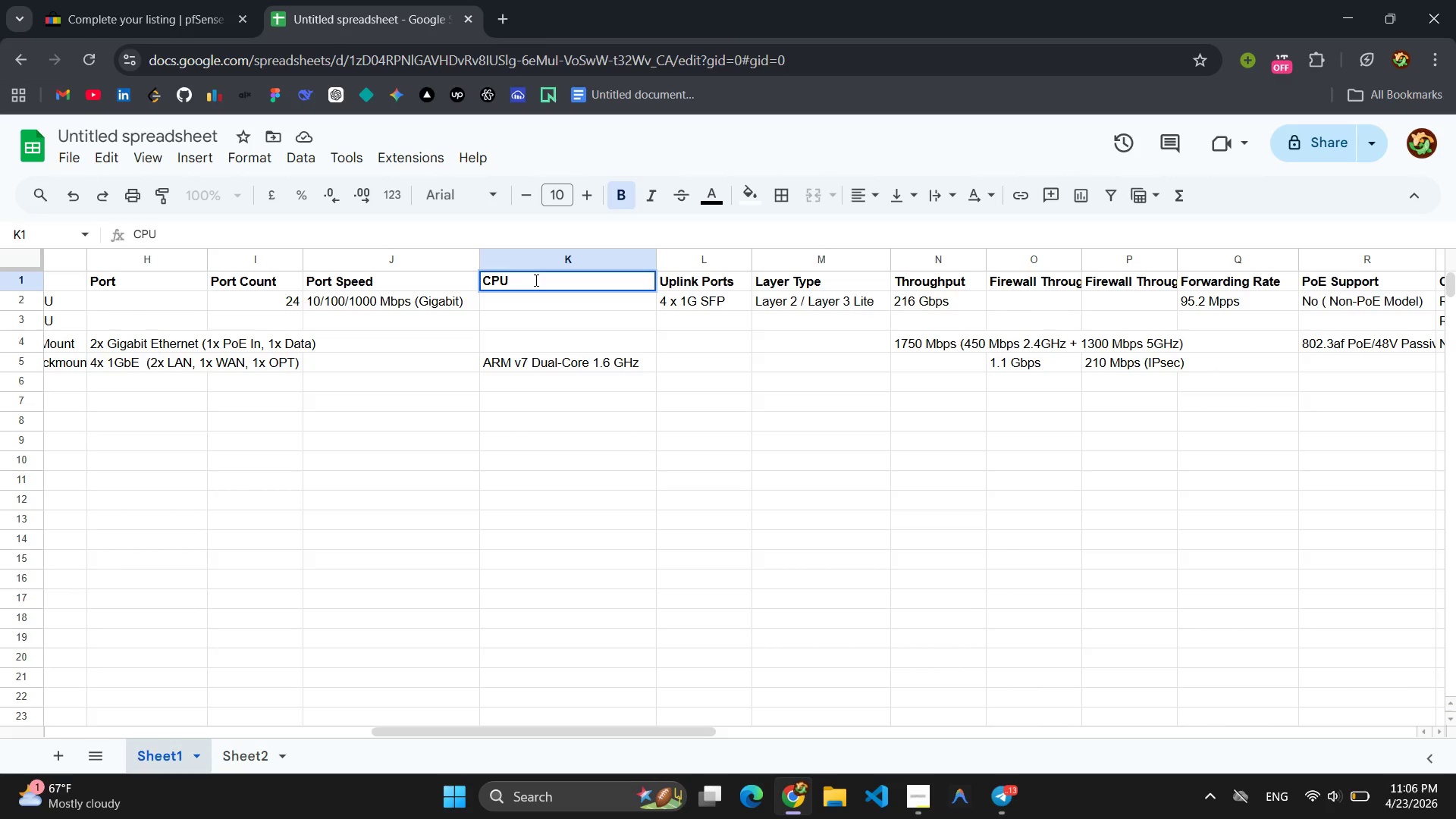 
key(Enter)
 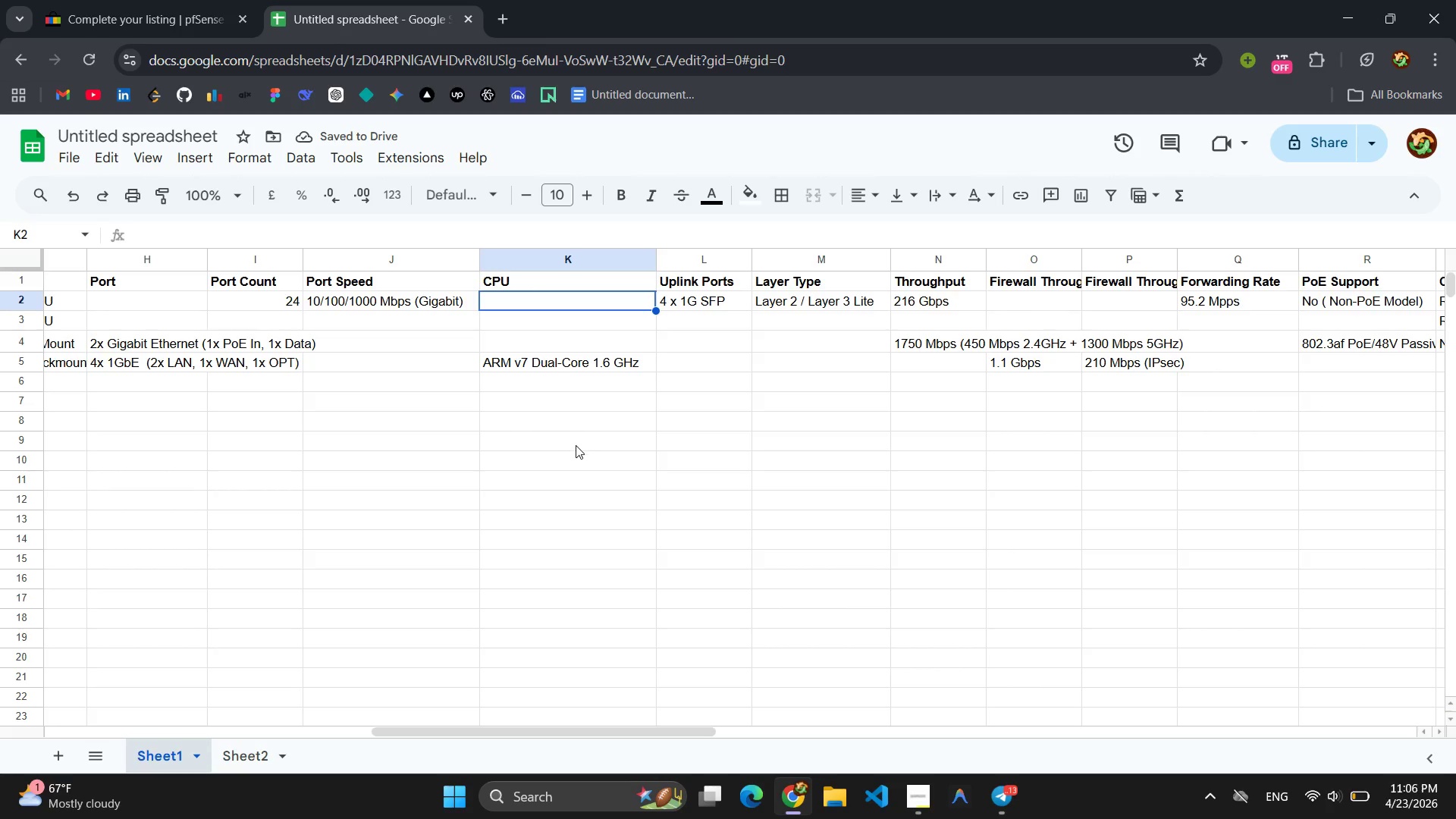 
left_click([152, 0])
 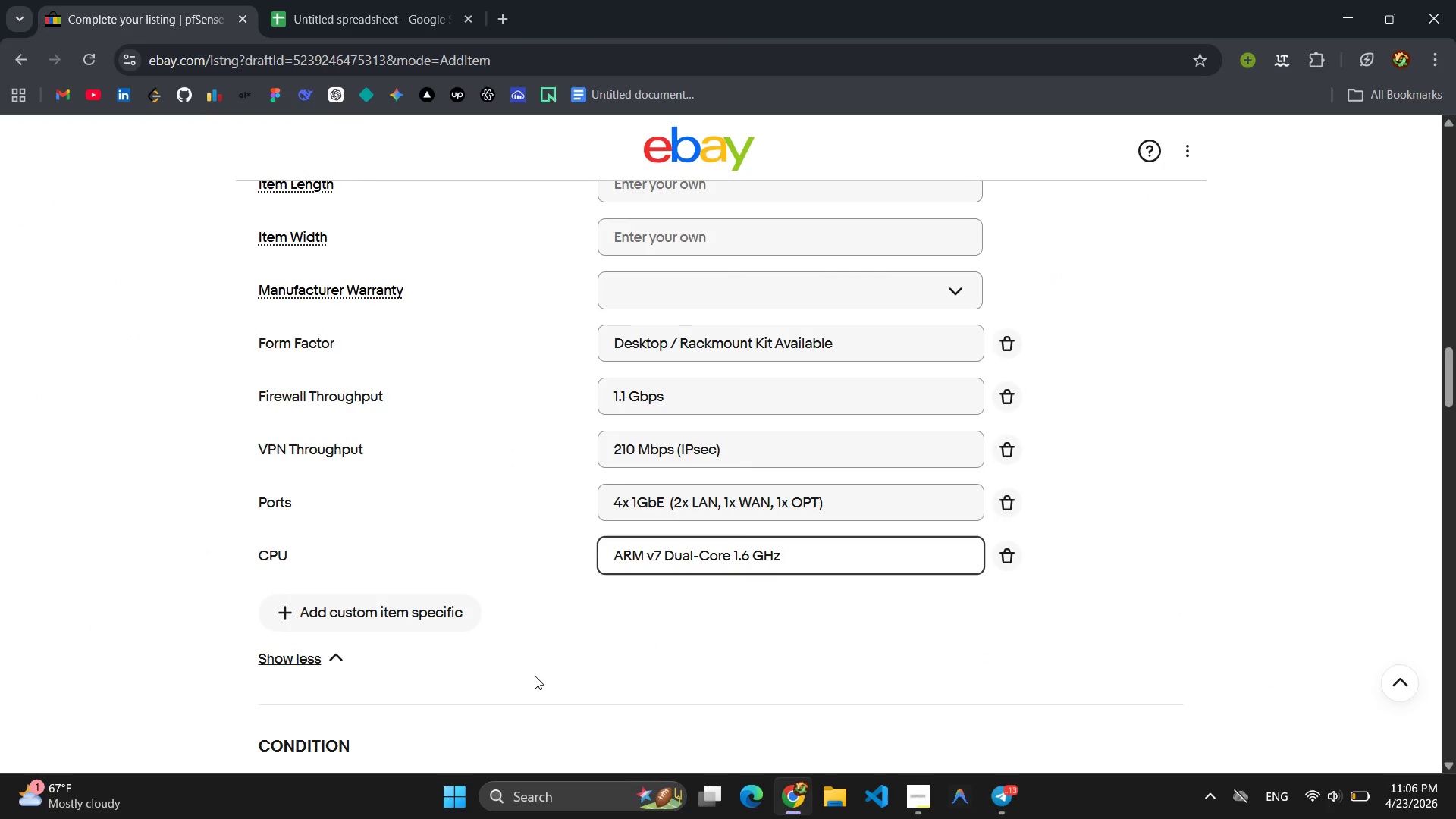 
wait(6.08)
 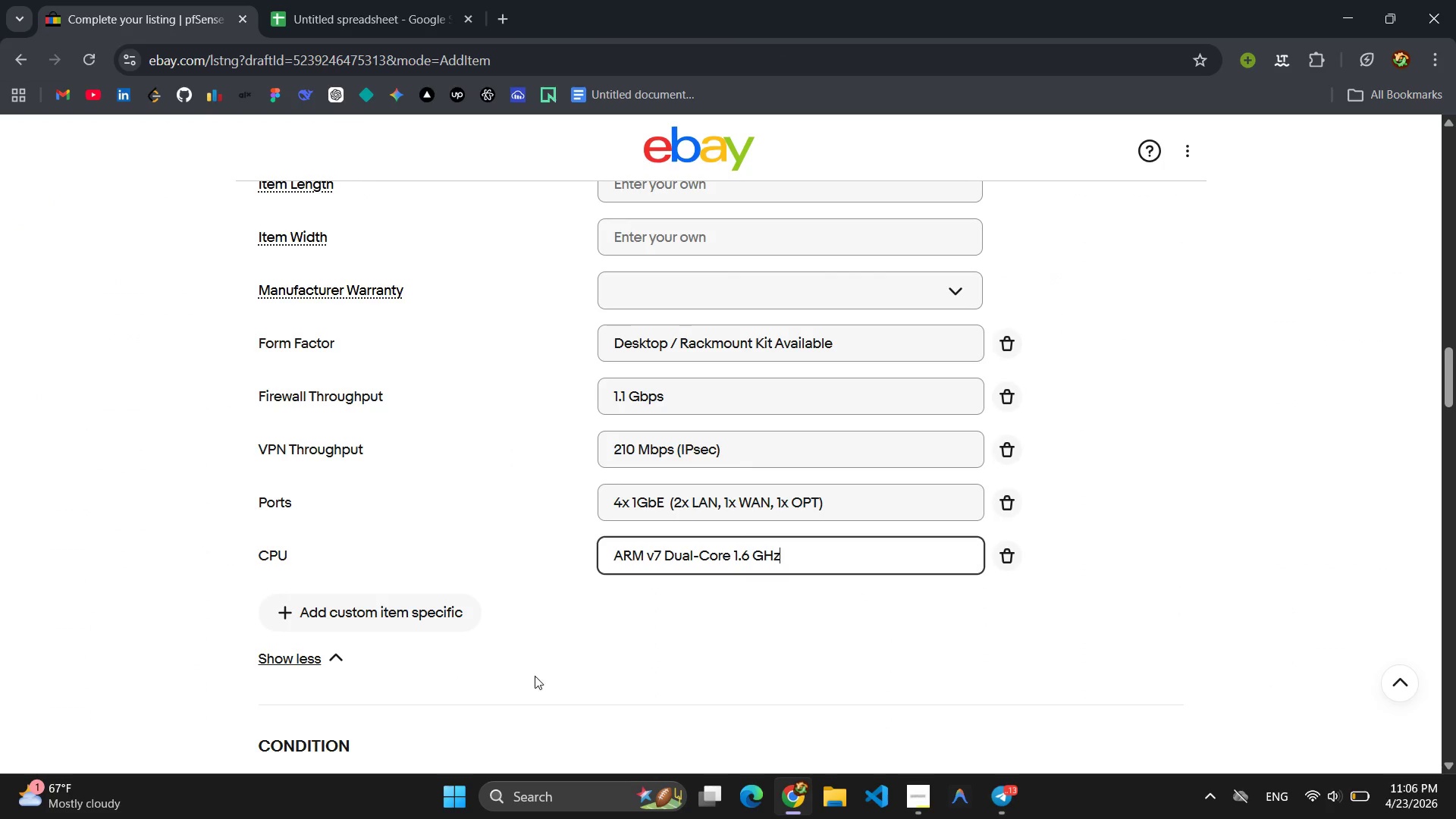 
left_click([399, 623])
 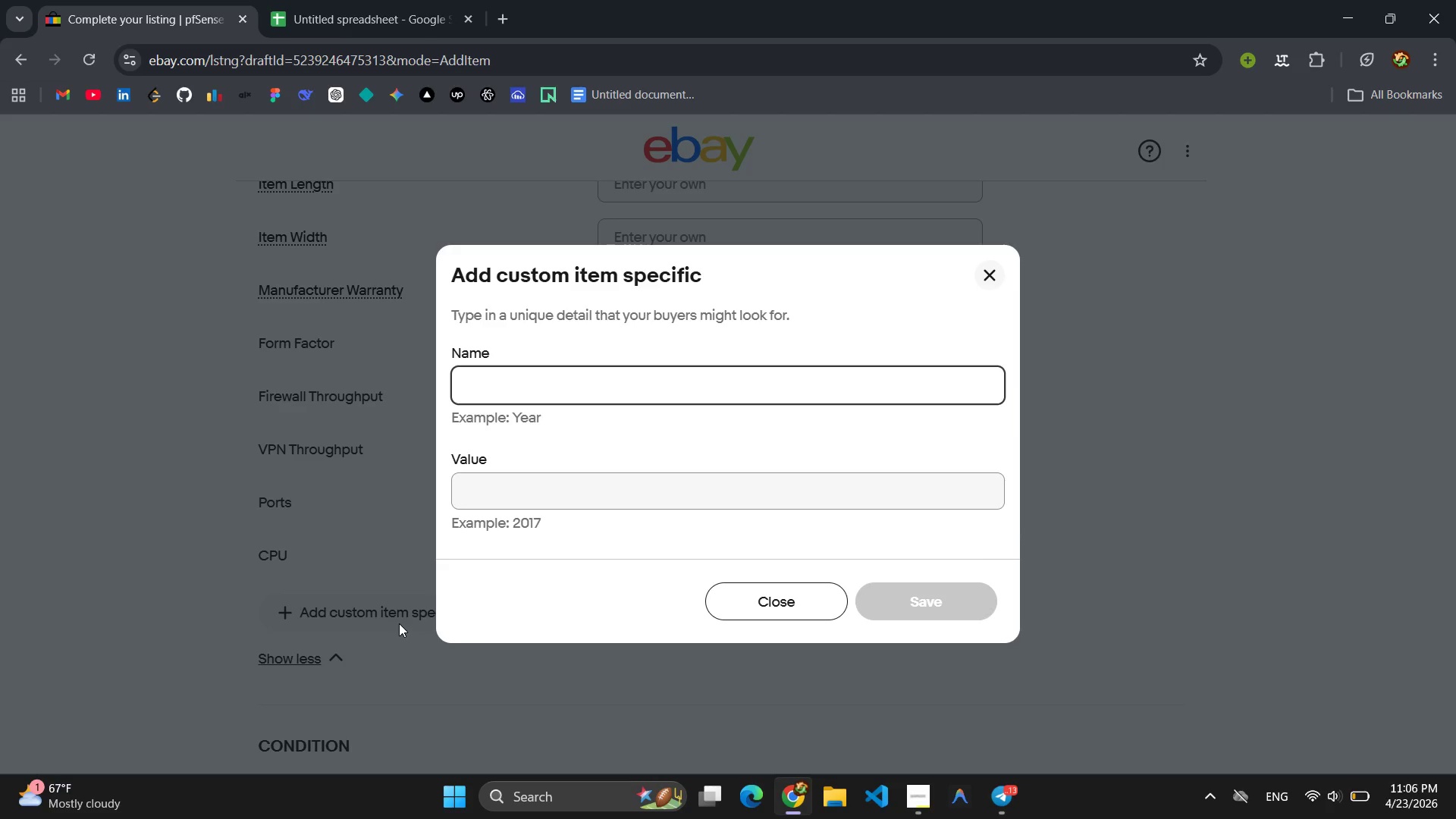 
type(RAM)
 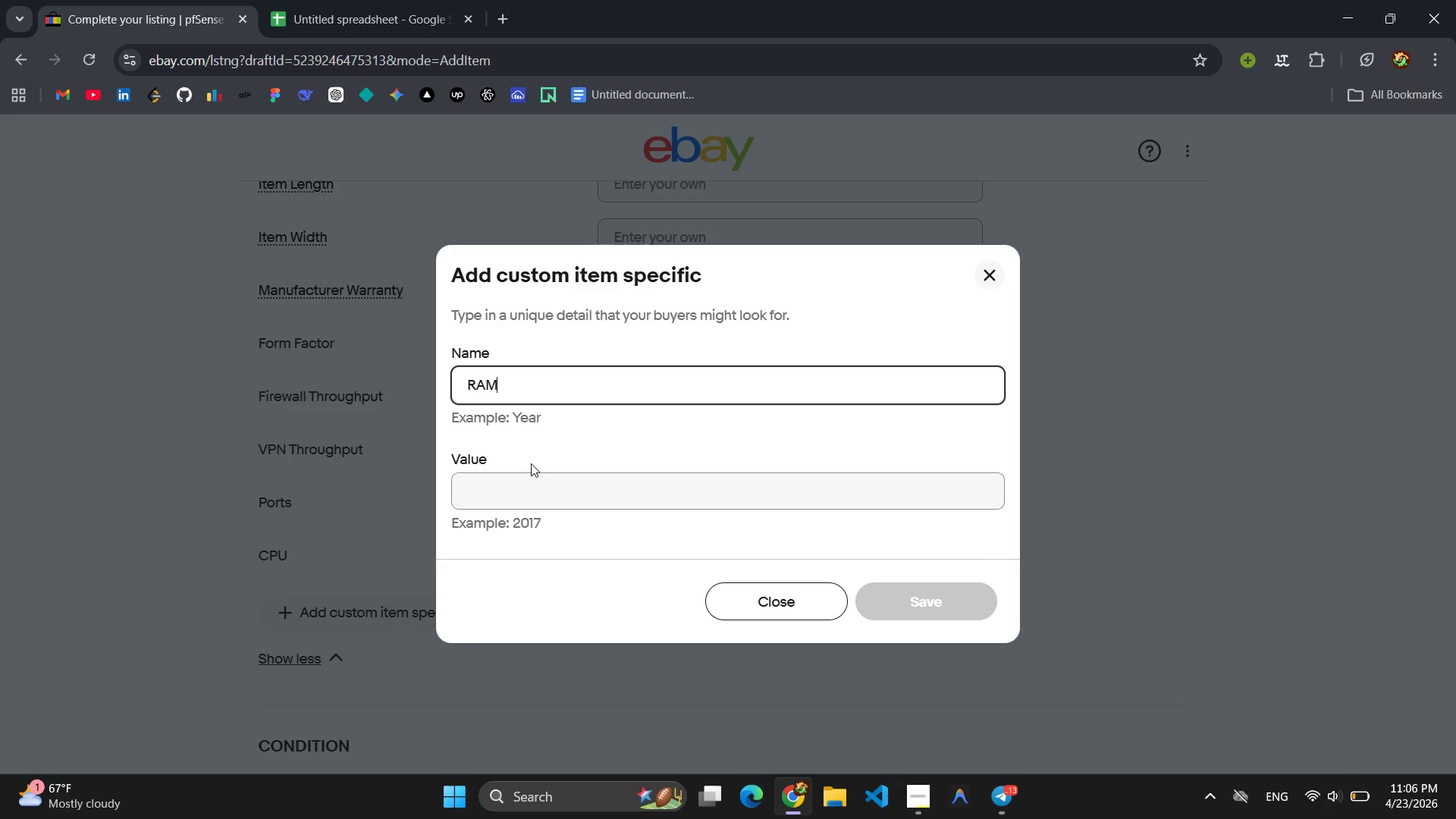 
left_click([522, 491])
 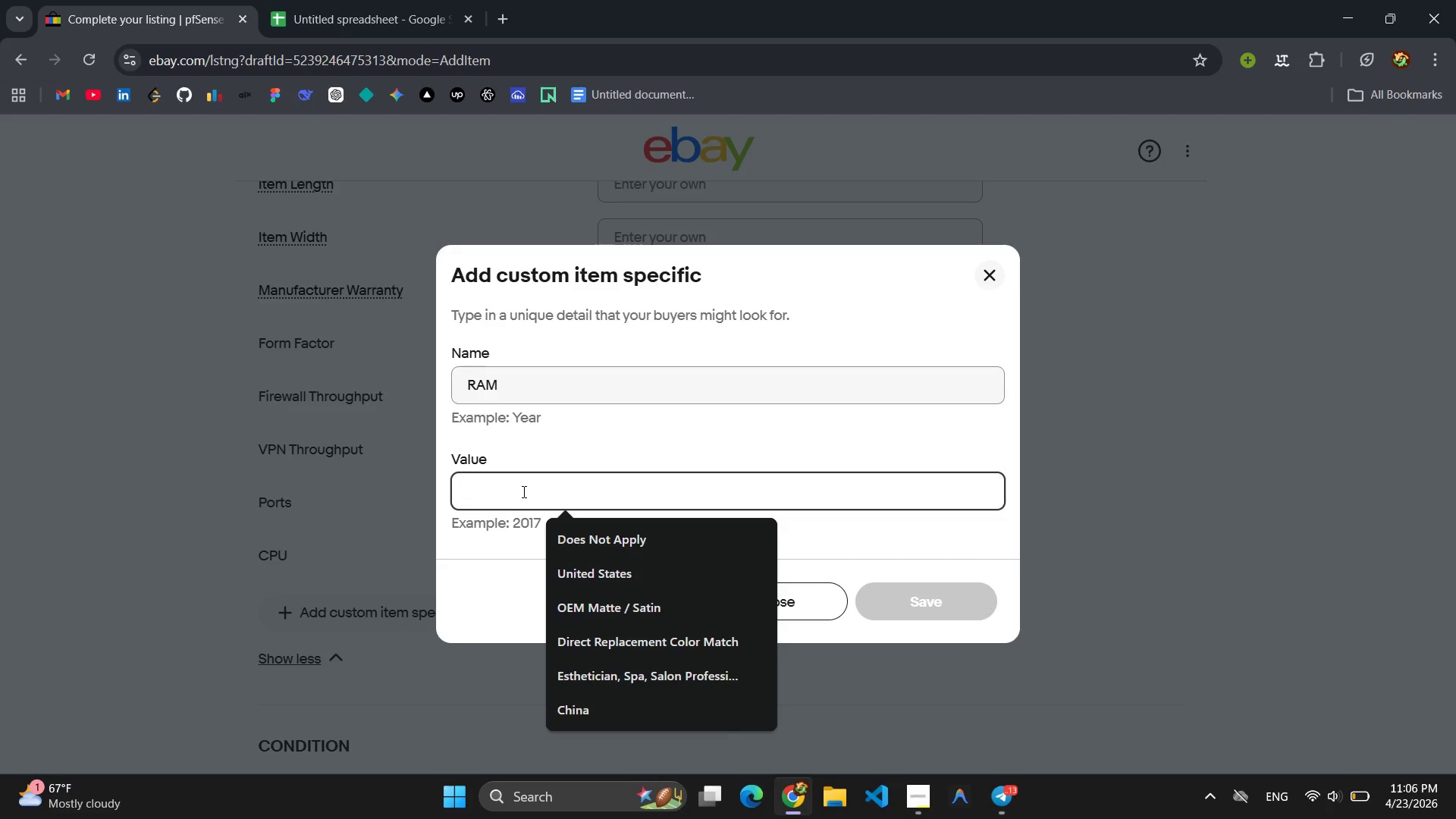 
type(2GB DDR4)
 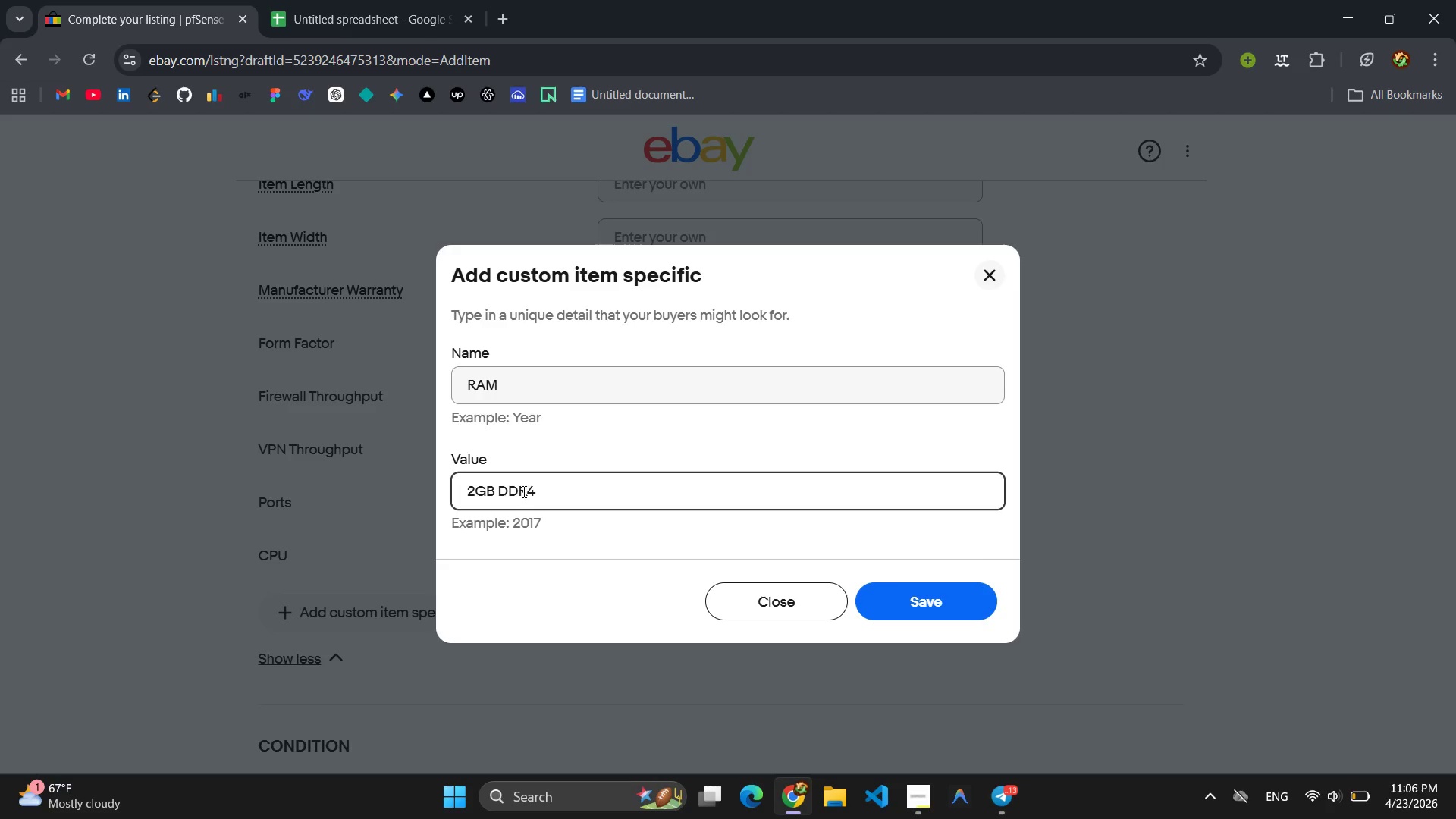 
key(Control+A)
 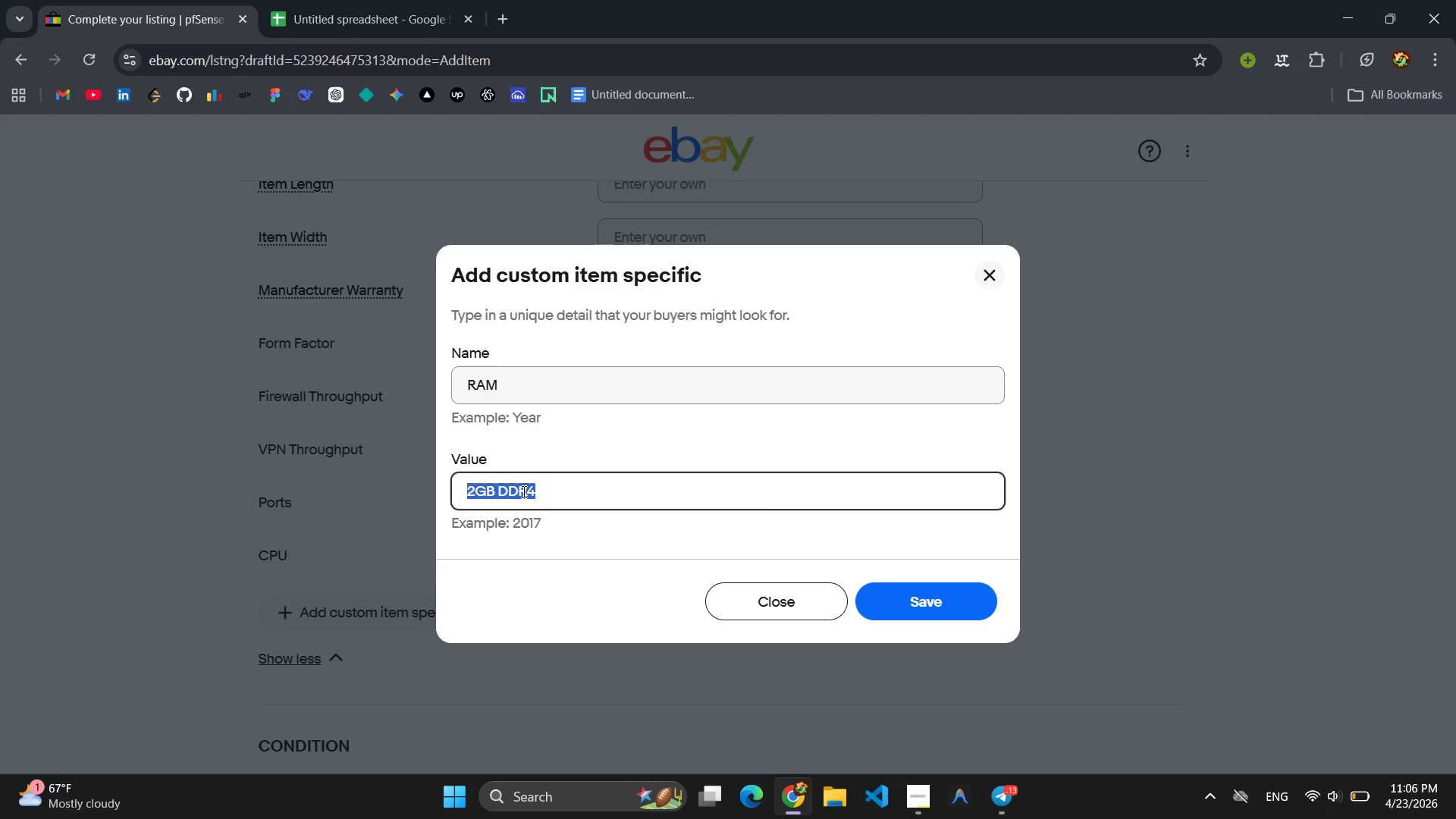 
key(Control+C)
 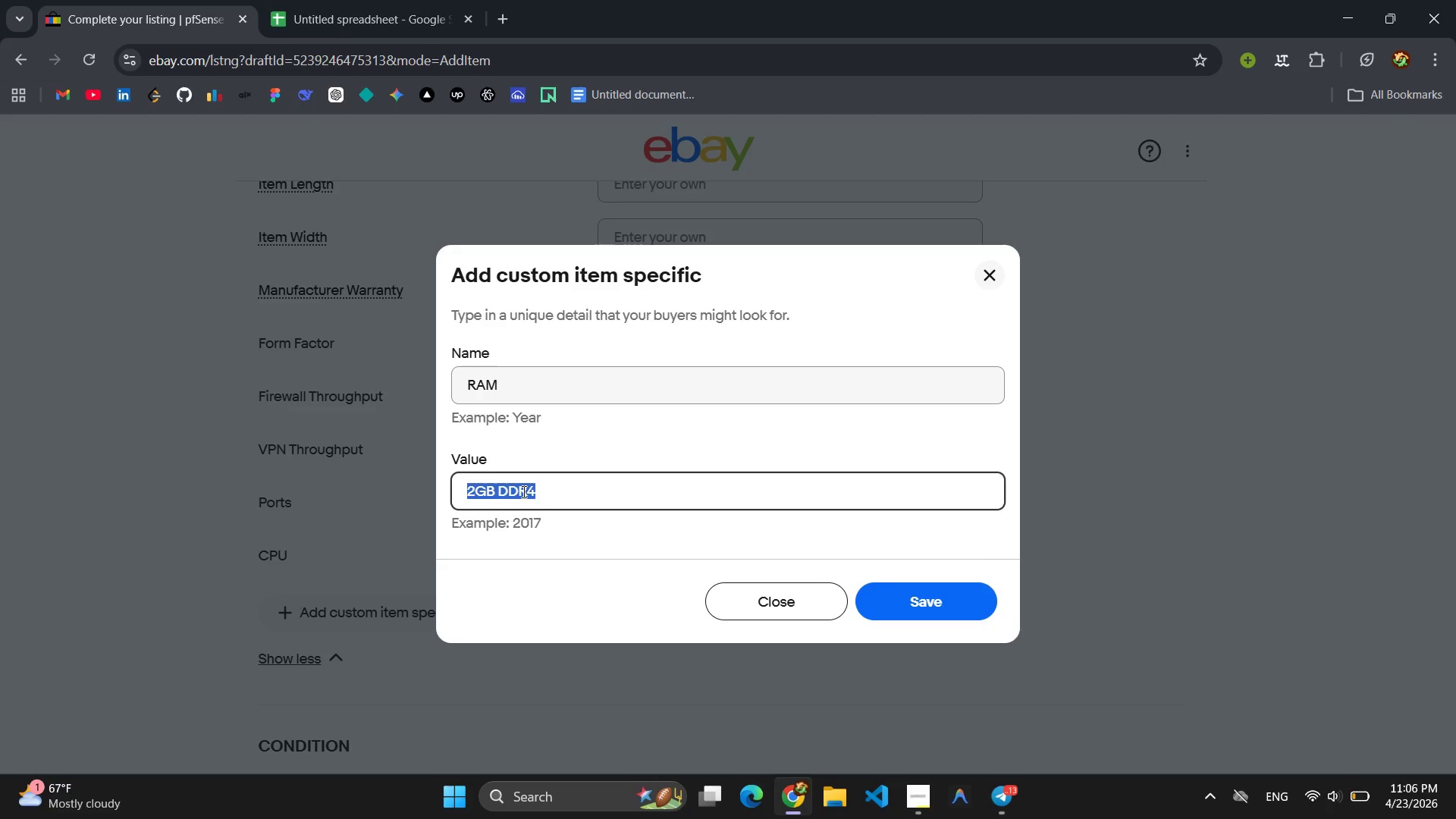 
key(Enter)
 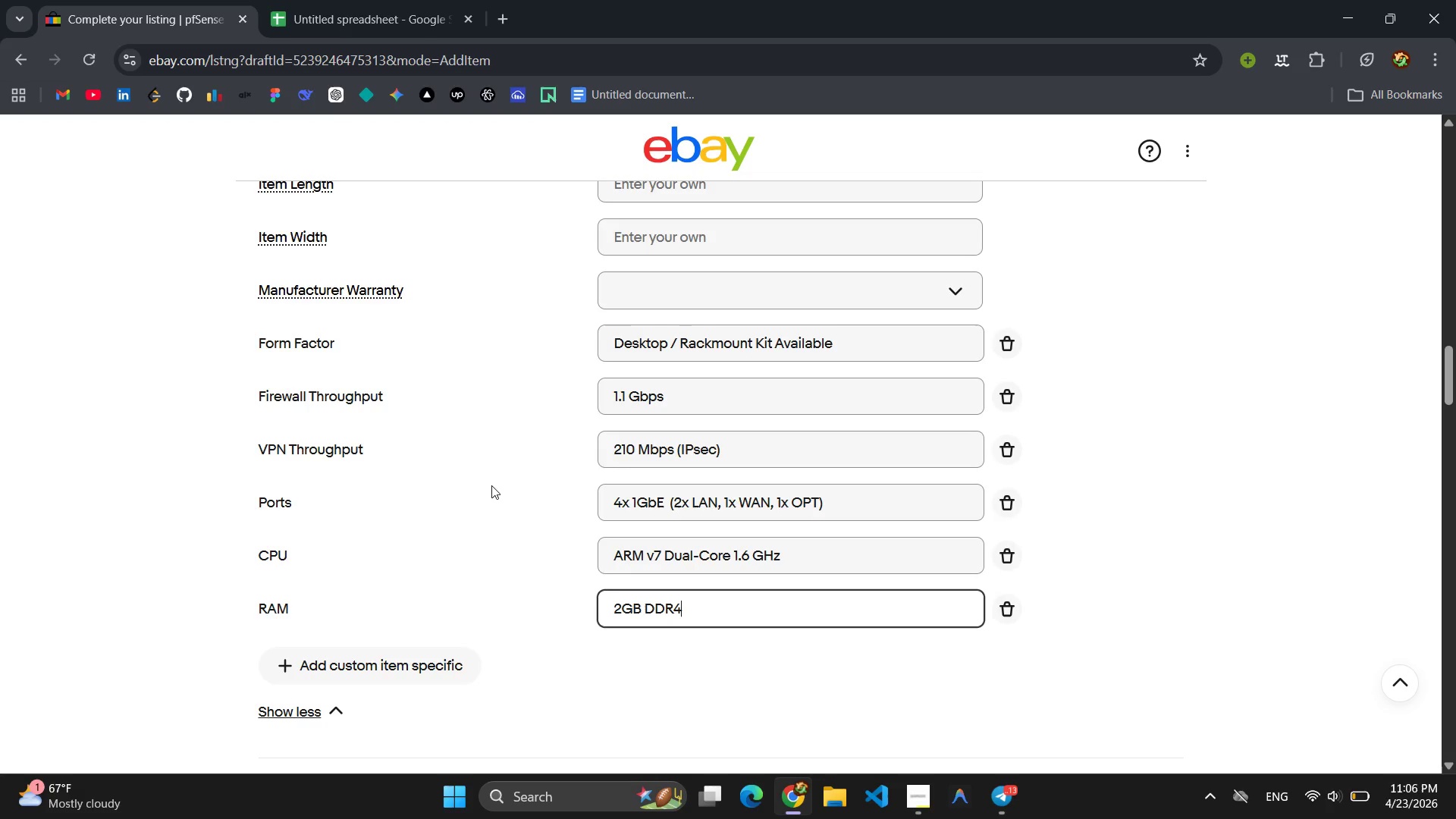 
left_click([361, 0])
 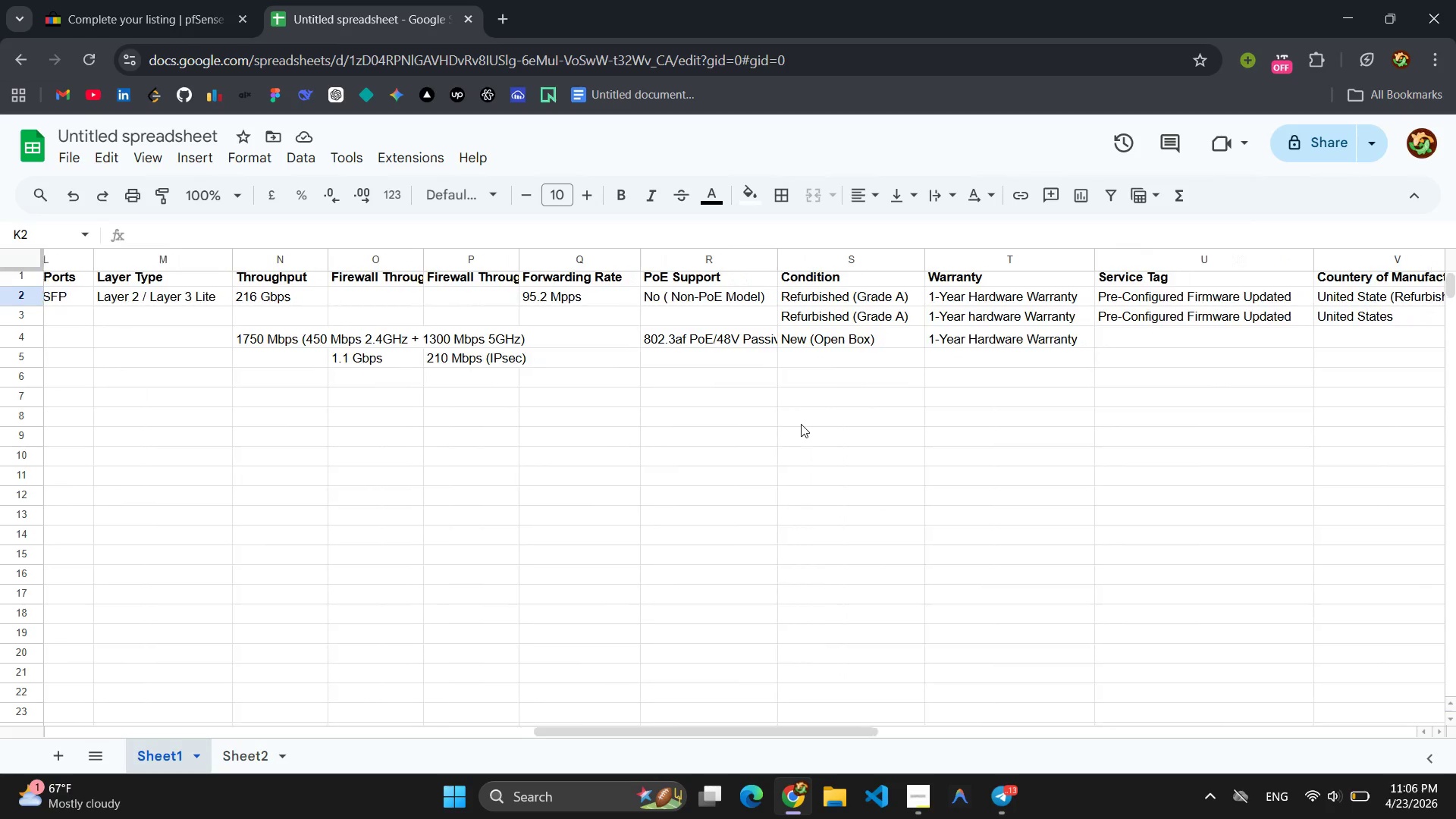 
wait(14.97)
 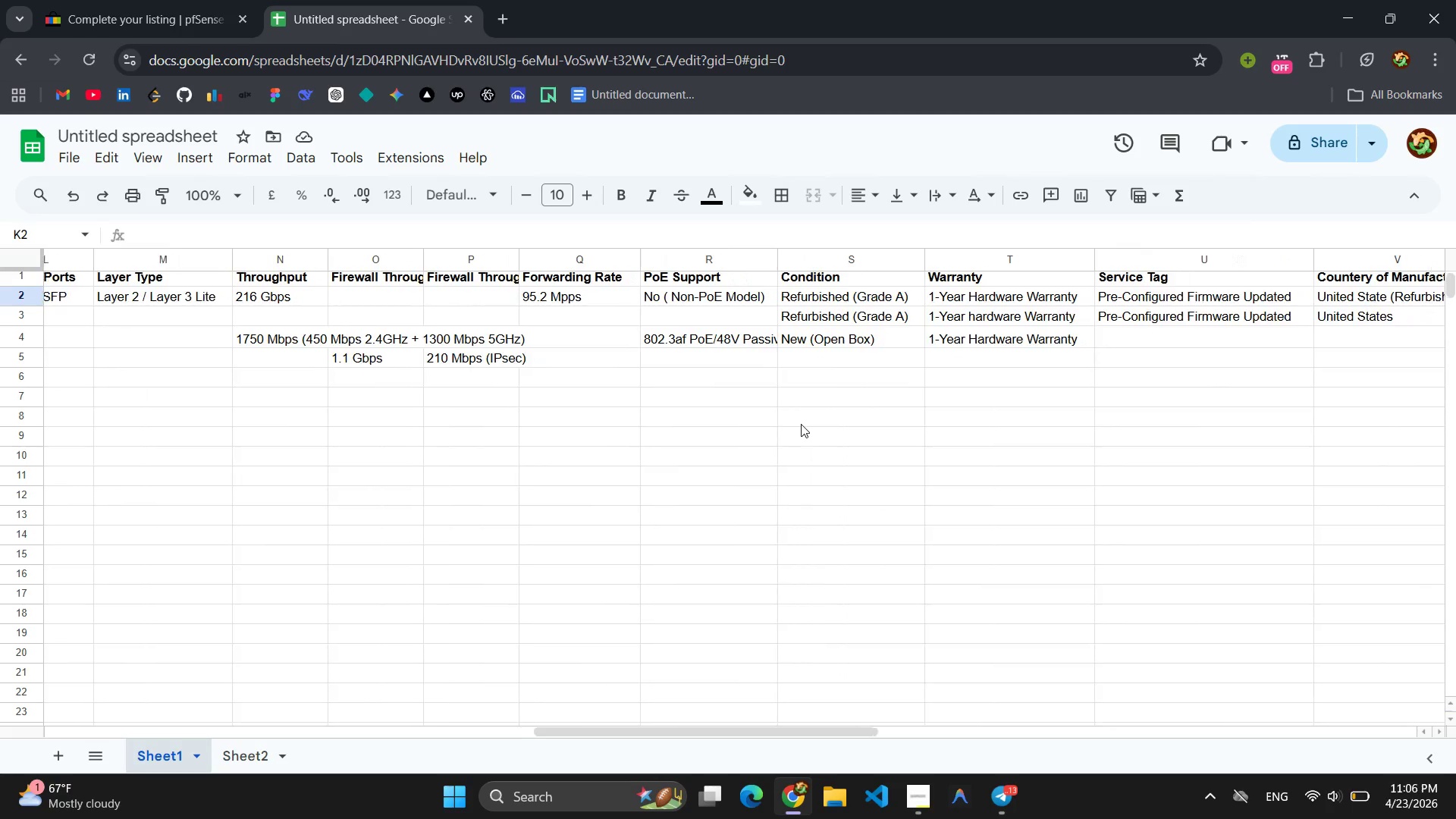 
left_click([1050, 352])
 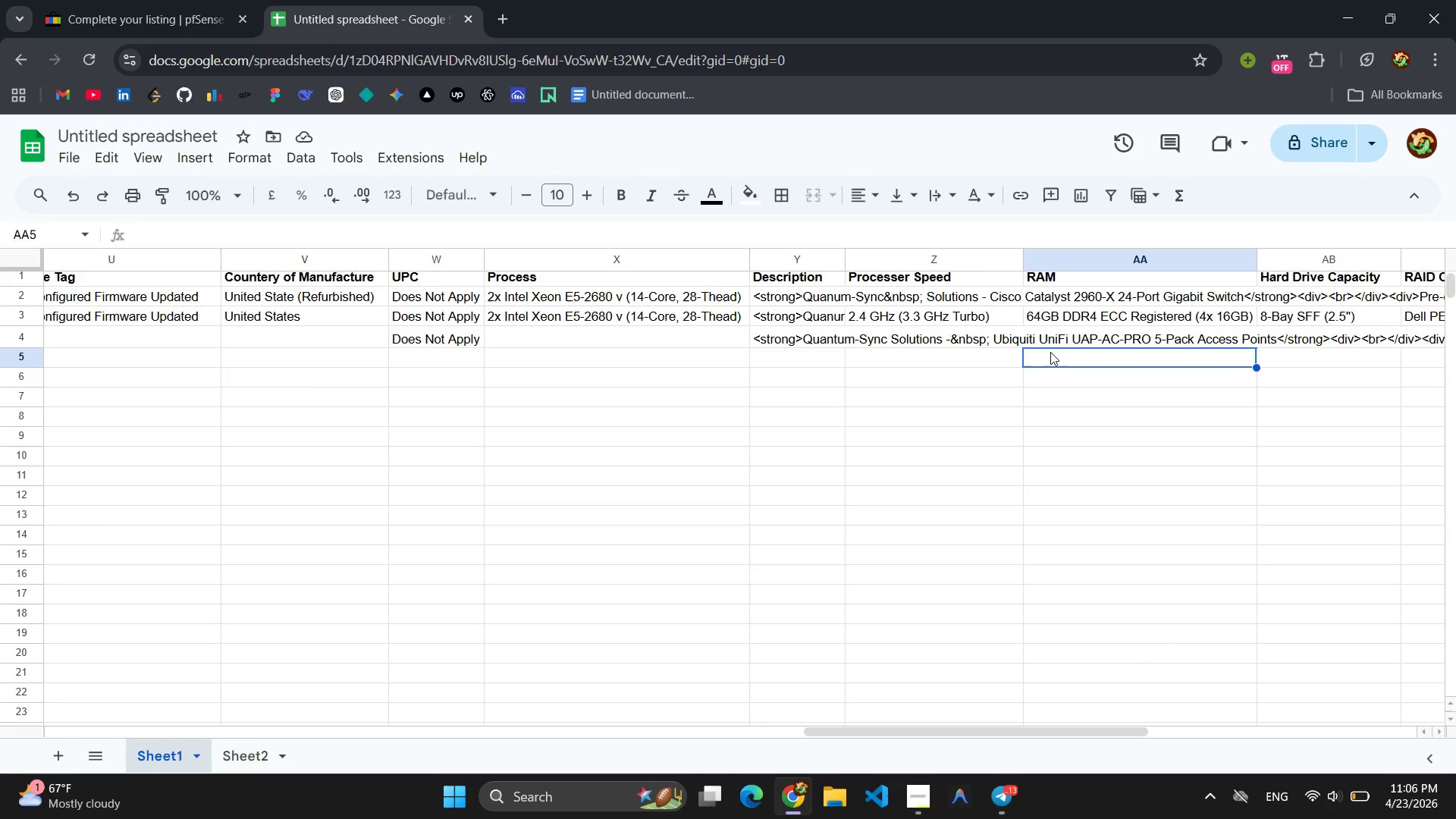 
key(Control+V)
 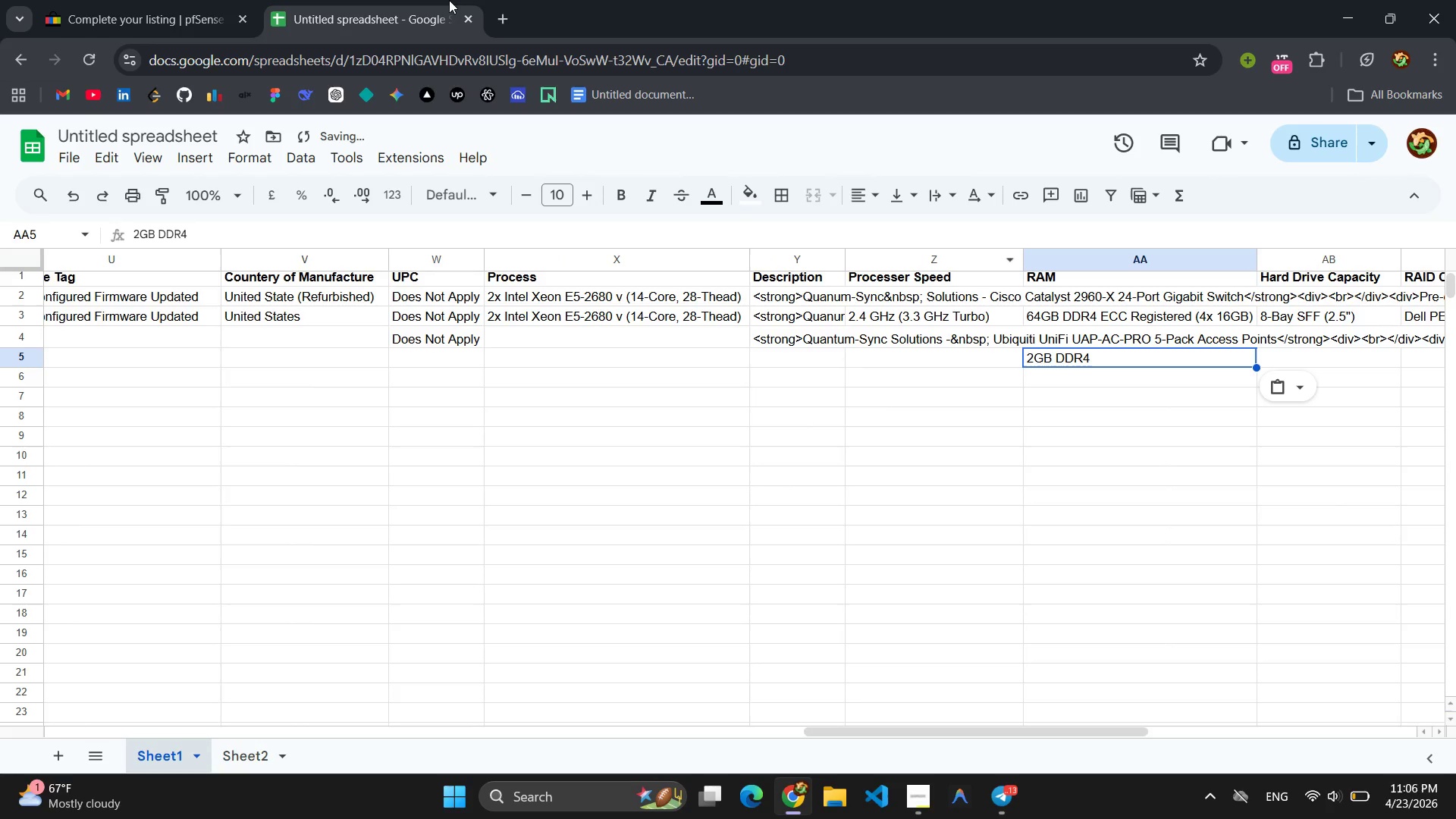 
left_click([158, 0])
 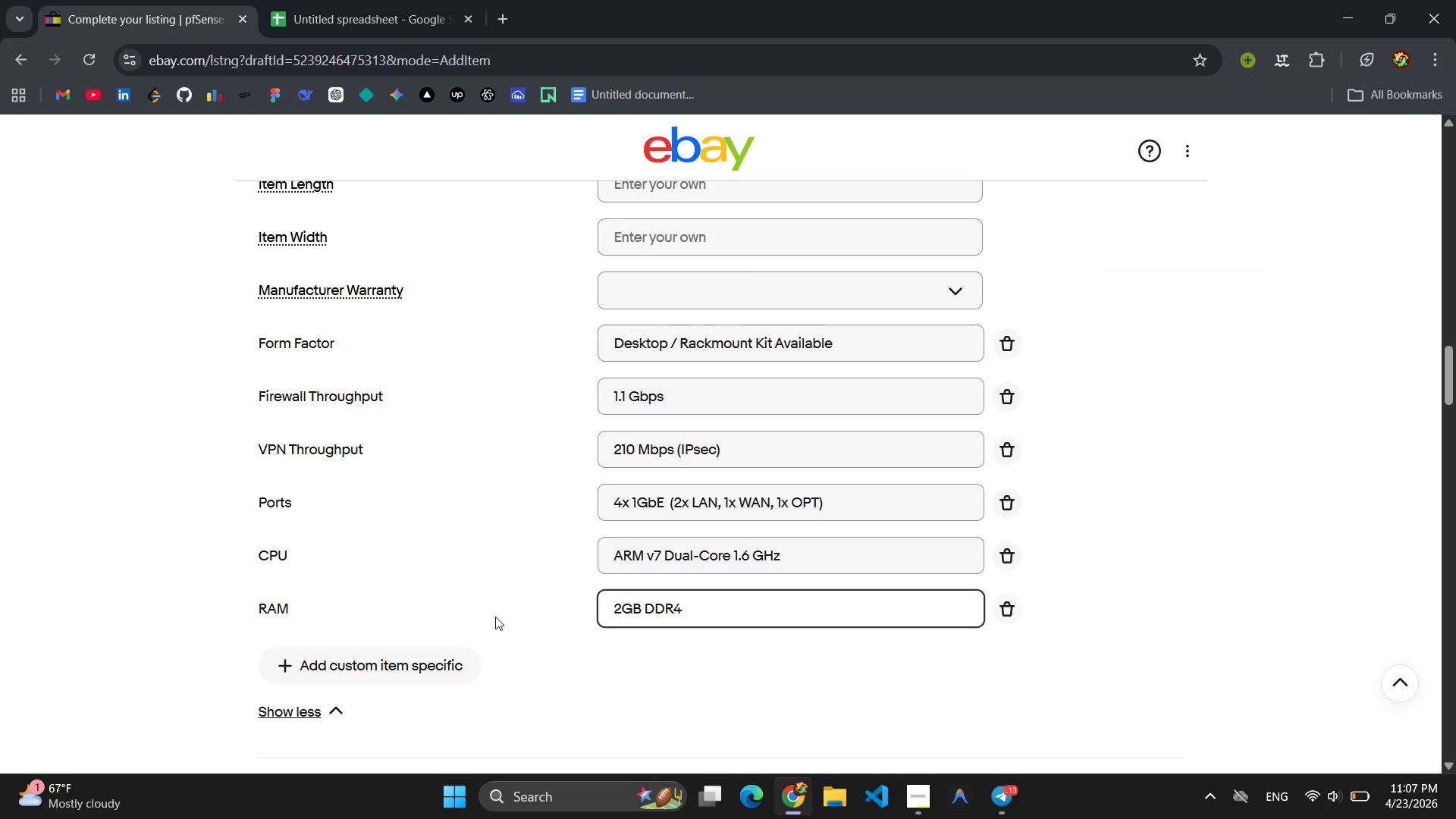 
left_click([614, 668])
 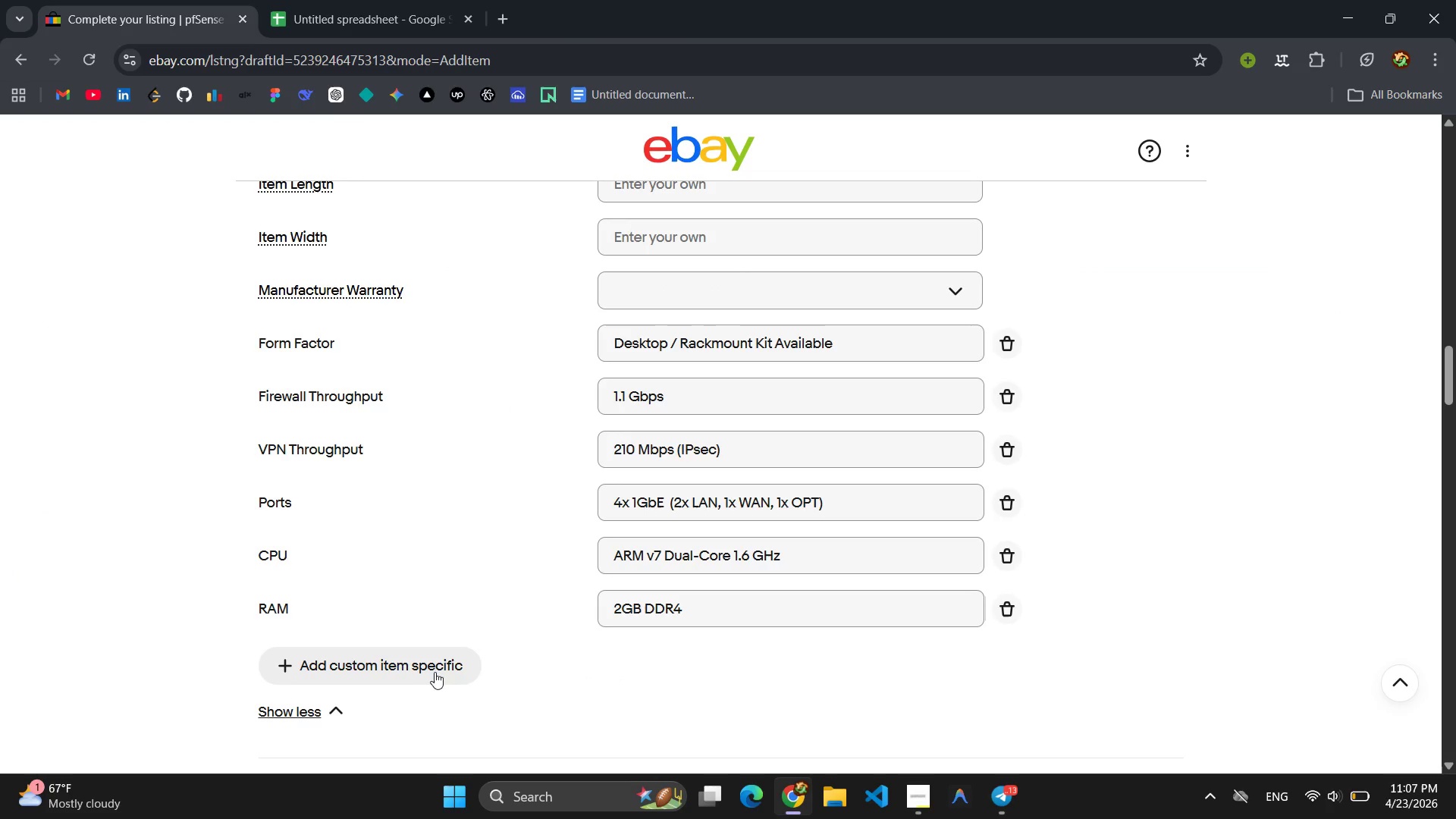 
left_click([424, 672])
 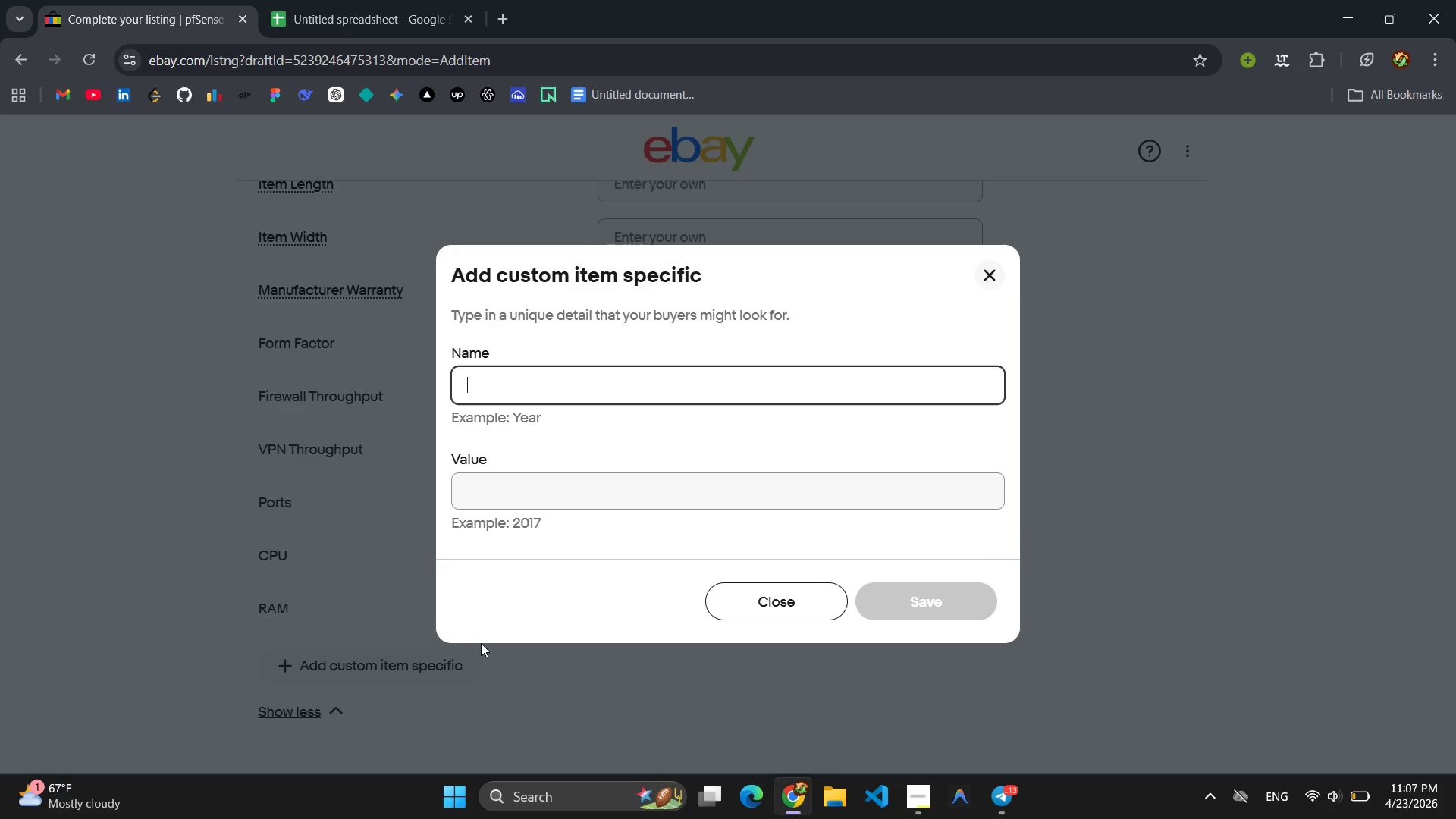 
wait(5.95)
 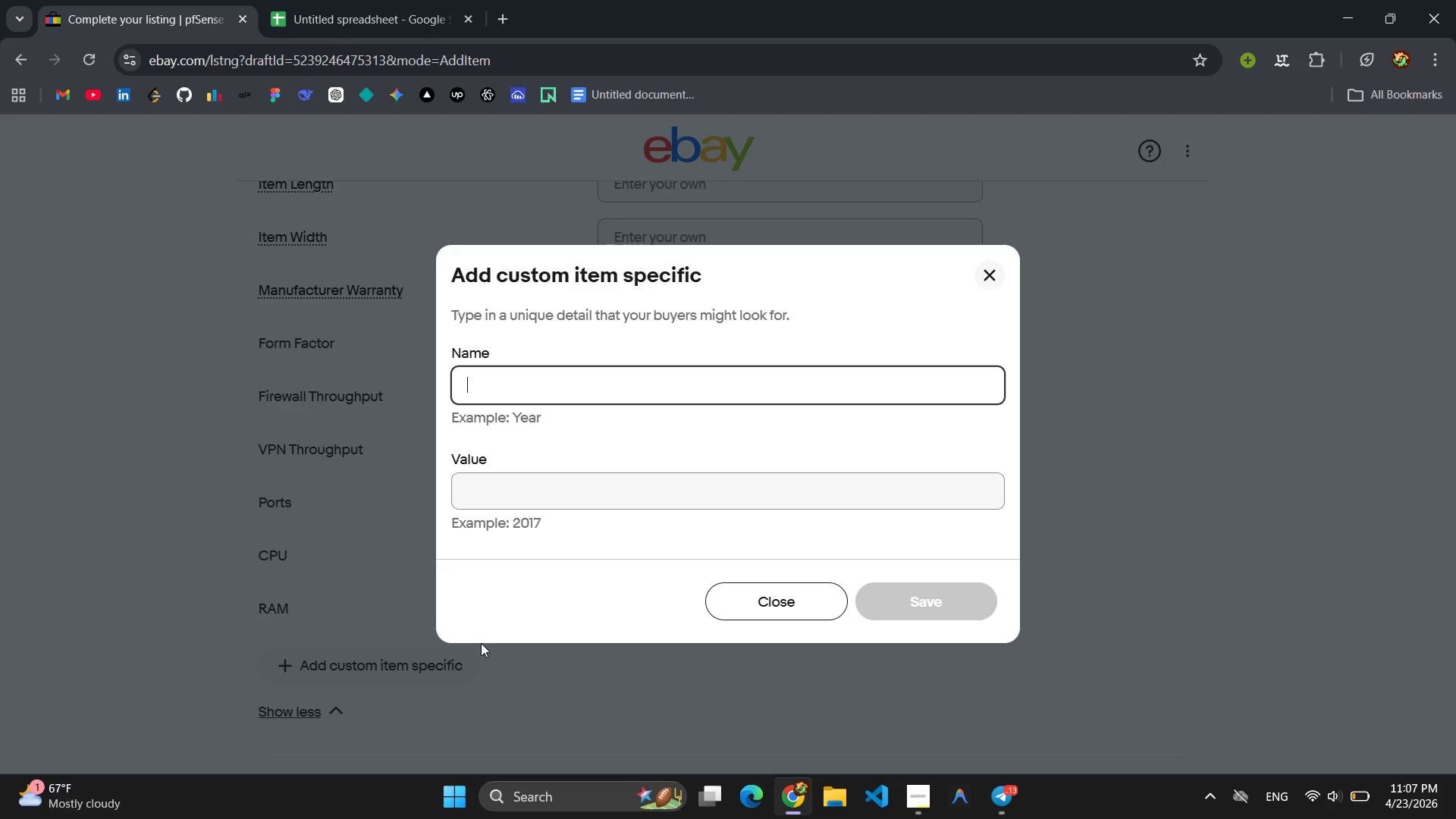 
type(Storage )
 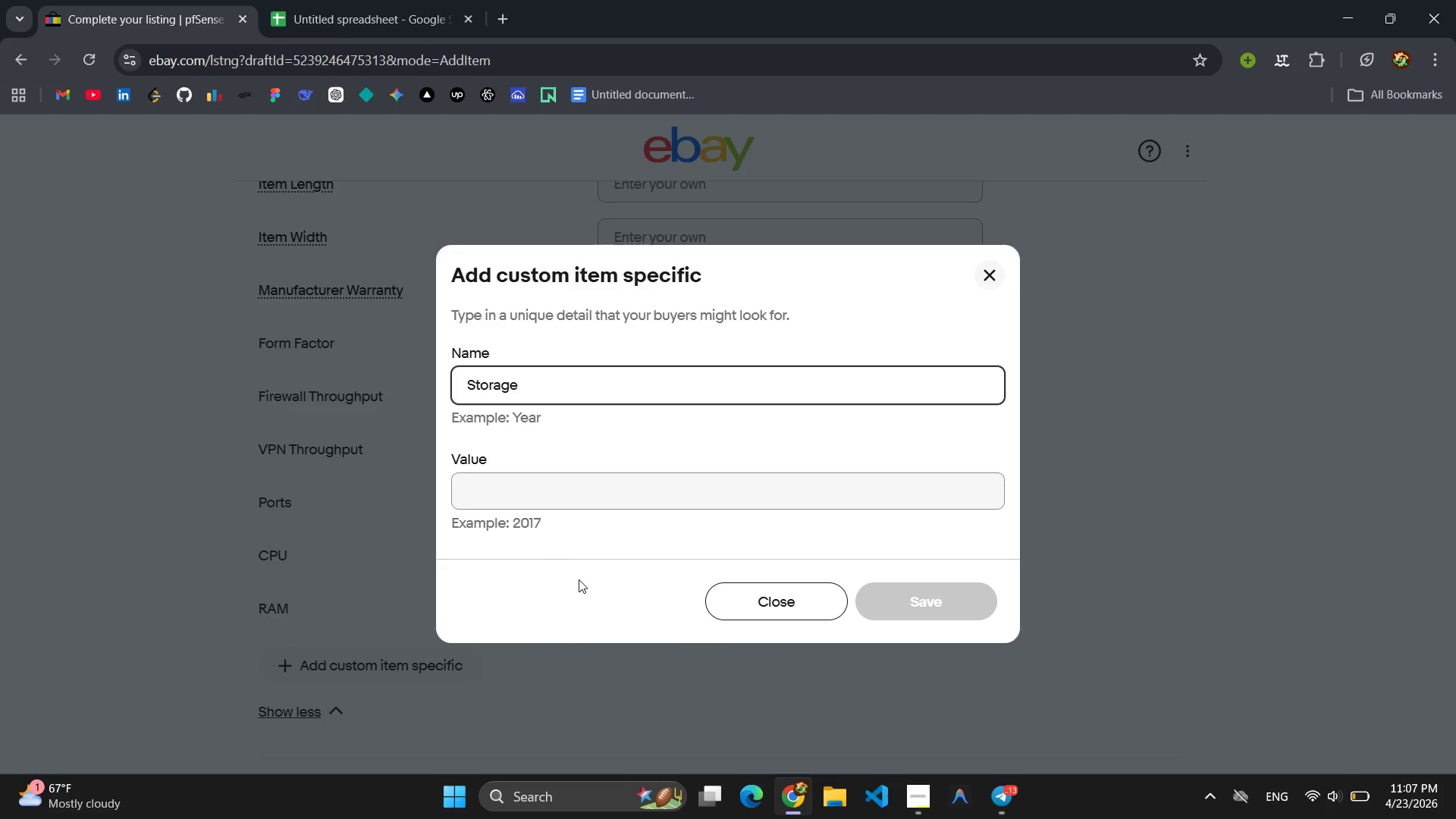 
left_click([517, 478])
 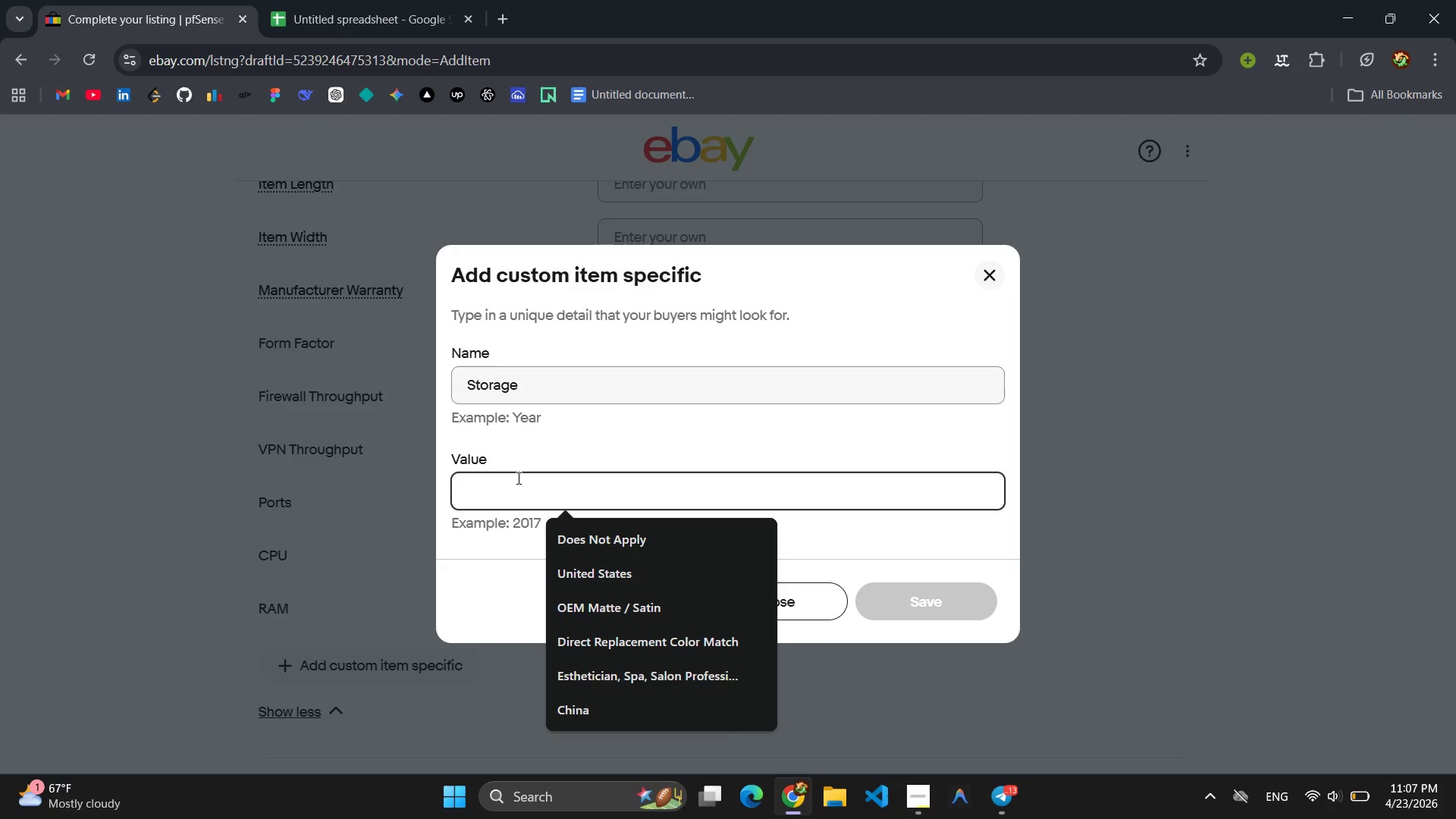 
type(8gb e)
key(Backspace)
type(e)
key(Backspace)
type(Emmc )
 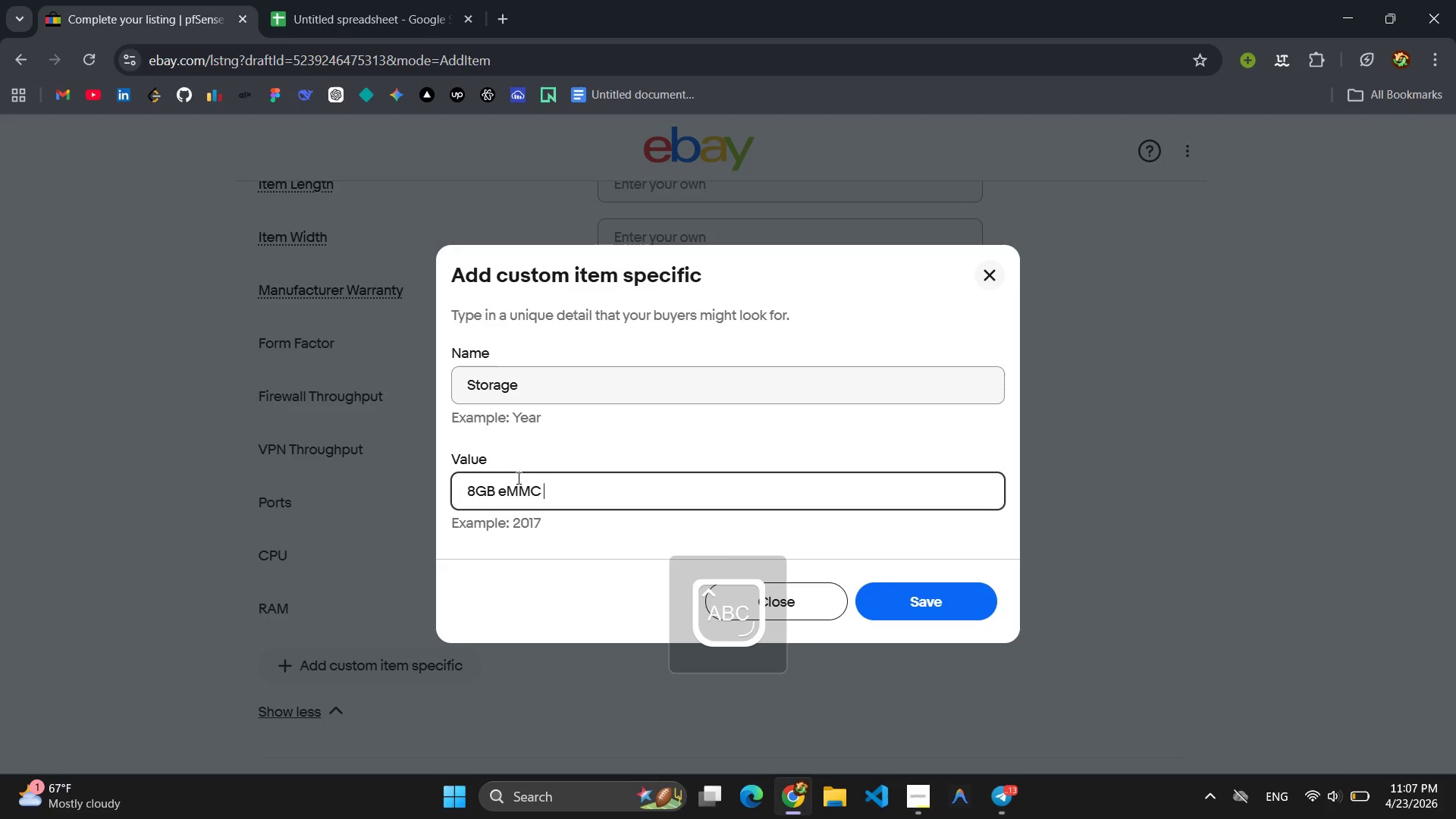 
key(Control+A)
 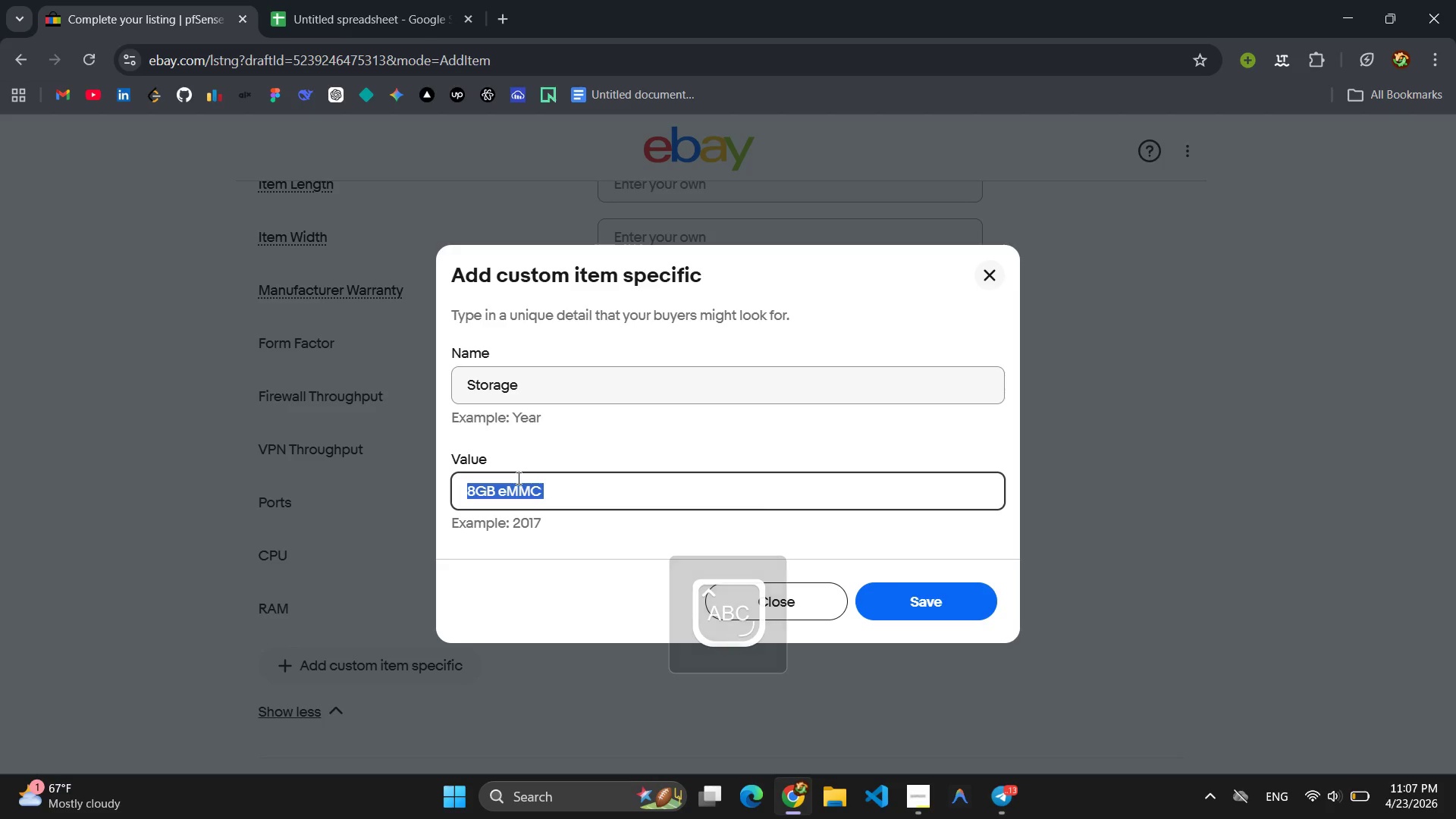 
key(Control+C)
 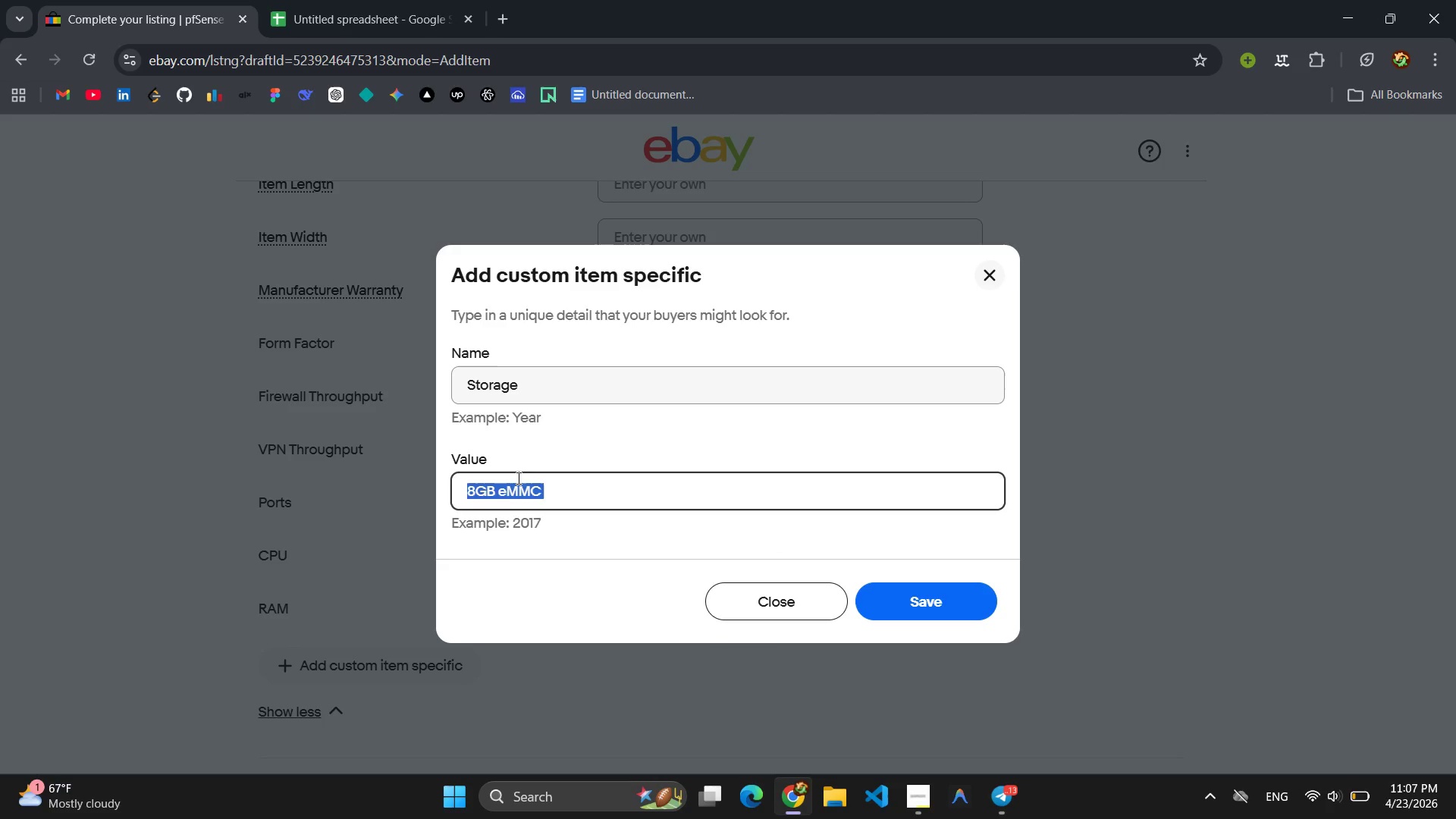 
key(Enter)
 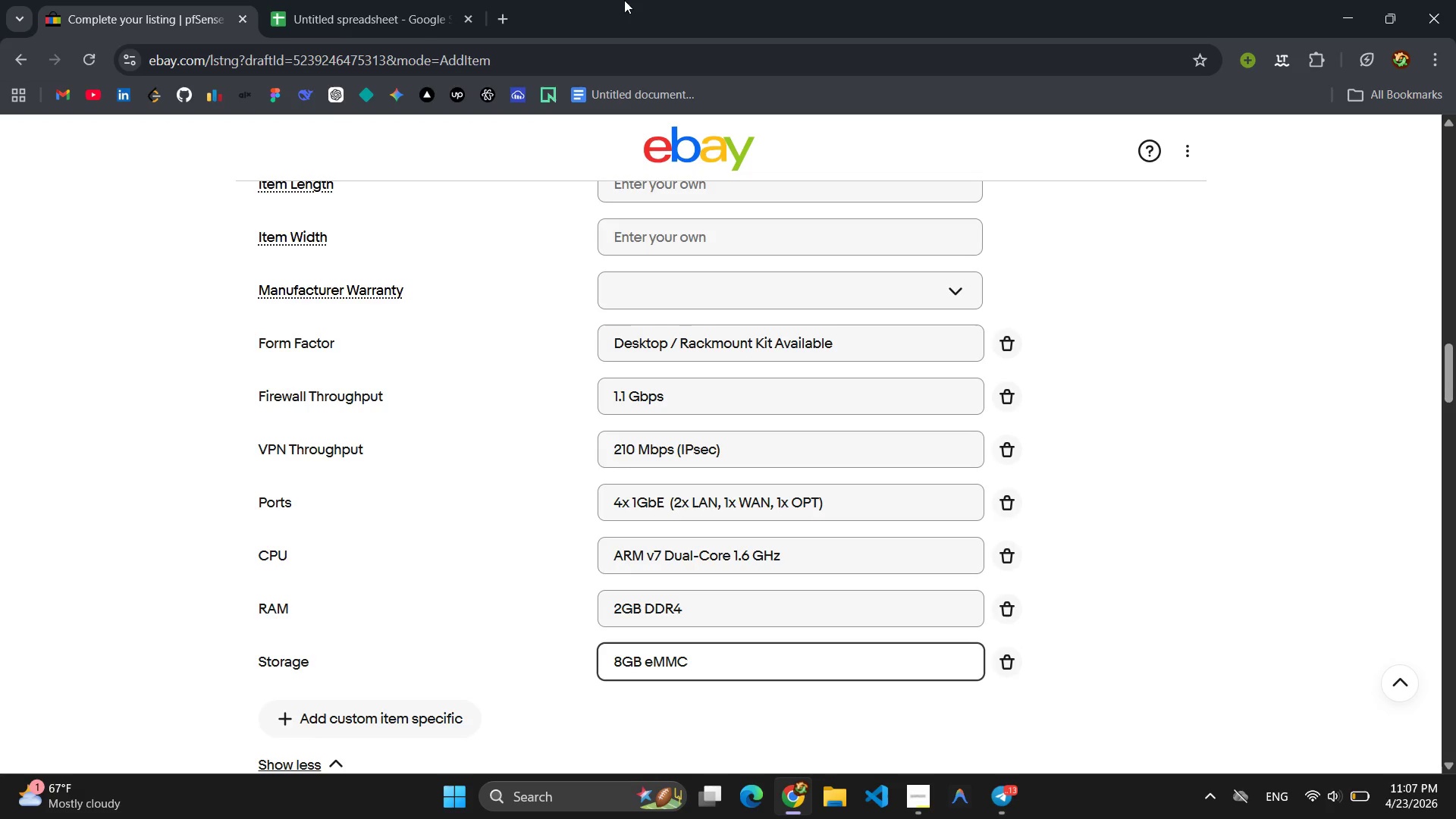 
left_click([356, 11])
 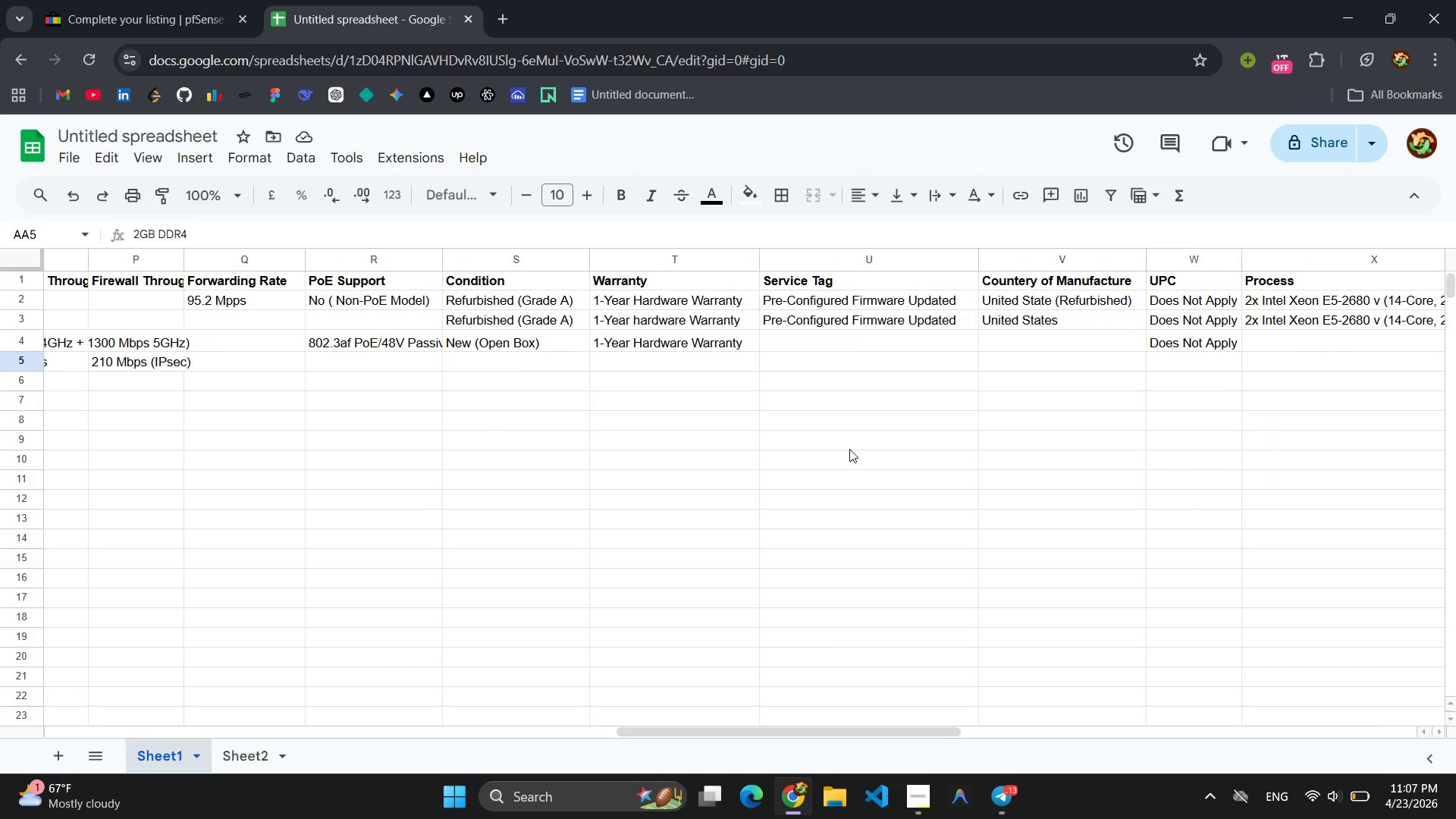 
wait(27.8)
 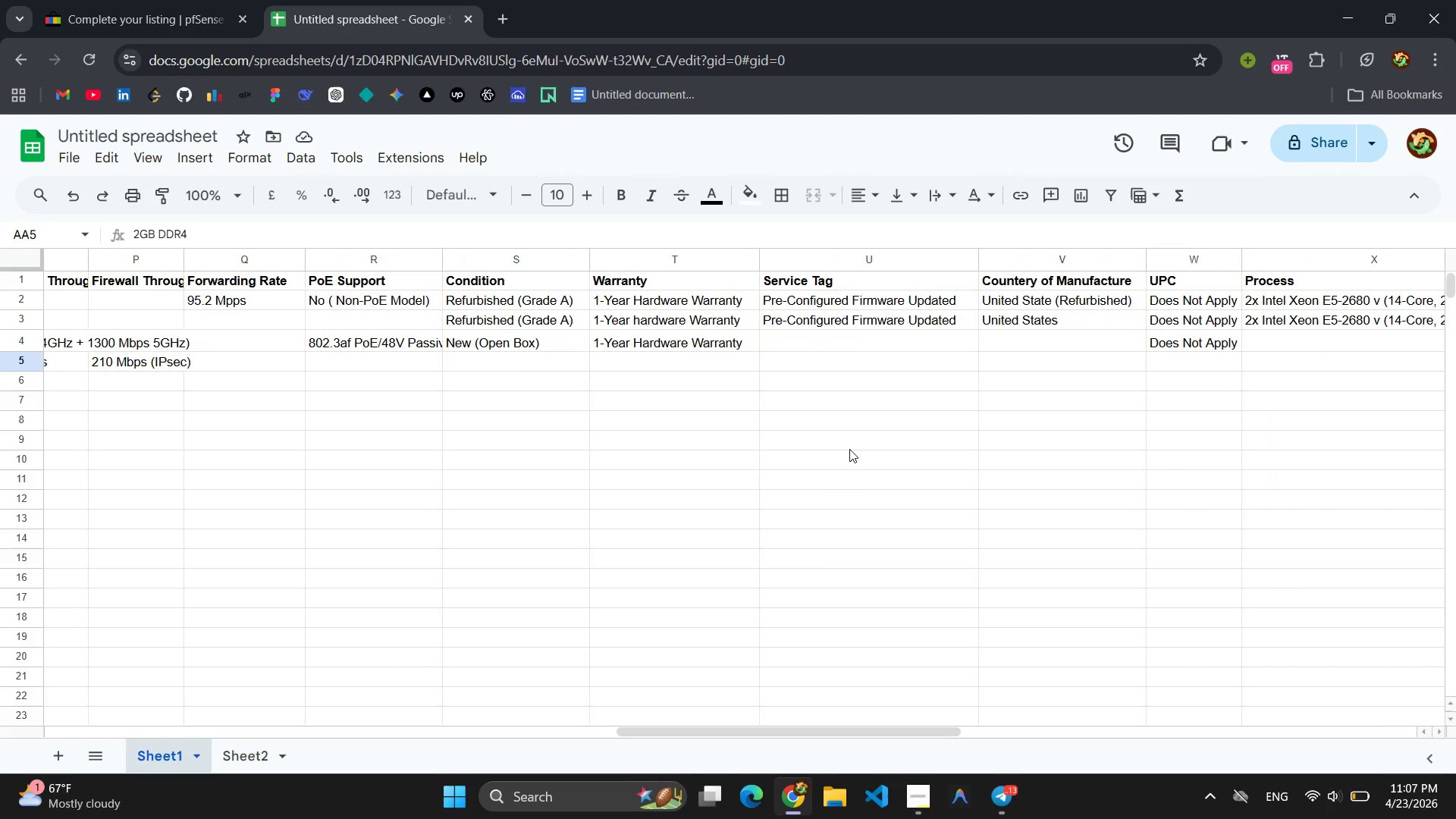 
left_click([971, 264])
 